 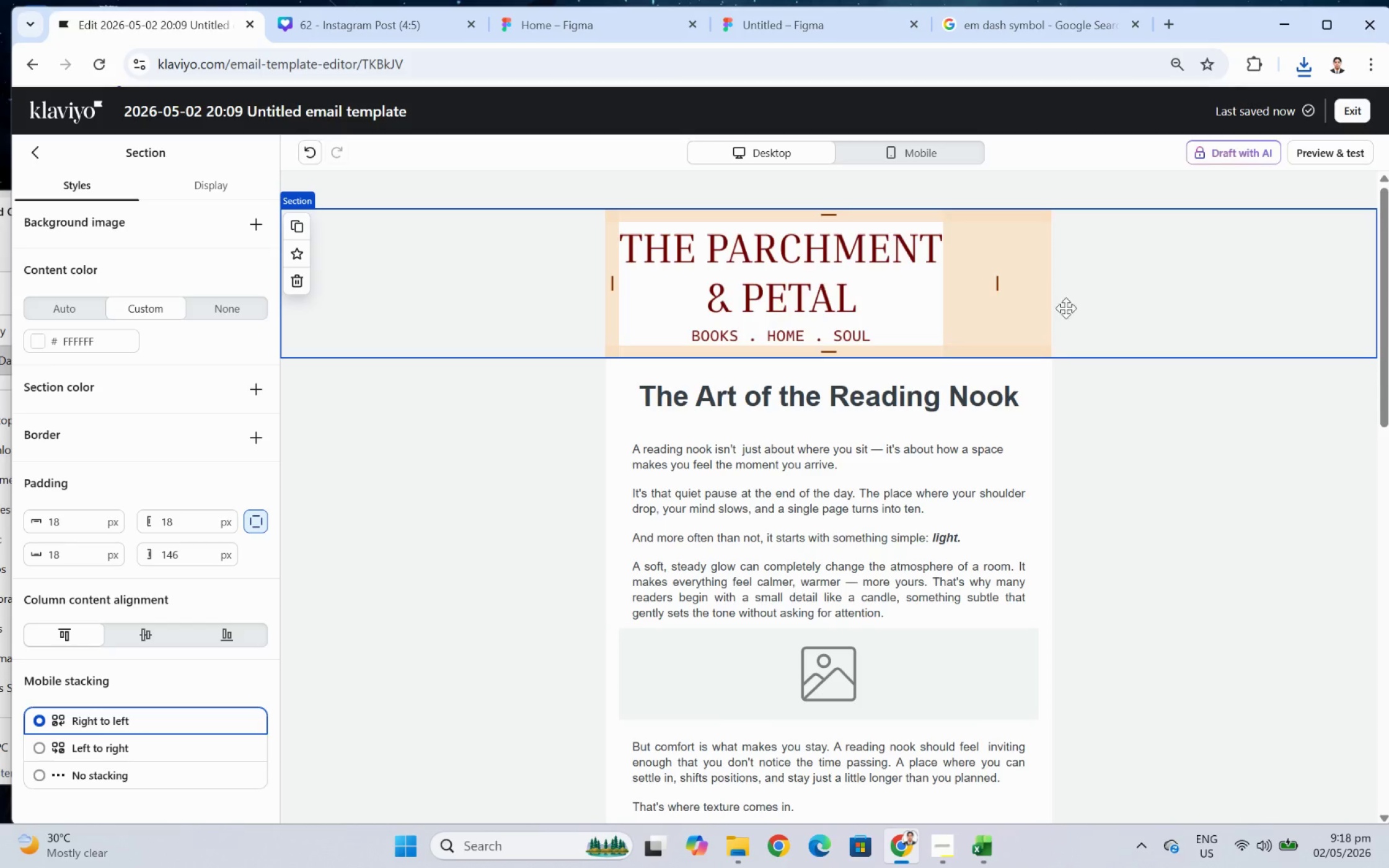 
key(Control+ControlLeft)
 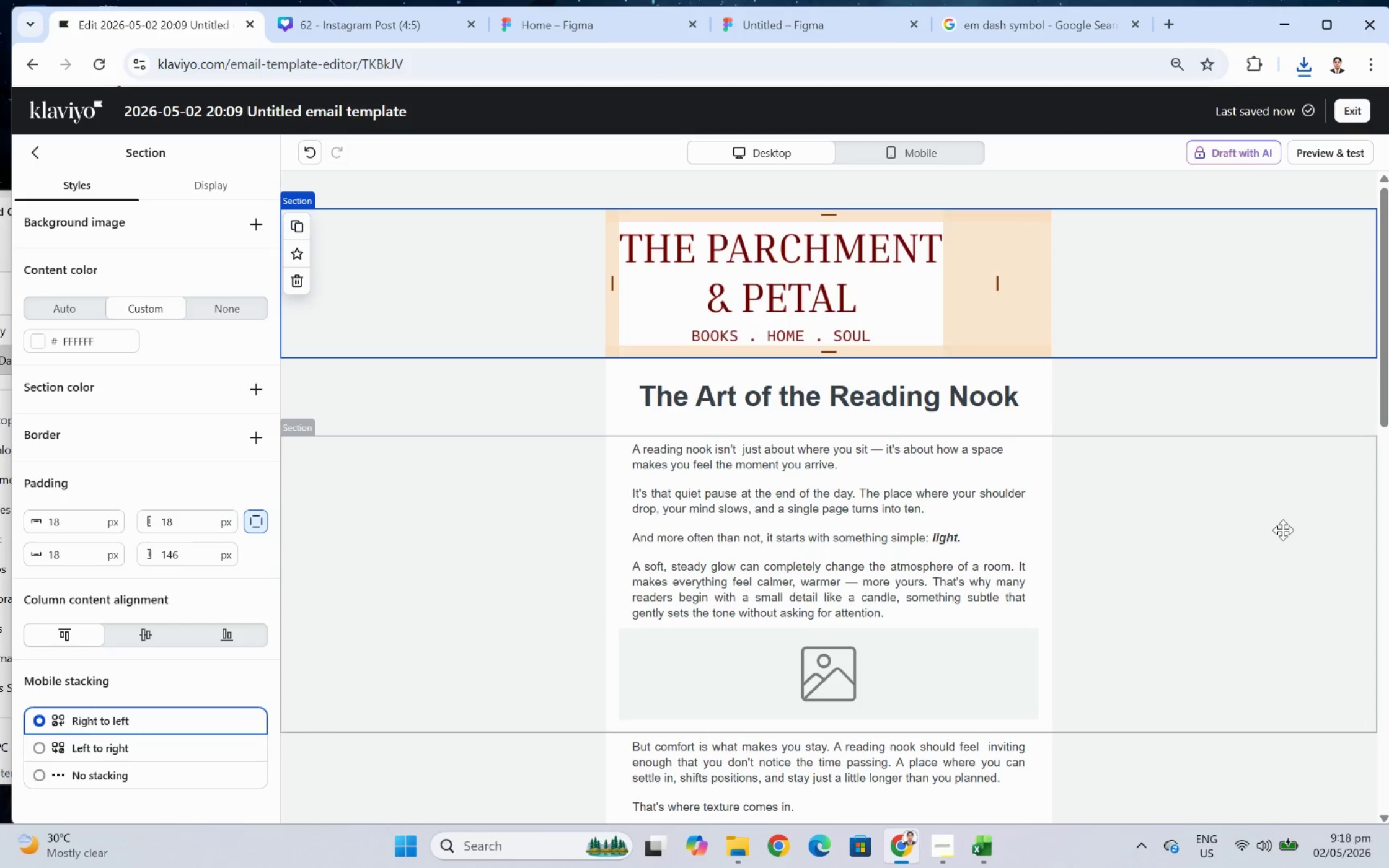 
key(Control+Z)
 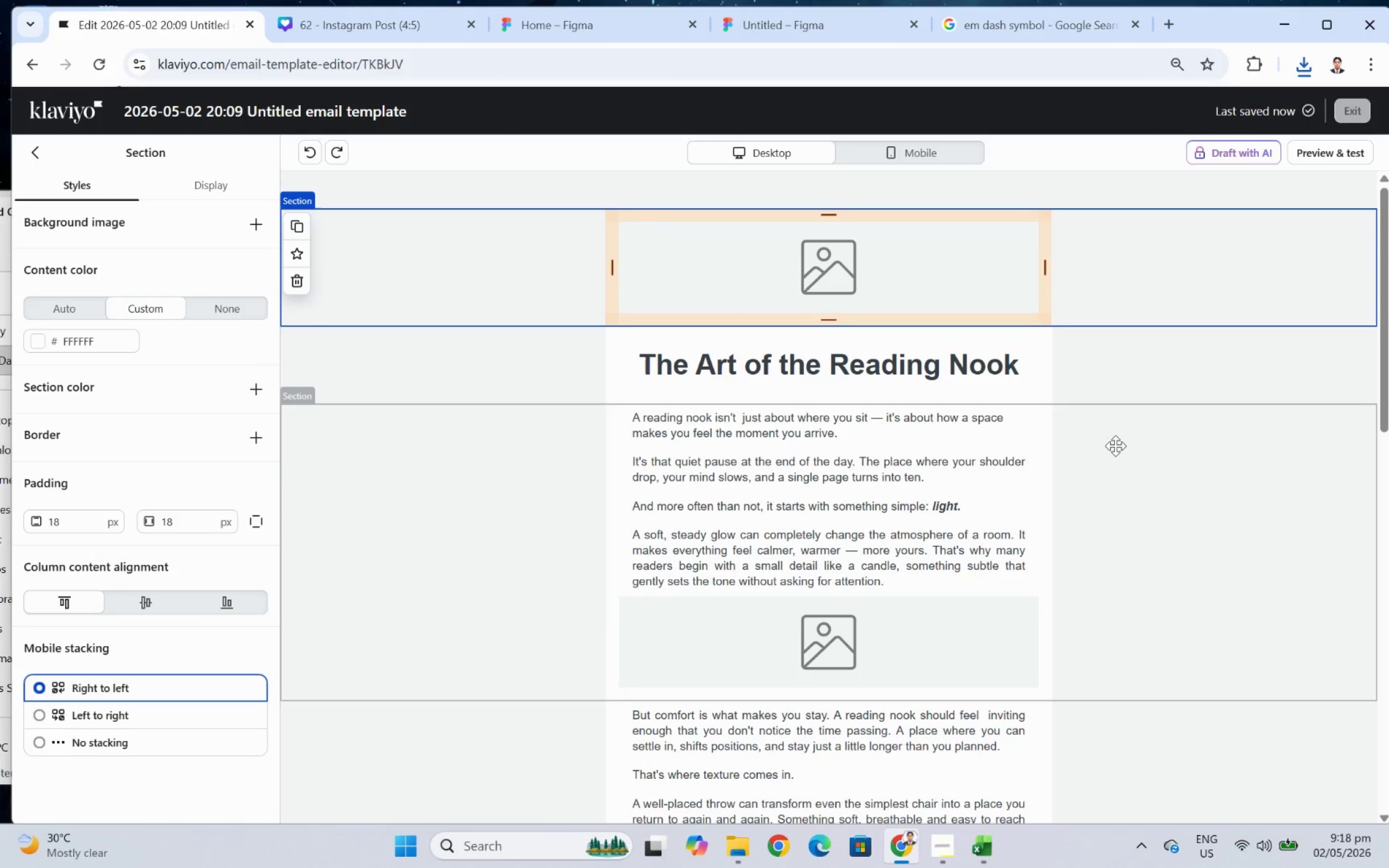 
key(Control+Y)
 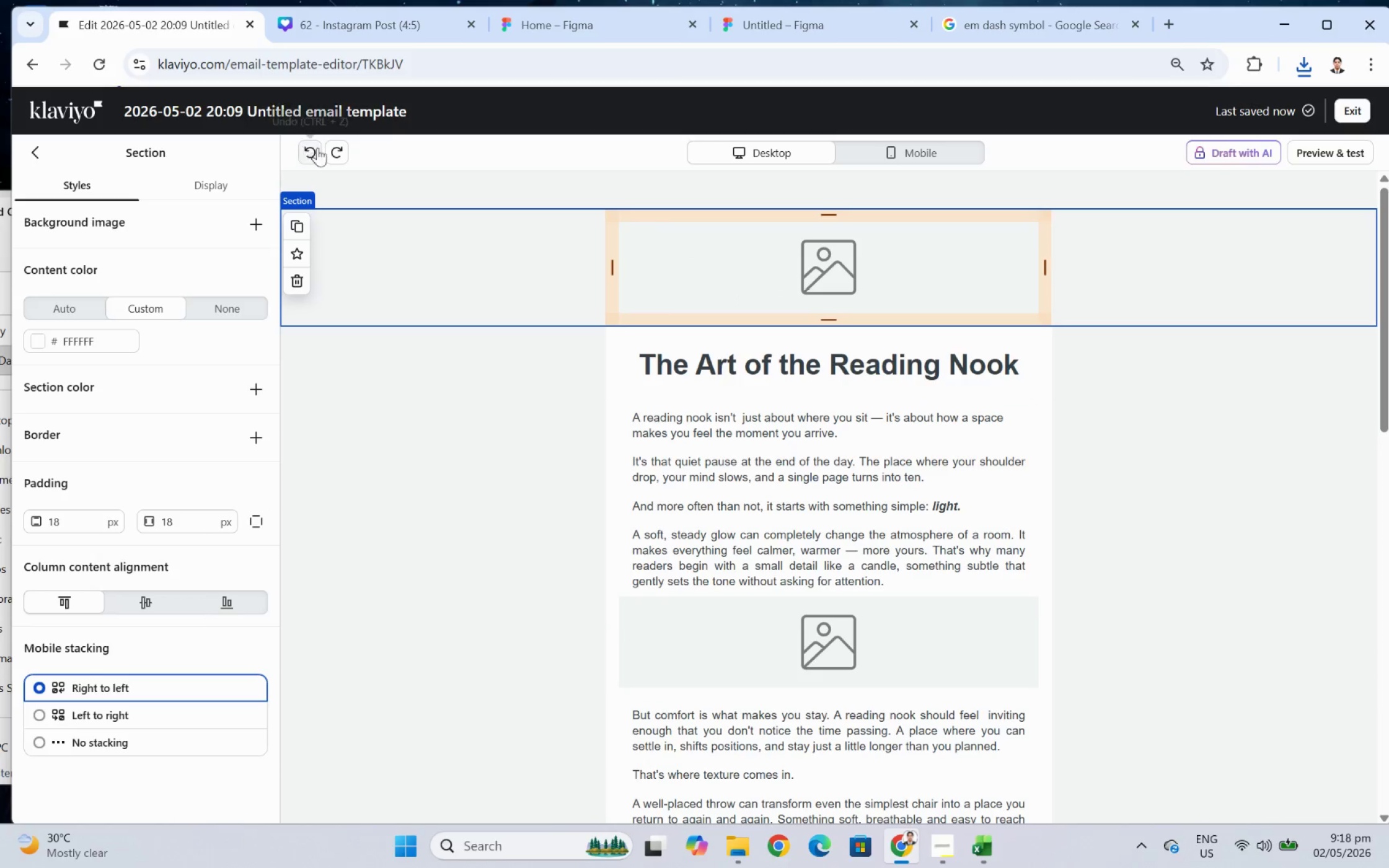 
left_click([331, 154])
 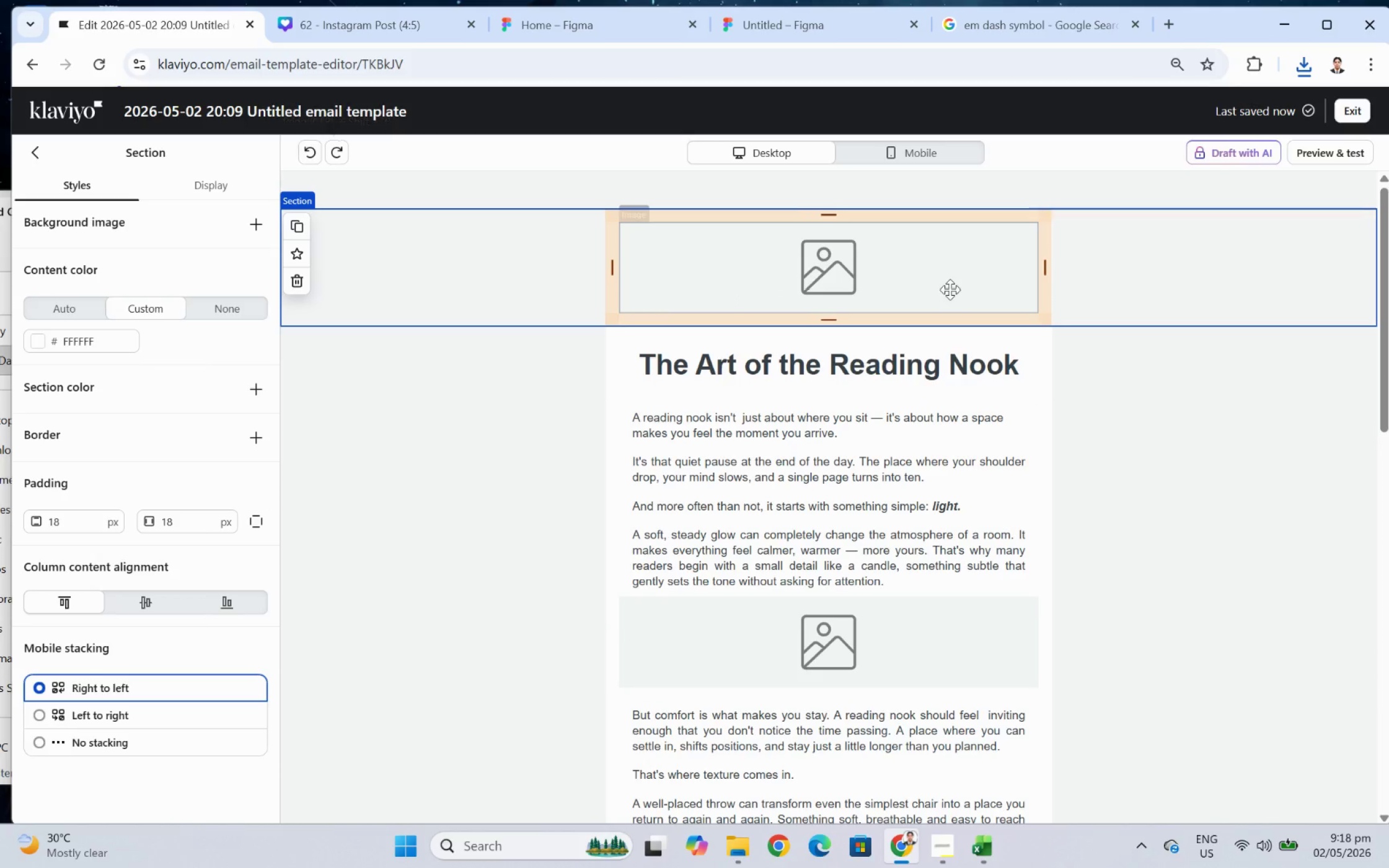 
left_click([948, 289])
 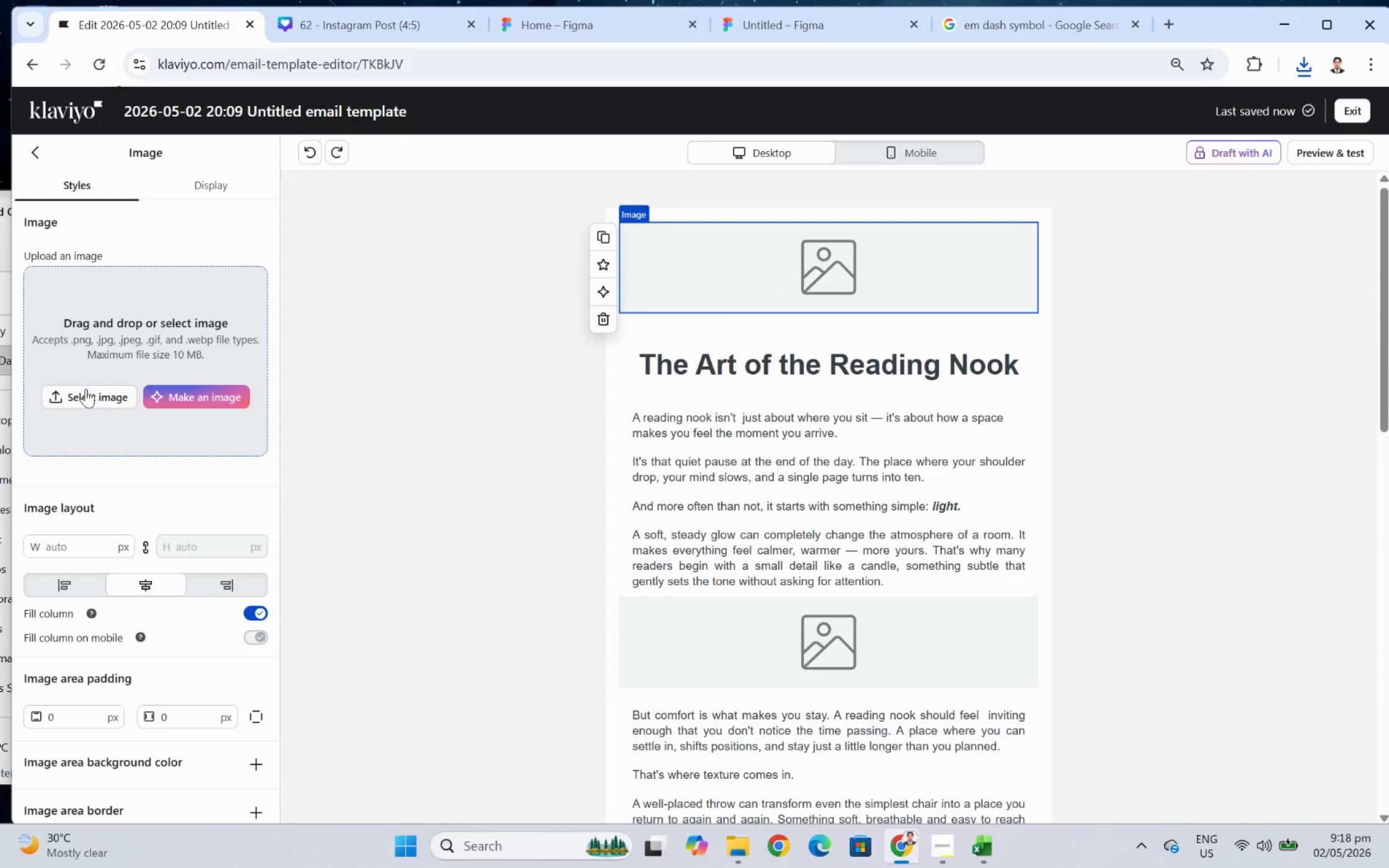 
left_click([70, 385])
 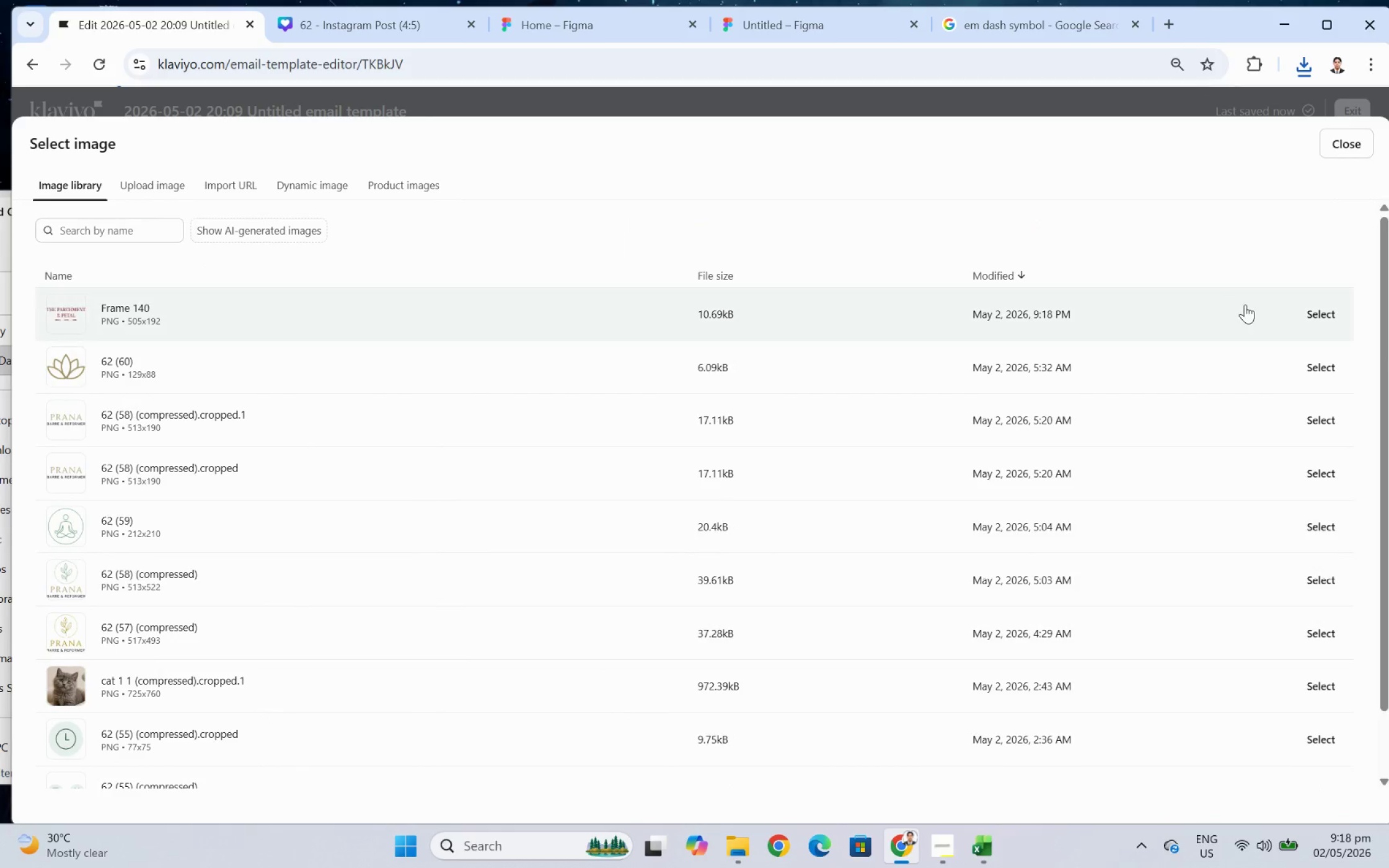 
left_click([1313, 313])
 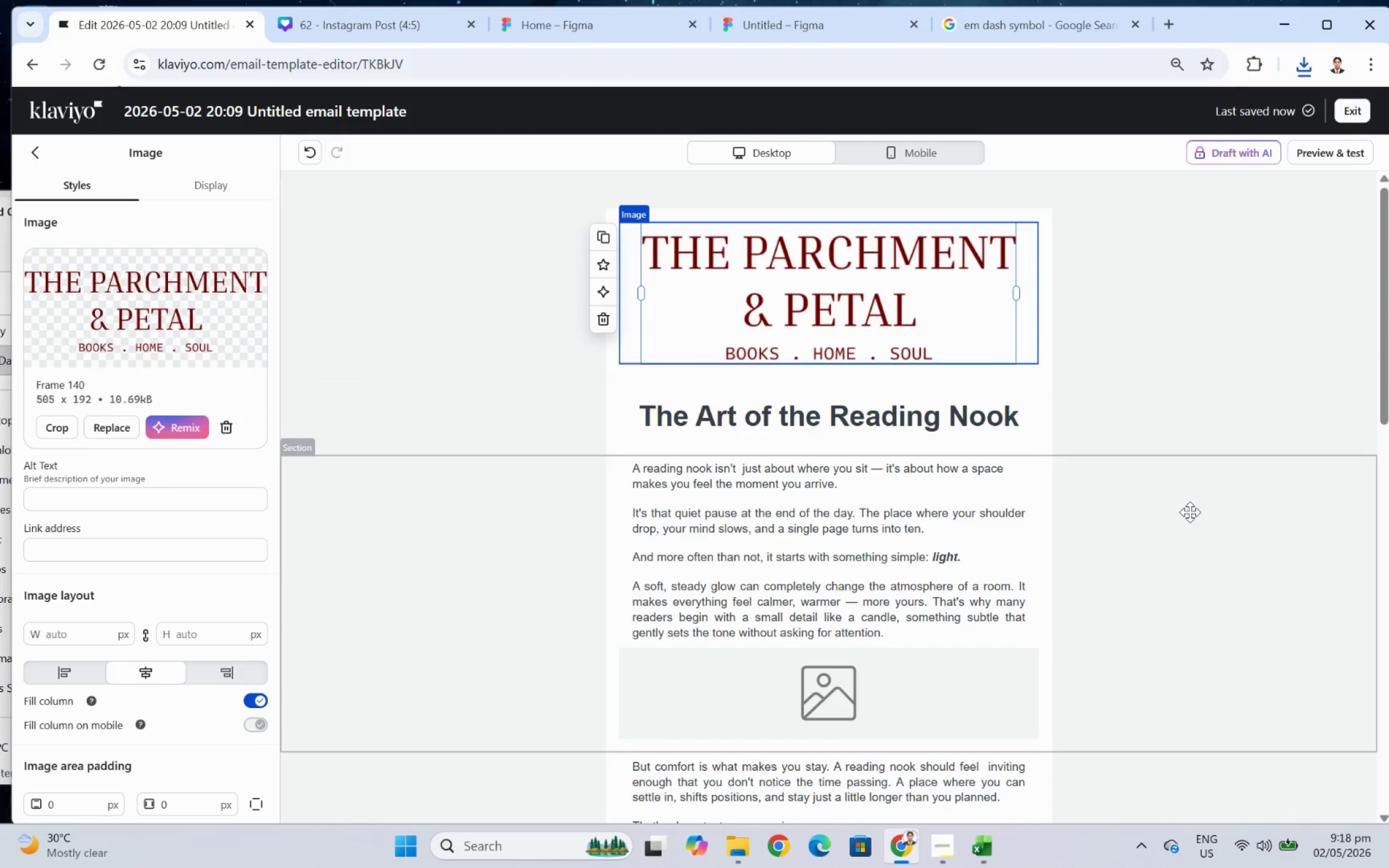 
left_click([1189, 512])
 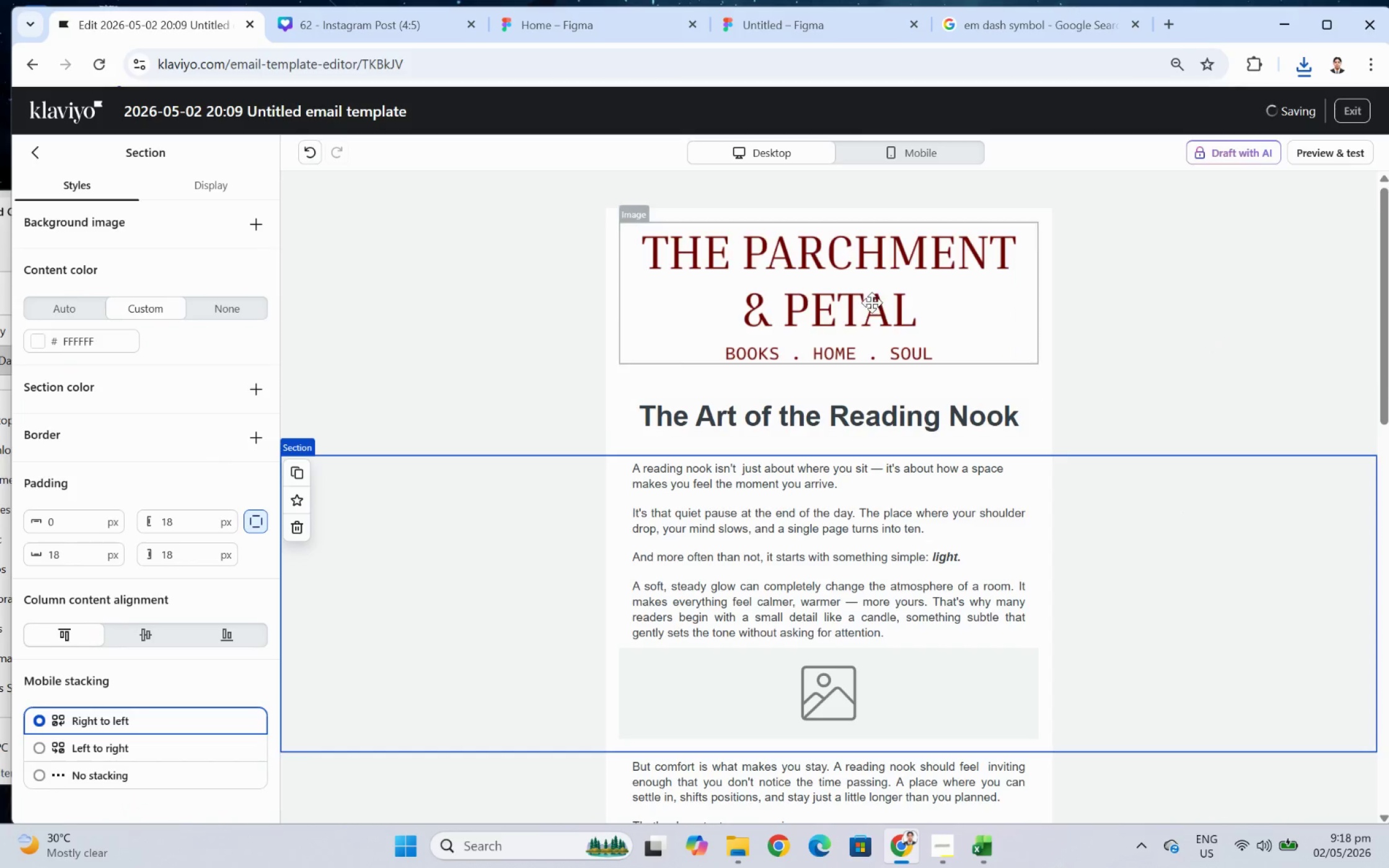 
left_click([871, 302])
 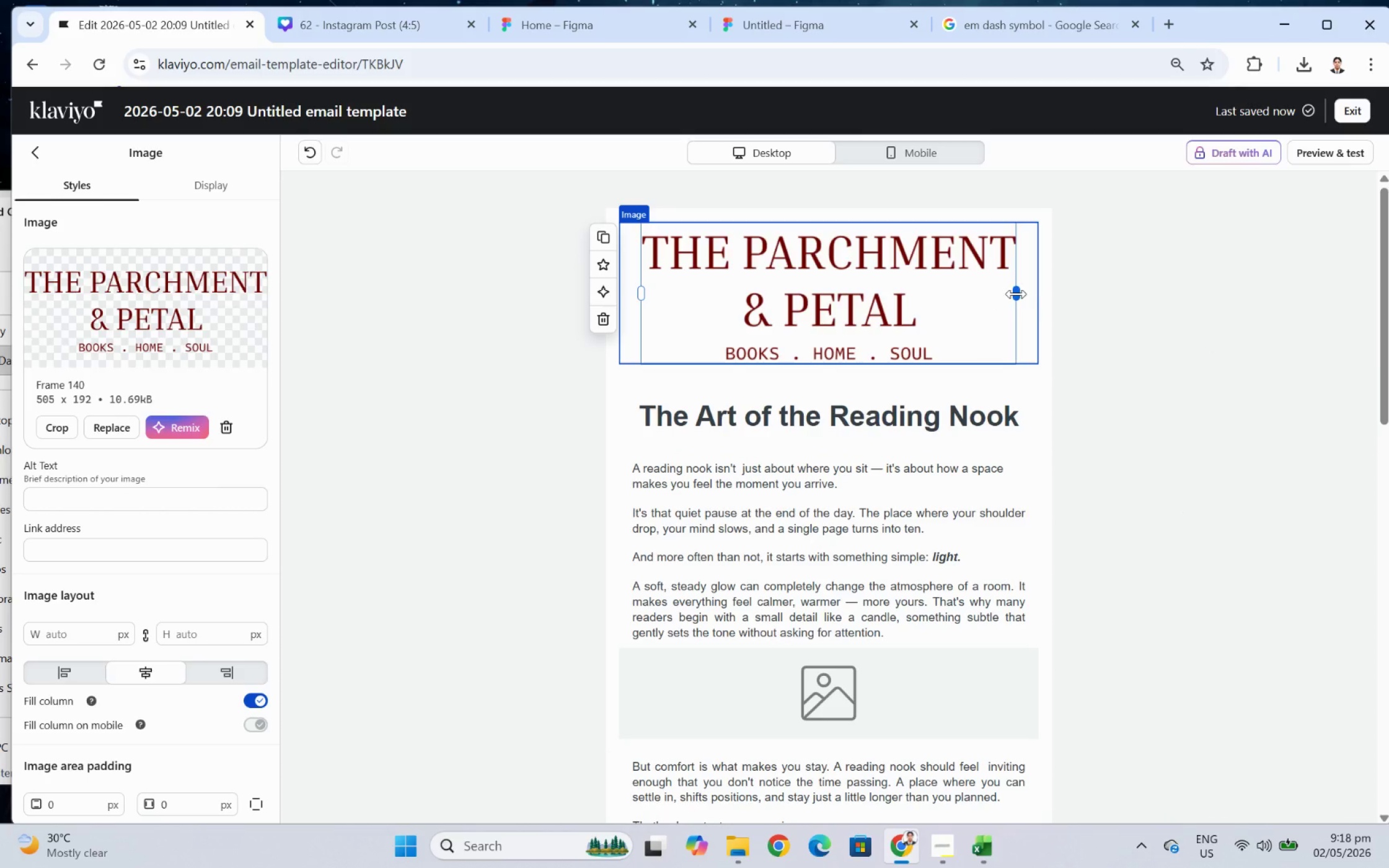 
left_click_drag(start_coordinate=[1018, 294], to_coordinate=[801, 294])
 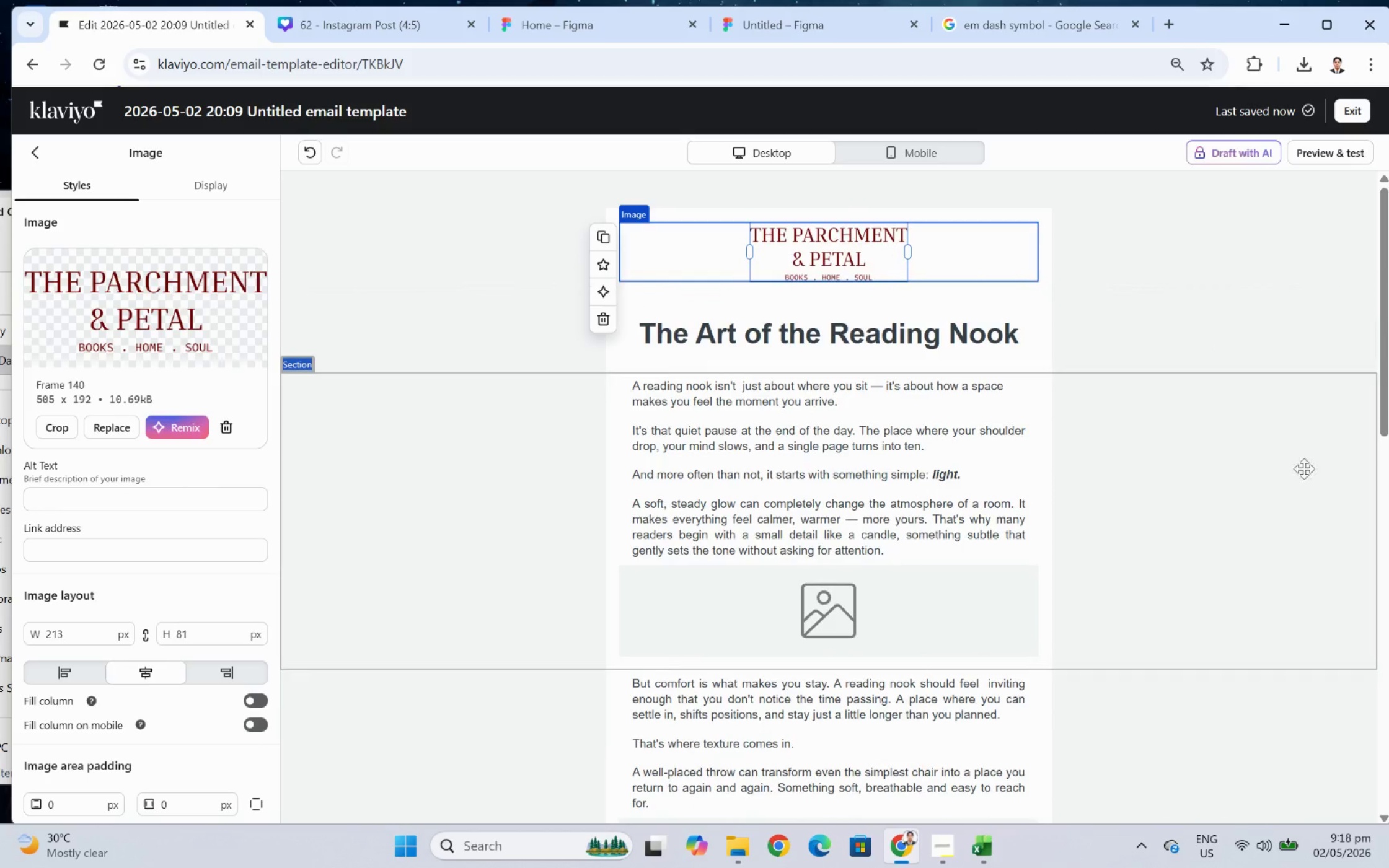 
left_click([1303, 468])
 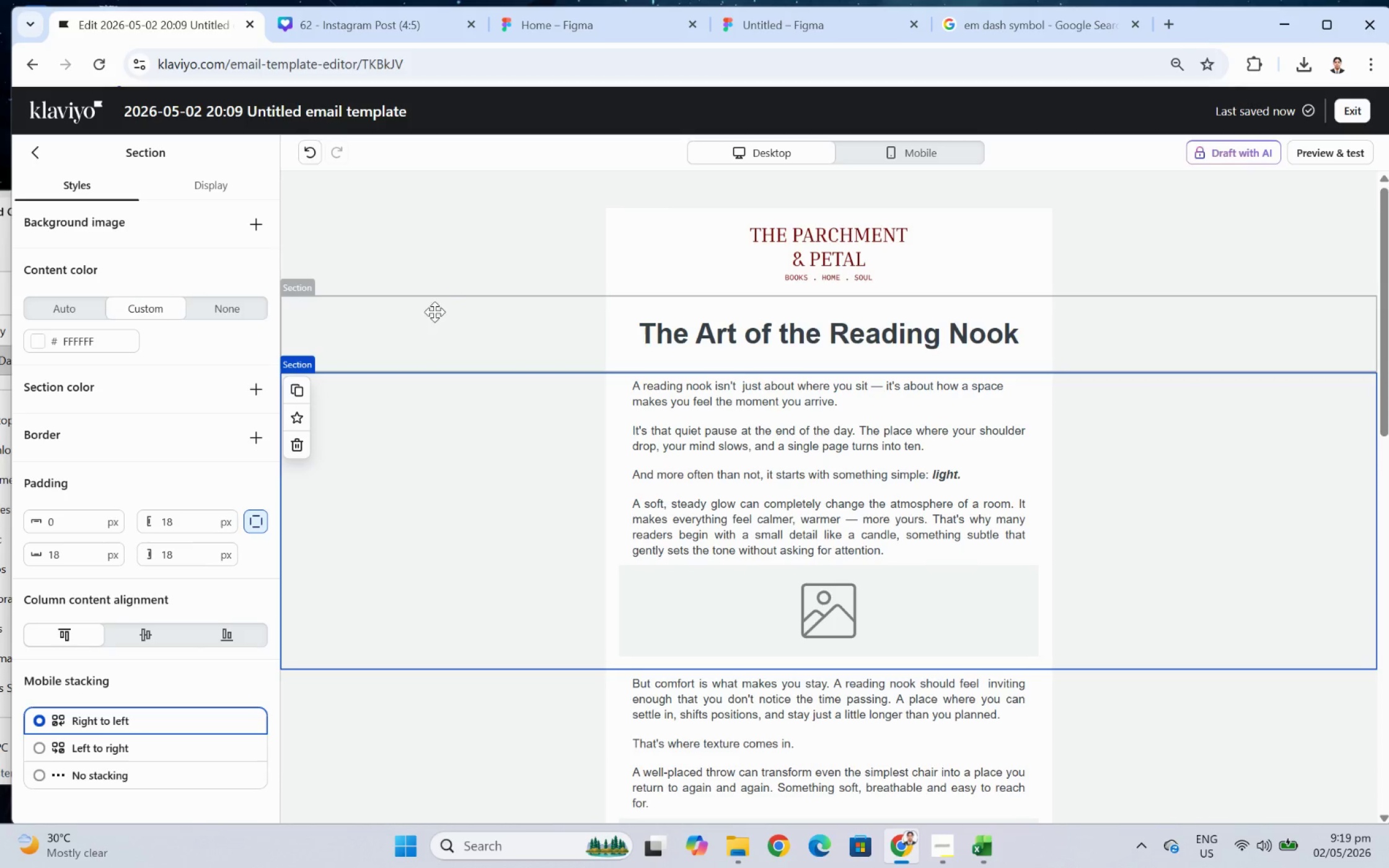 
wait(7.63)
 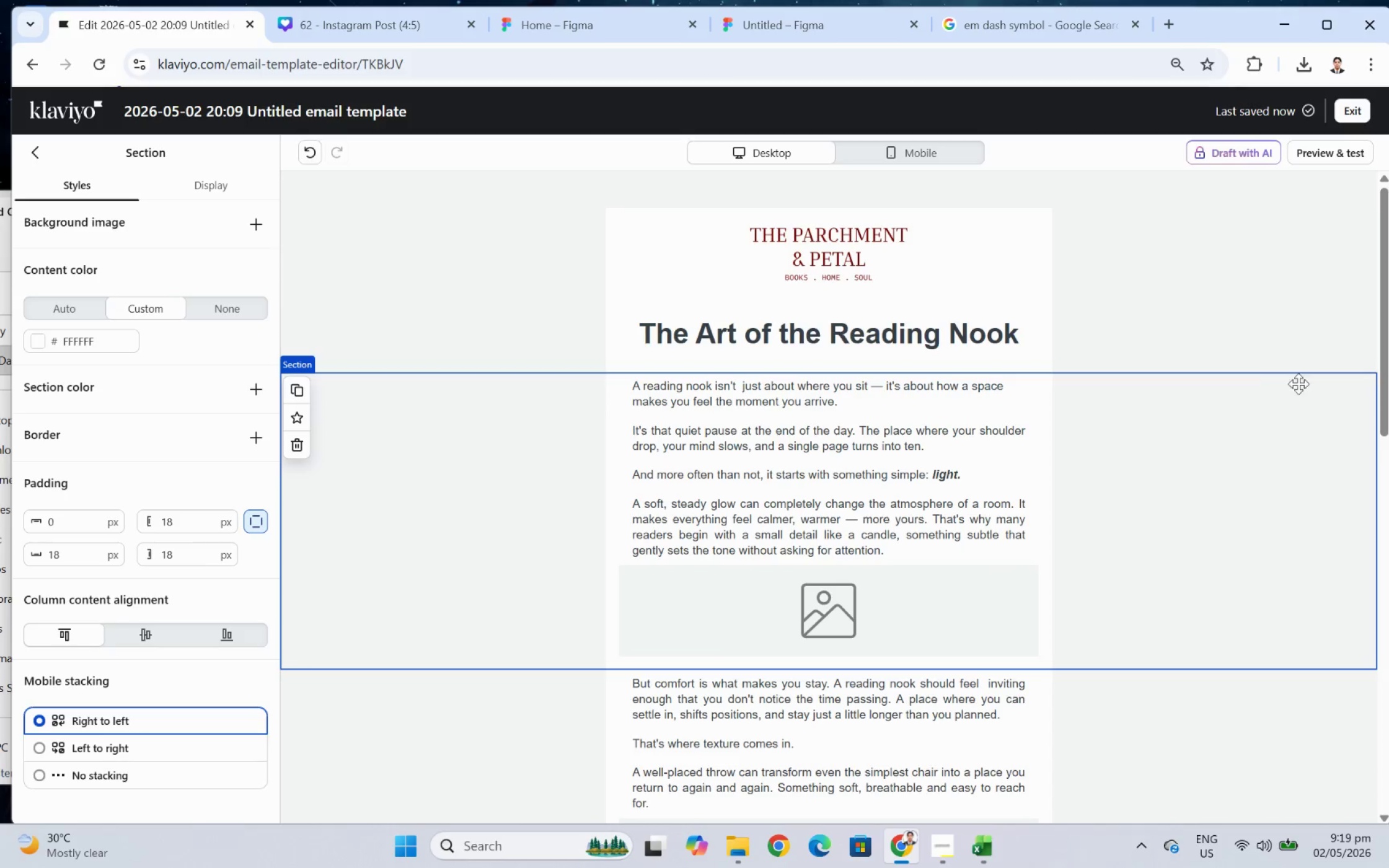 
left_click([42, 163])
 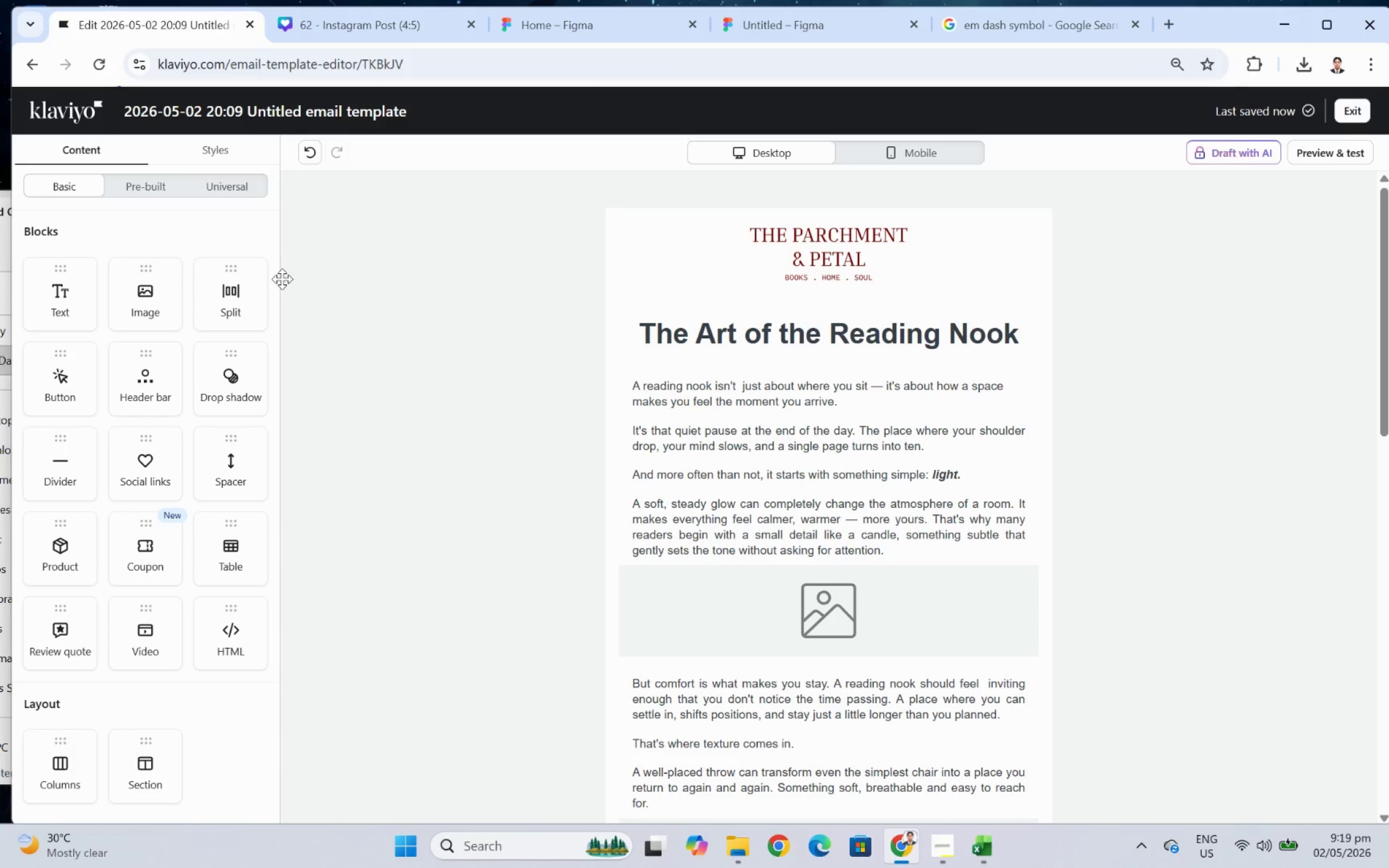 
wait(52.23)
 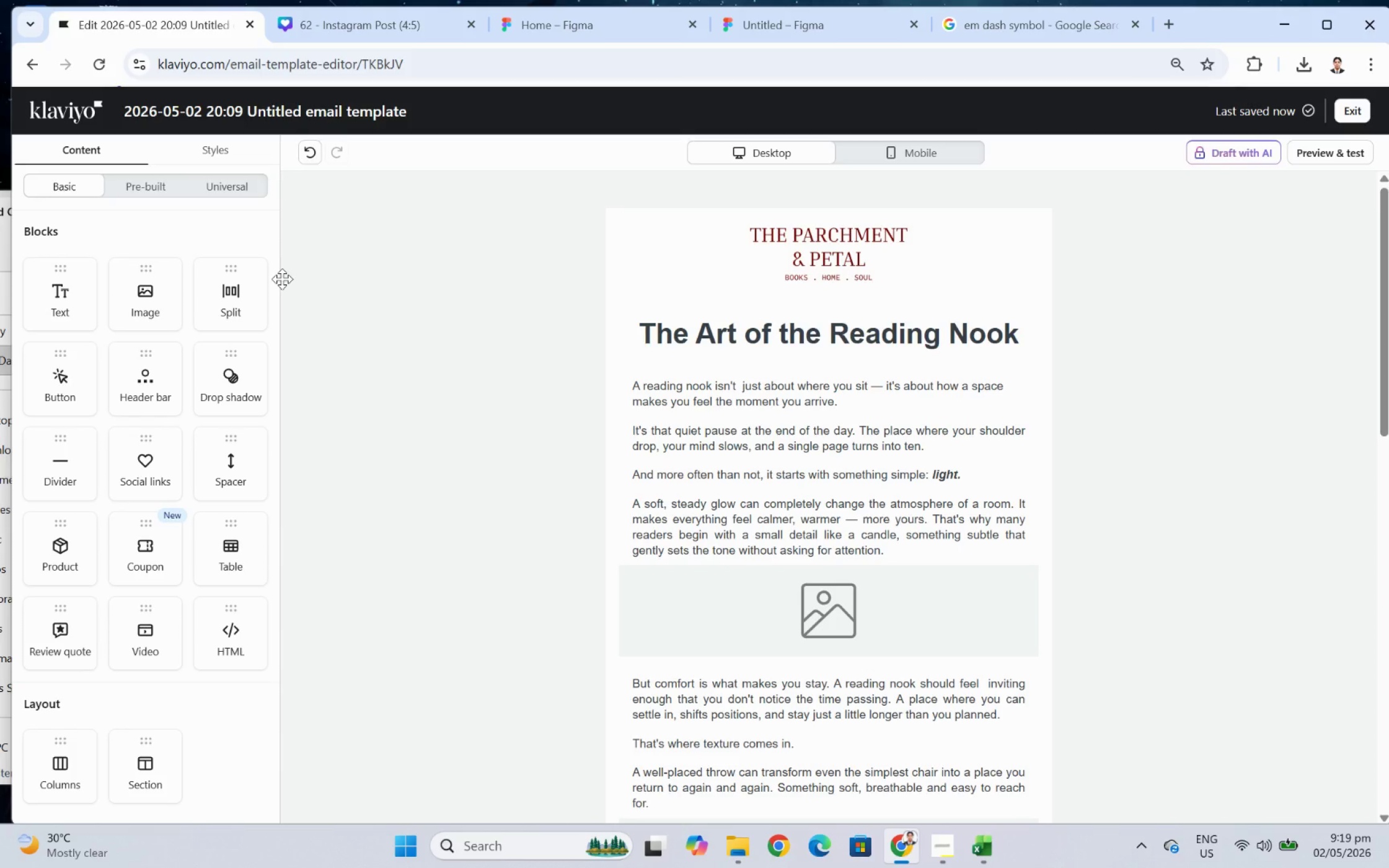 
left_click([222, 150])
 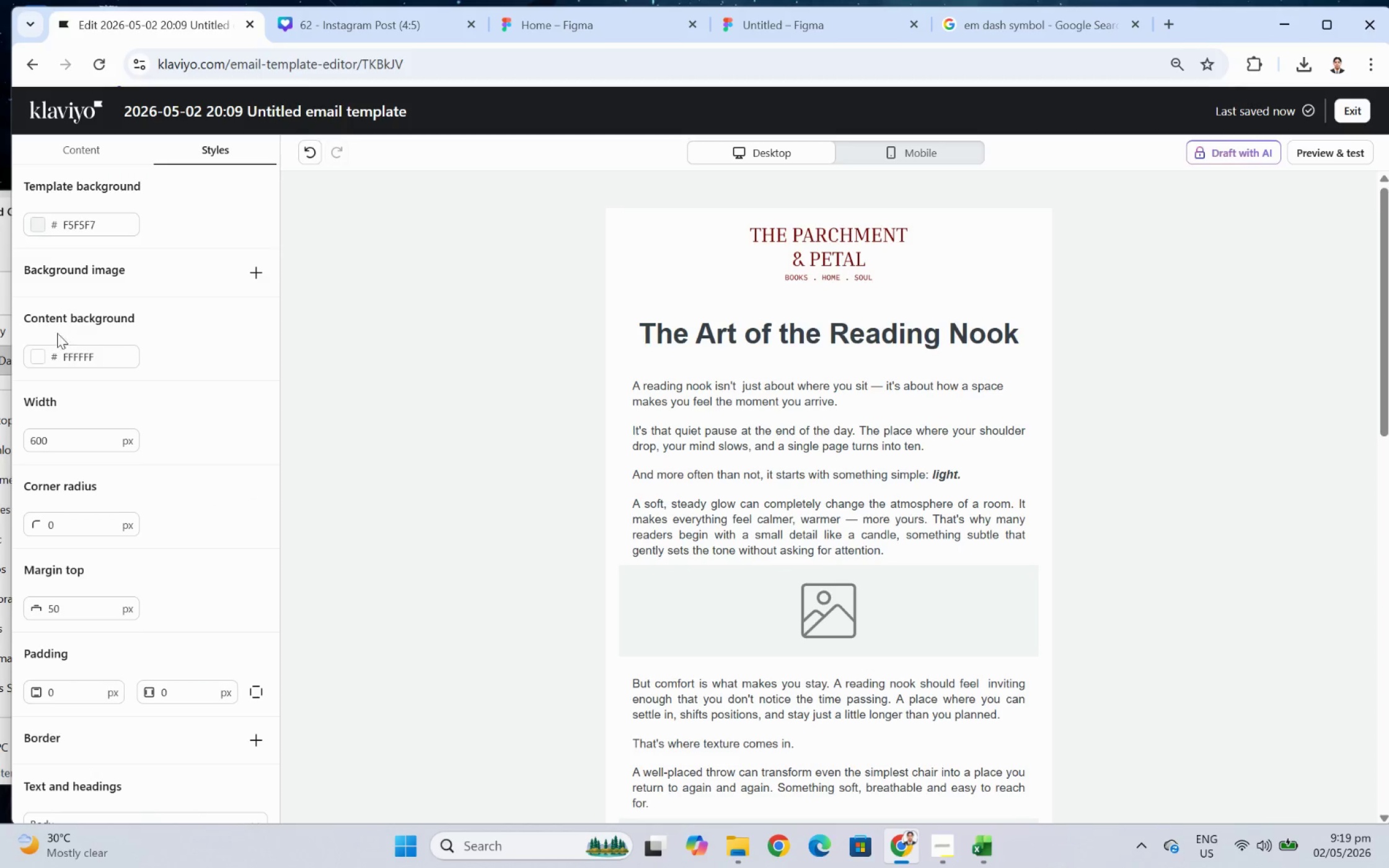 
left_click([44, 353])
 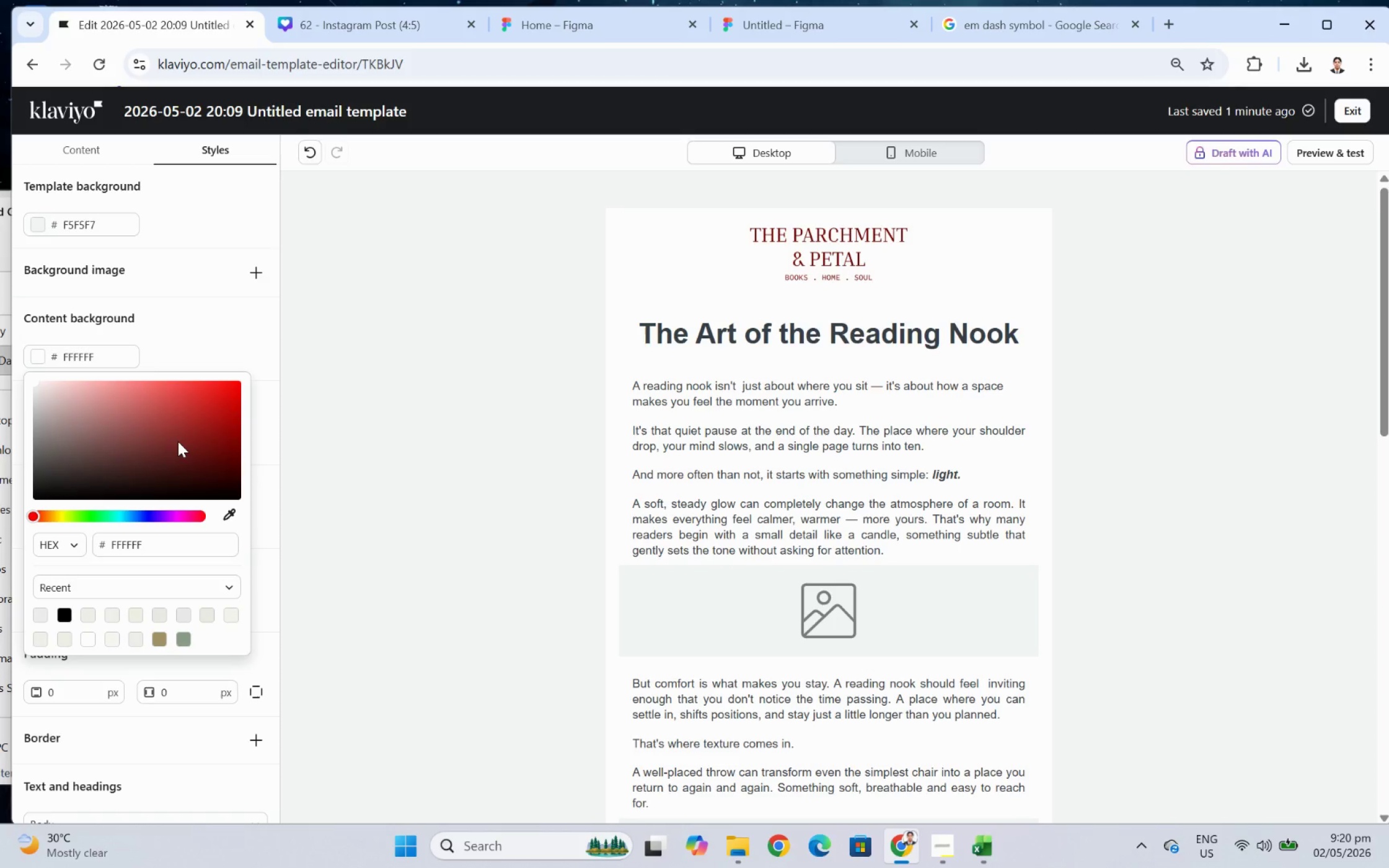 
wait(7.77)
 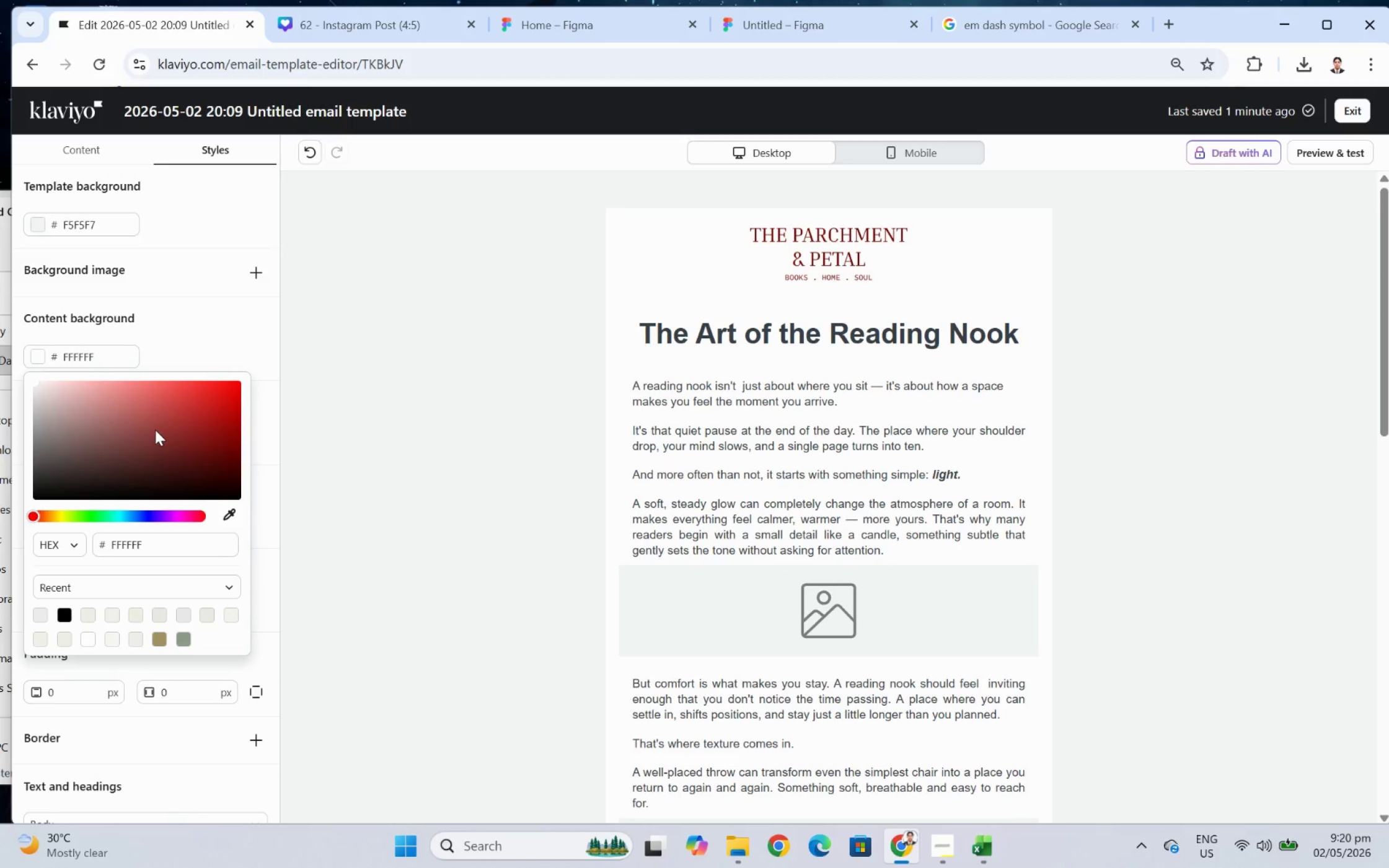 
double_click([148, 549])
 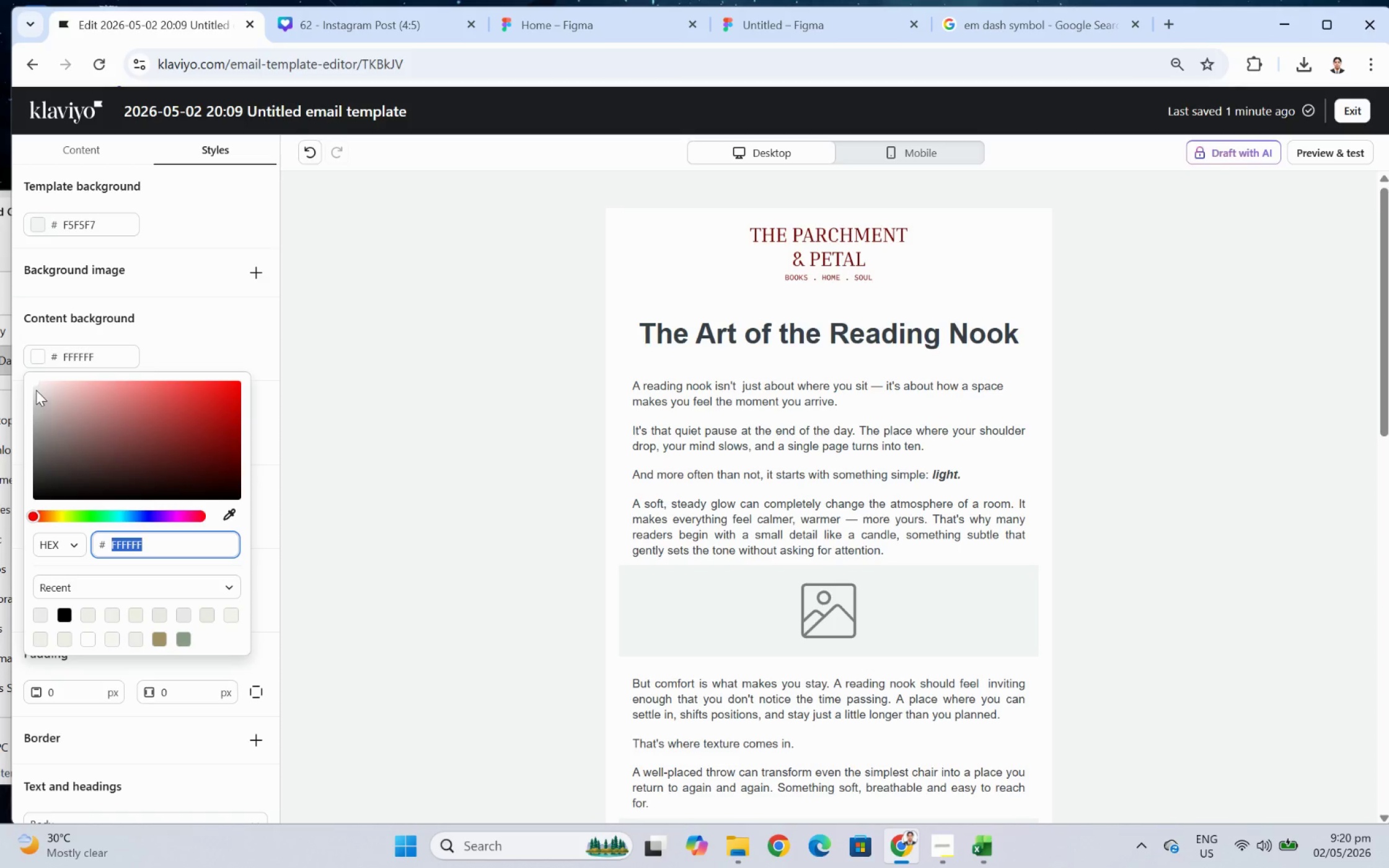 
left_click([36, 386])
 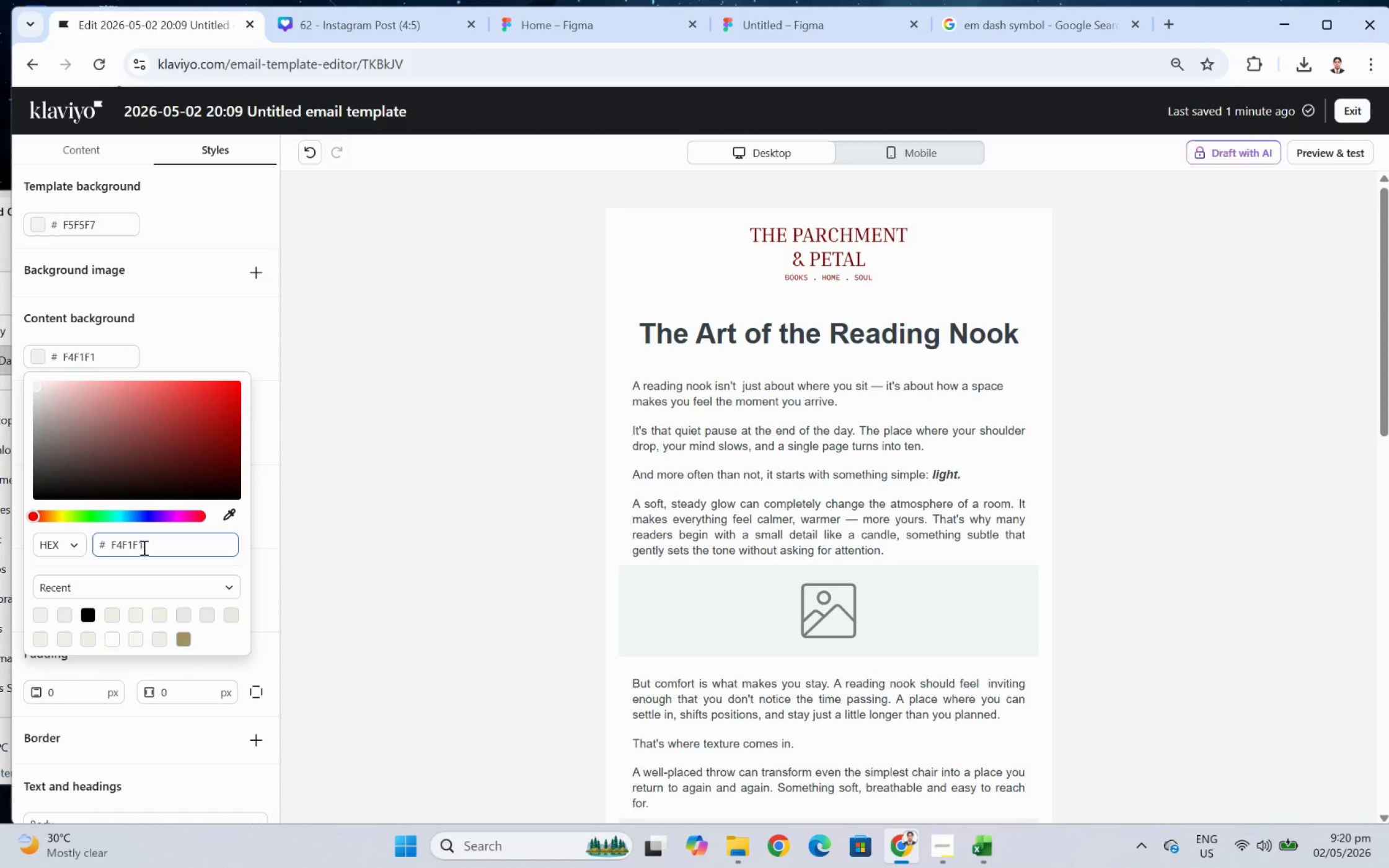 
left_click_drag(start_coordinate=[167, 549], to_coordinate=[134, 548])
 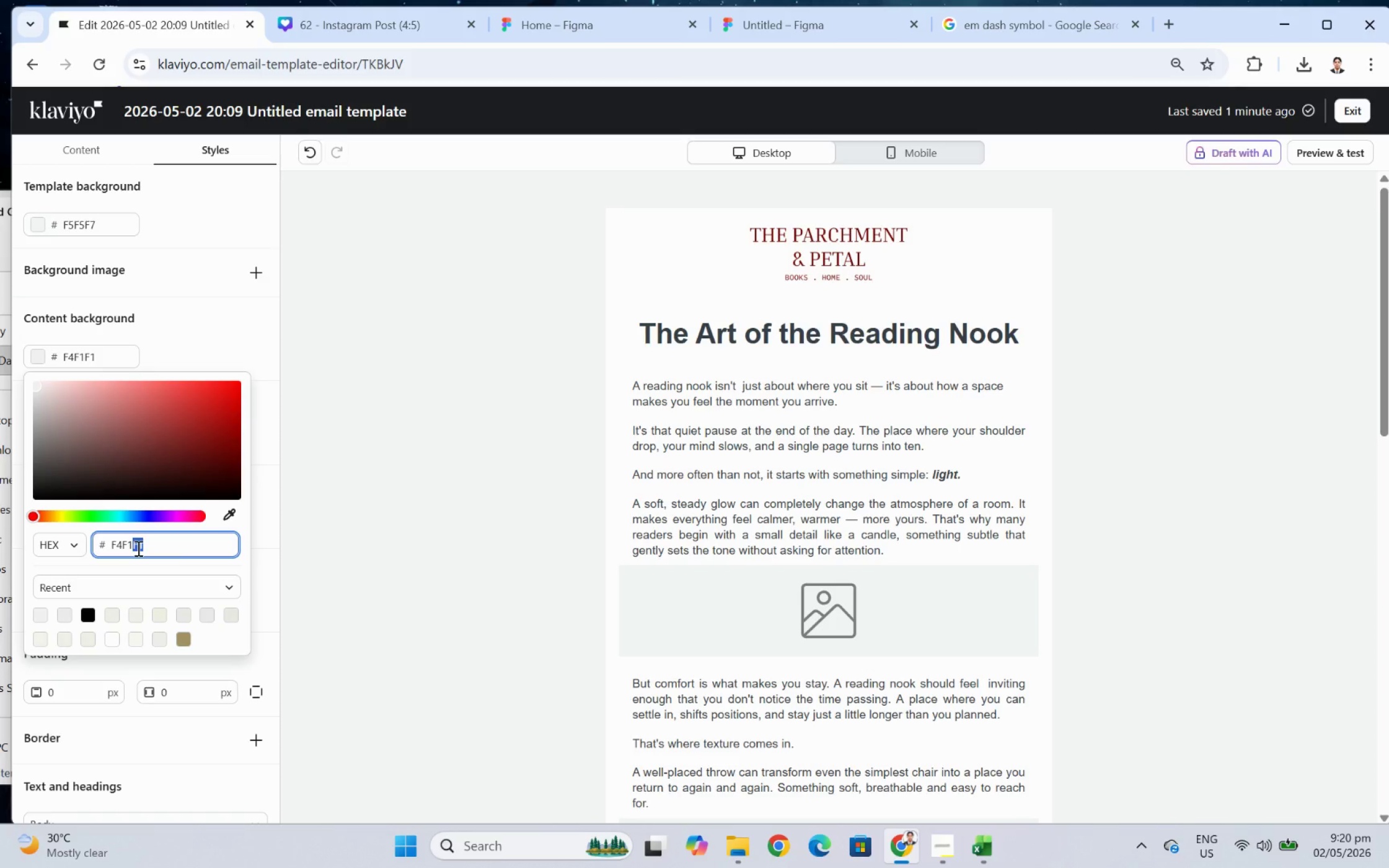 
type(EC)
 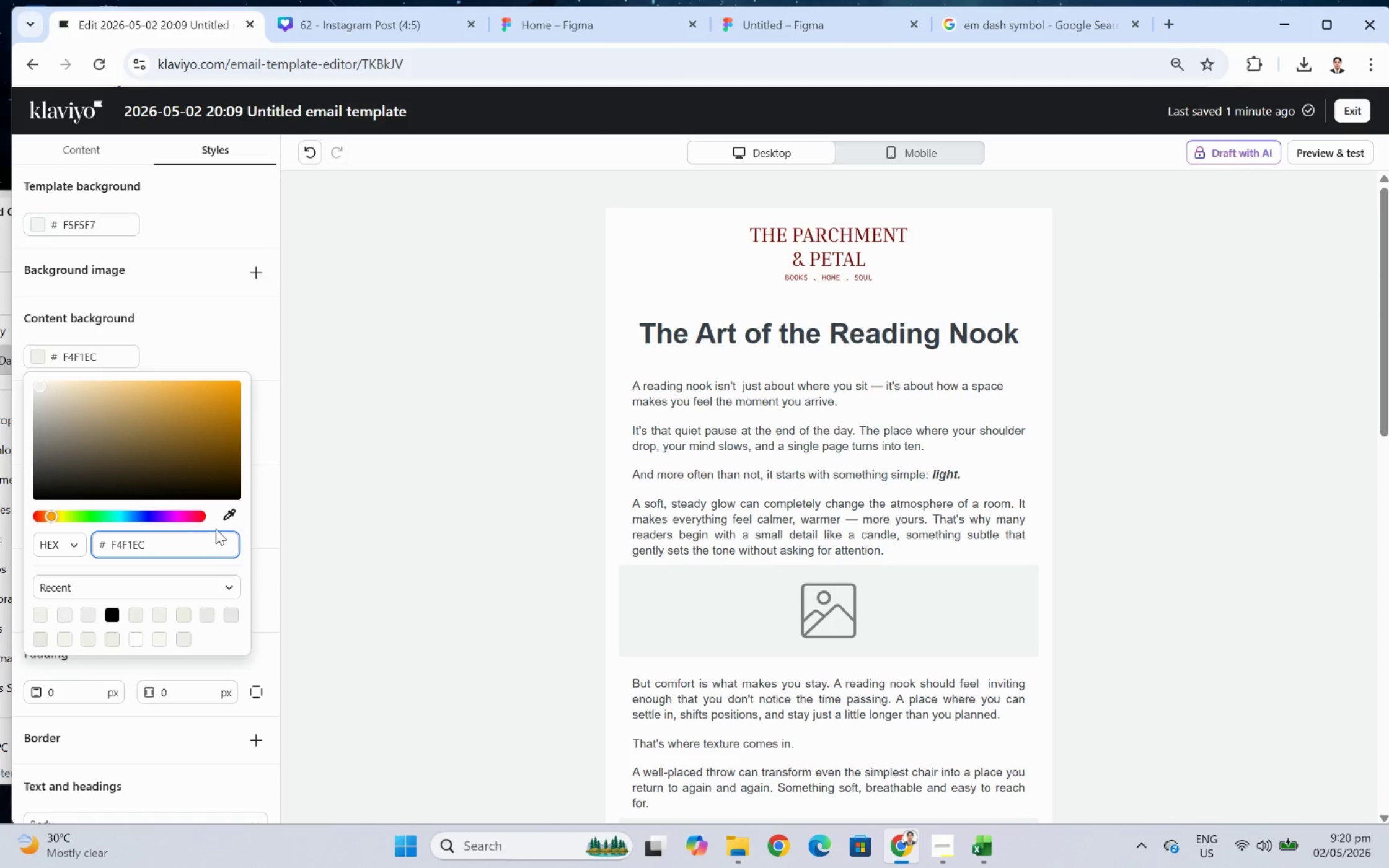 
left_click([247, 343])
 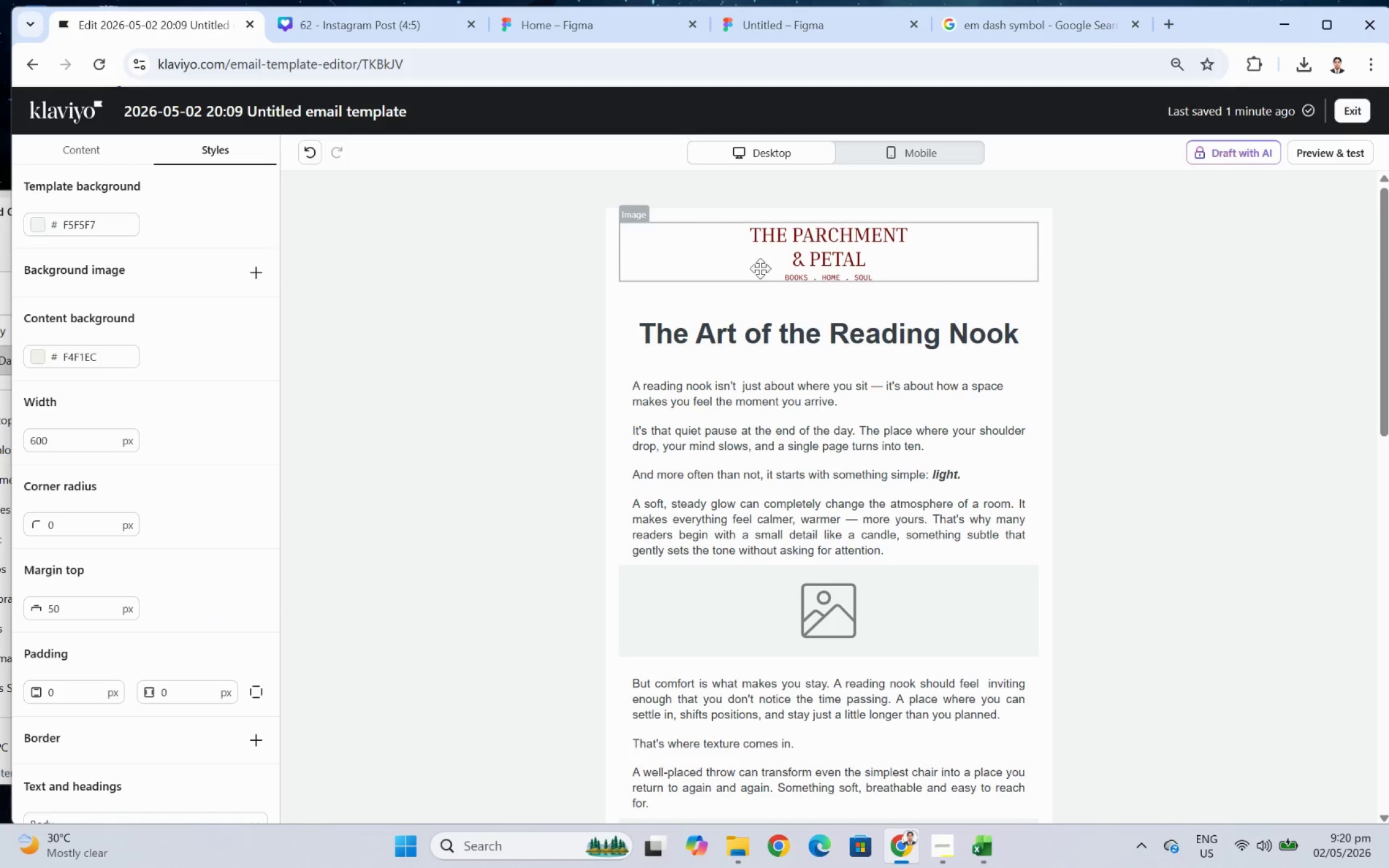 
scroll: coordinate [749, 475], scroll_direction: down, amount: 6.0
 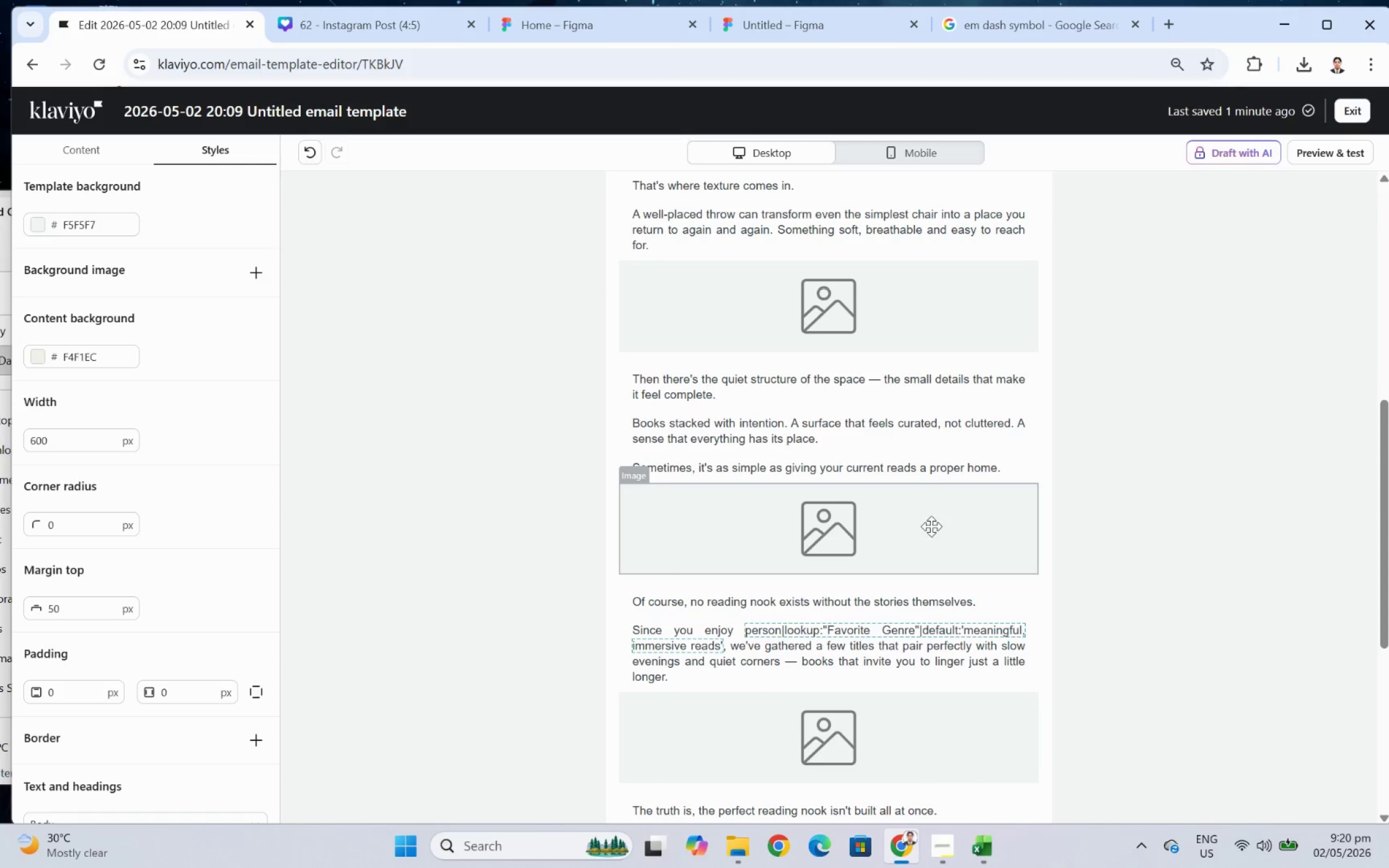 
scroll: coordinate [937, 528], scroll_direction: up, amount: 6.0
 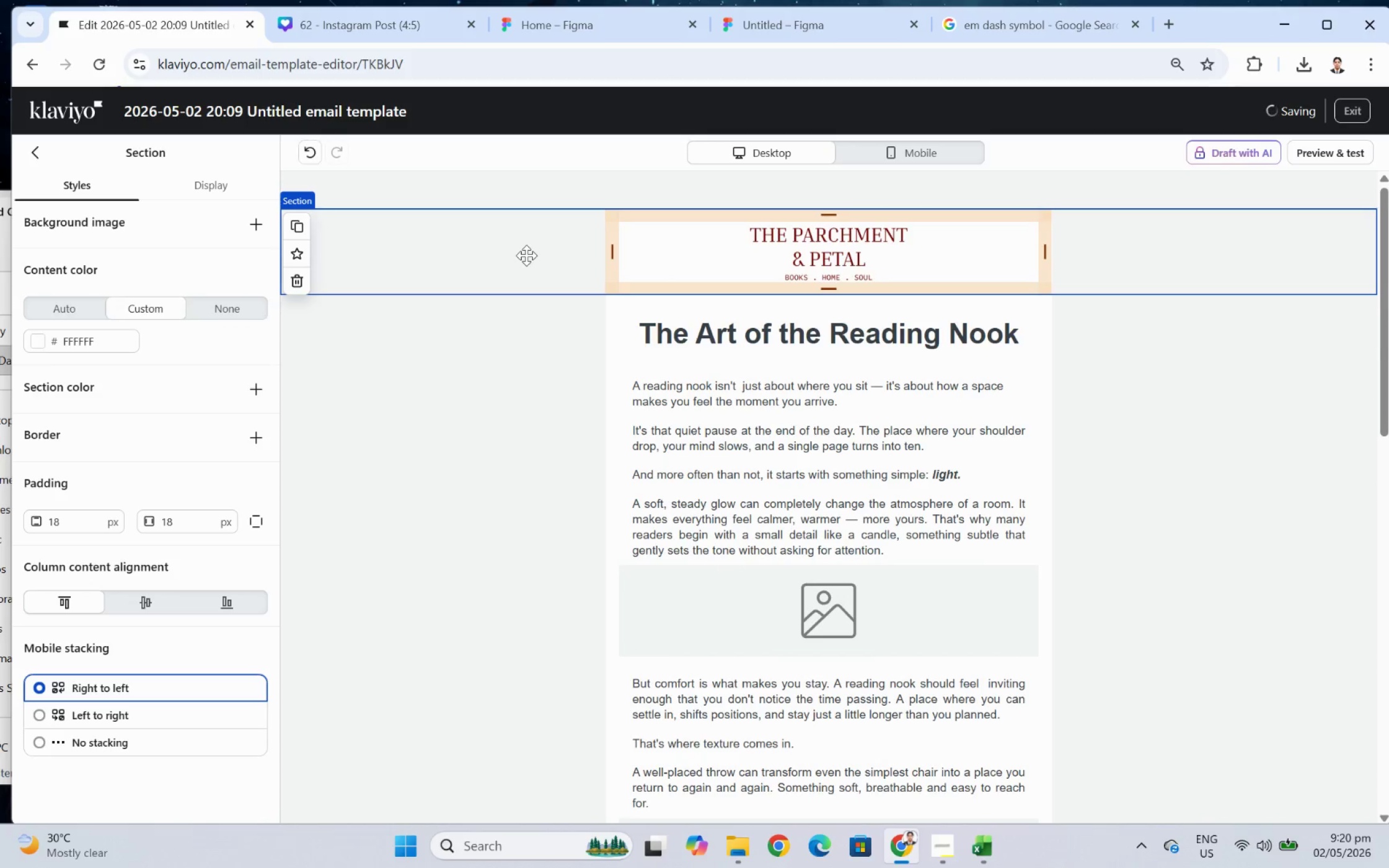 
wait(5.82)
 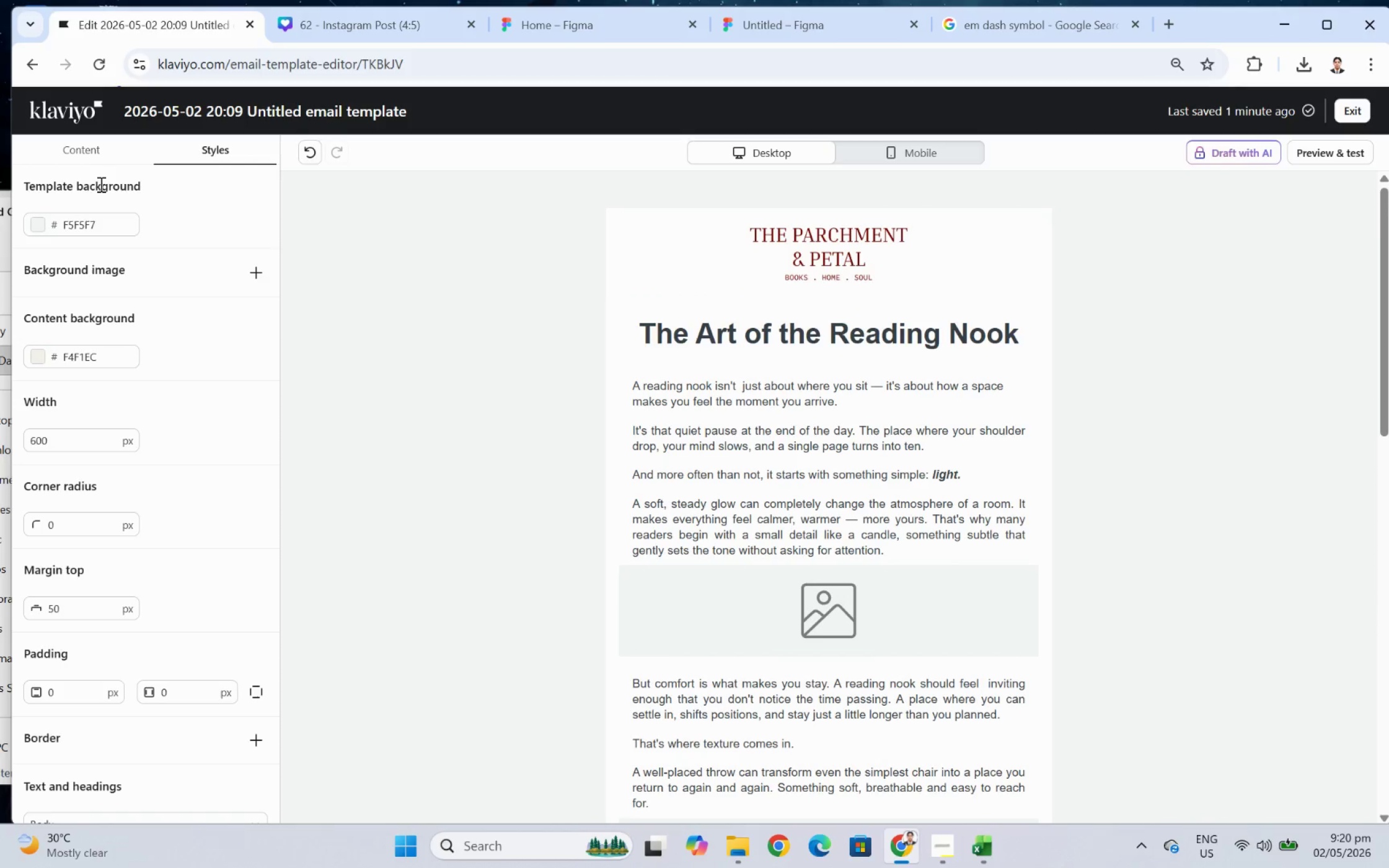 
left_click([92, 306])
 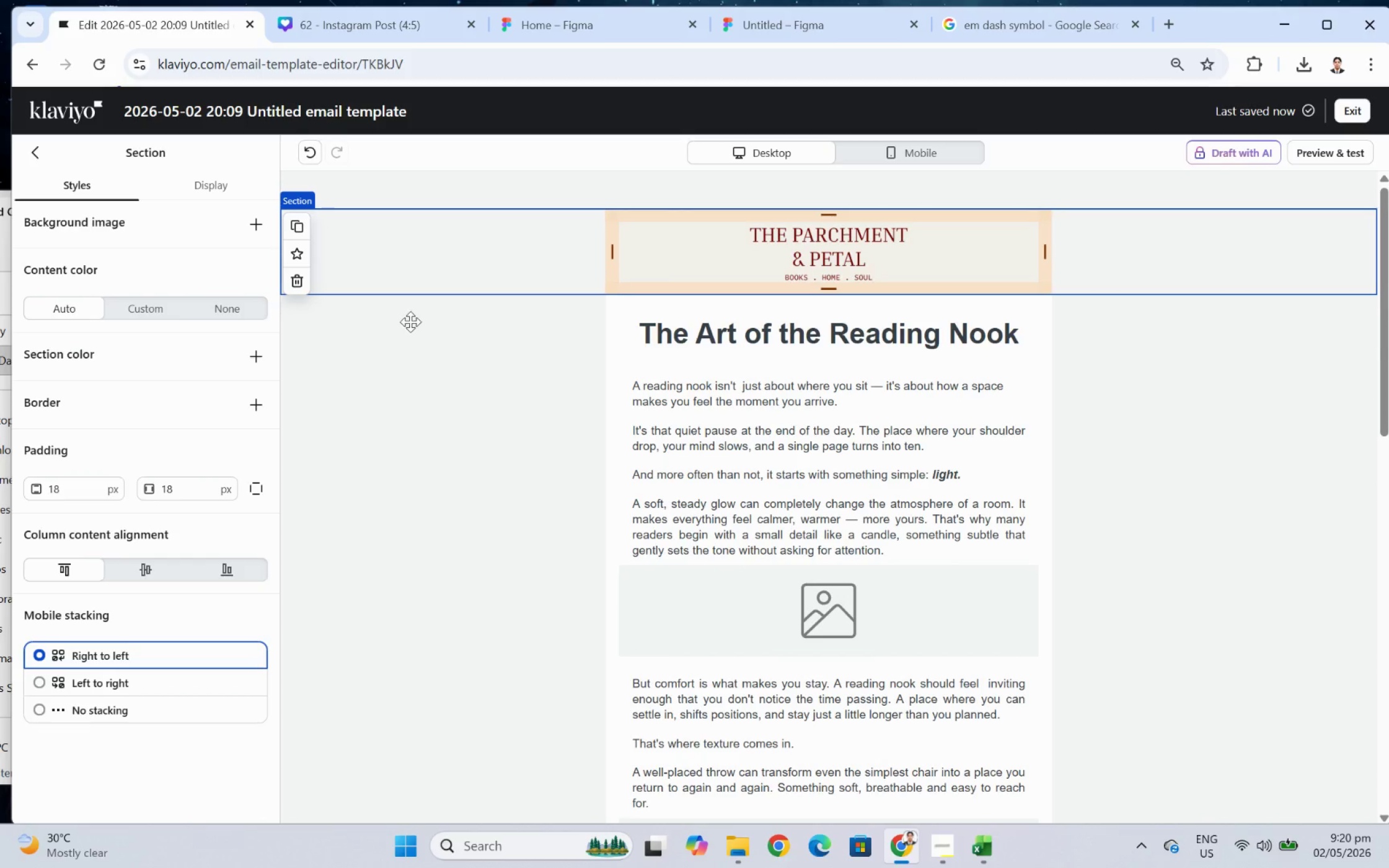 
left_click([412, 322])
 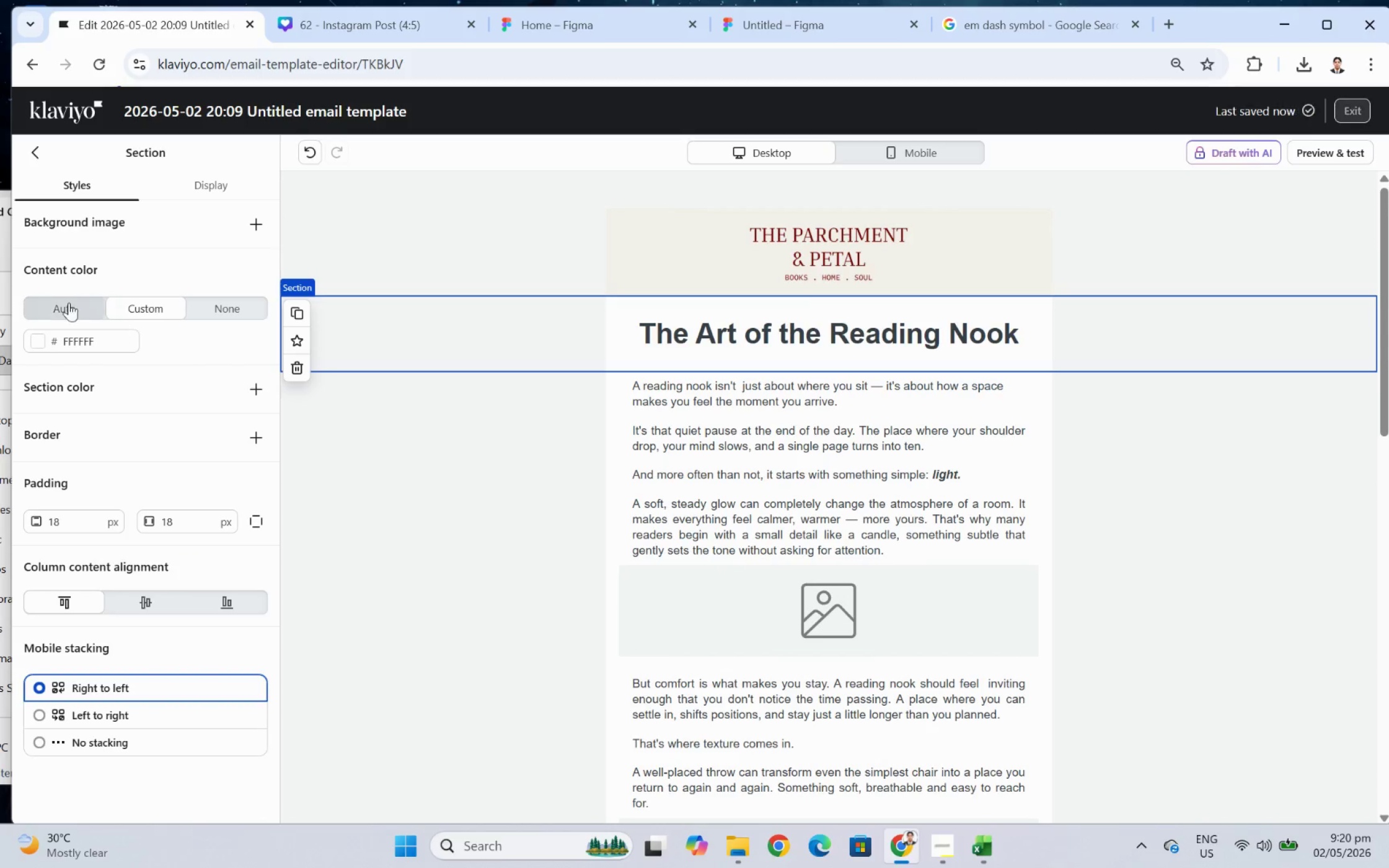 
left_click([68, 300])
 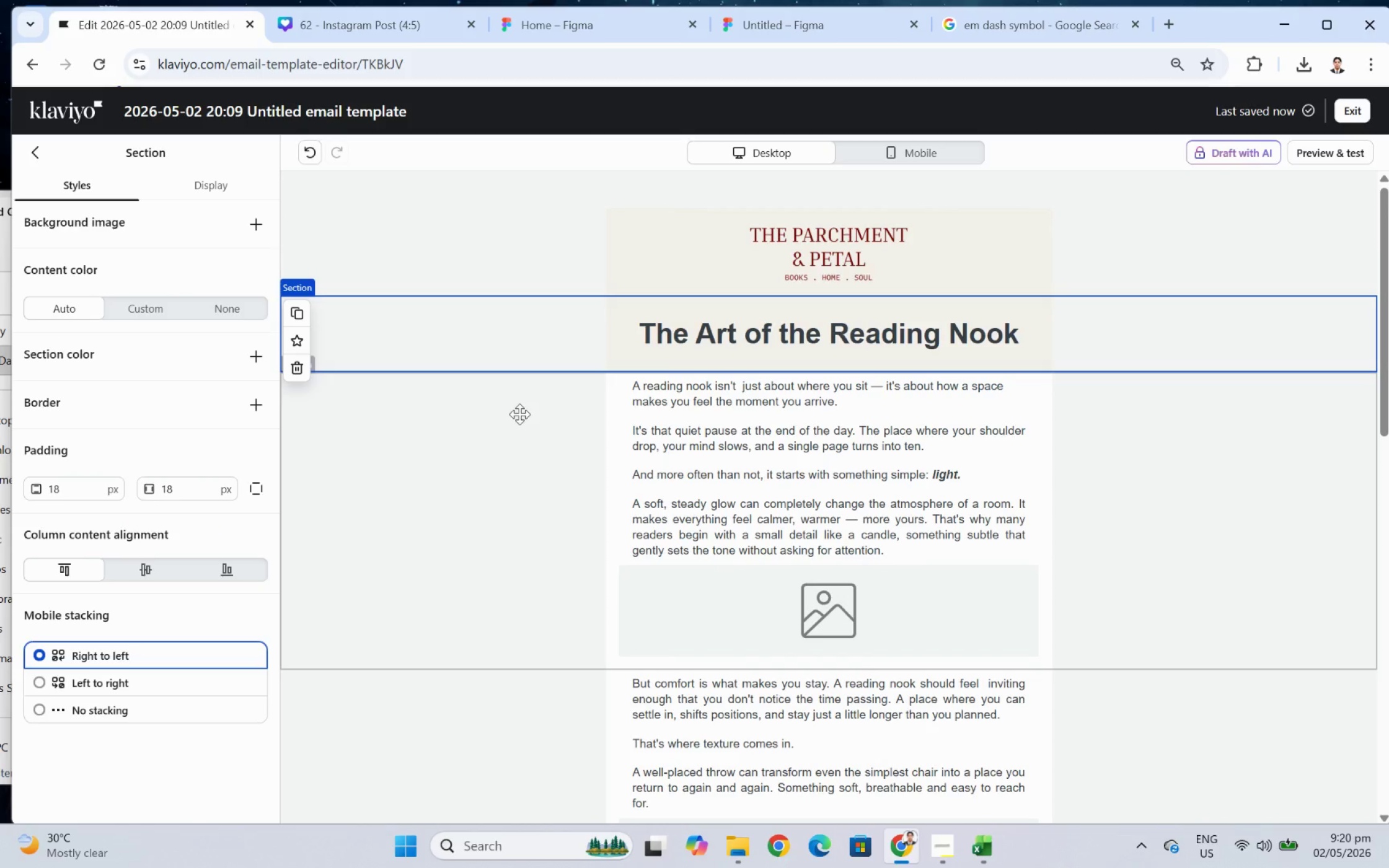 
left_click([518, 414])
 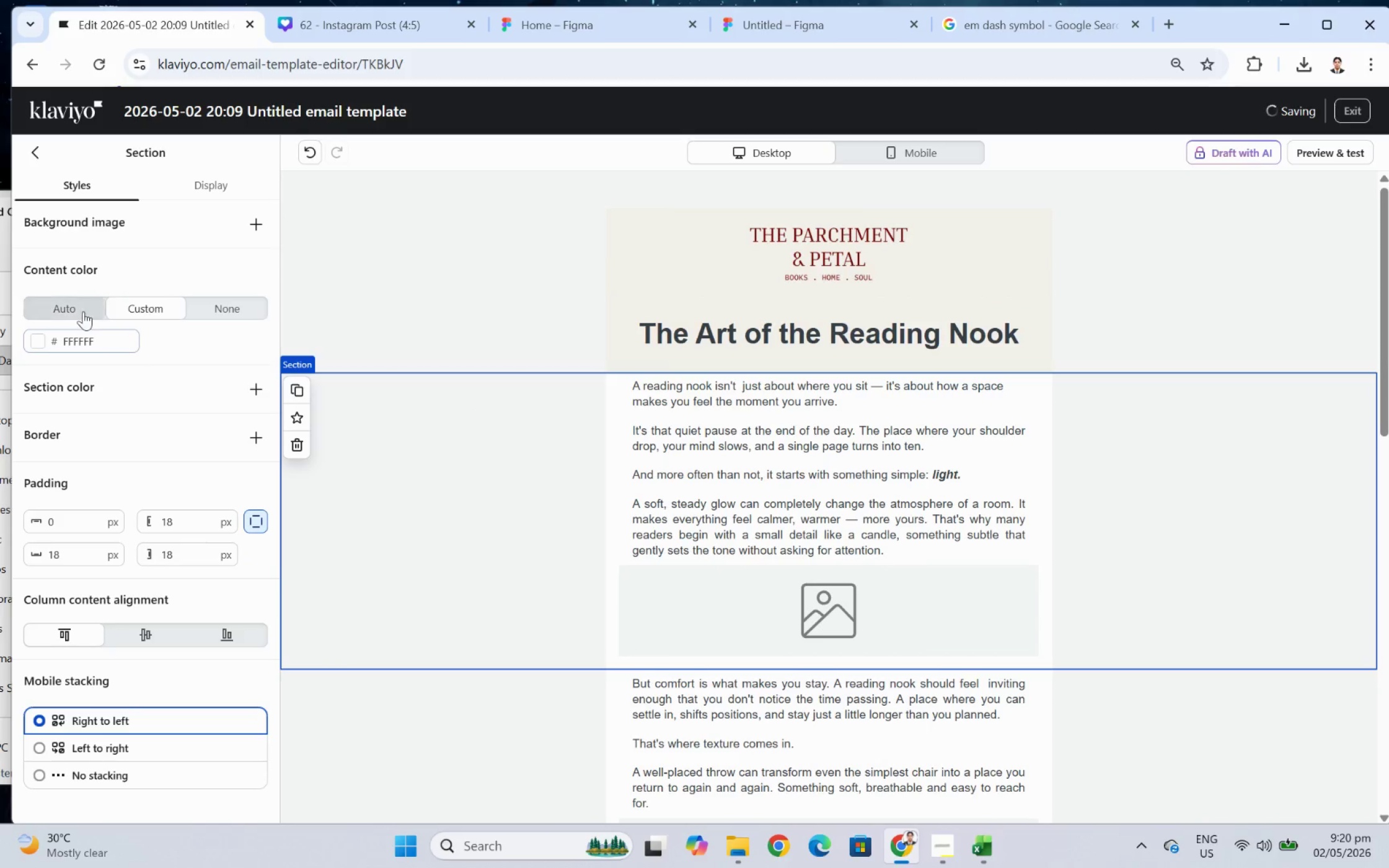 
left_click([68, 309])
 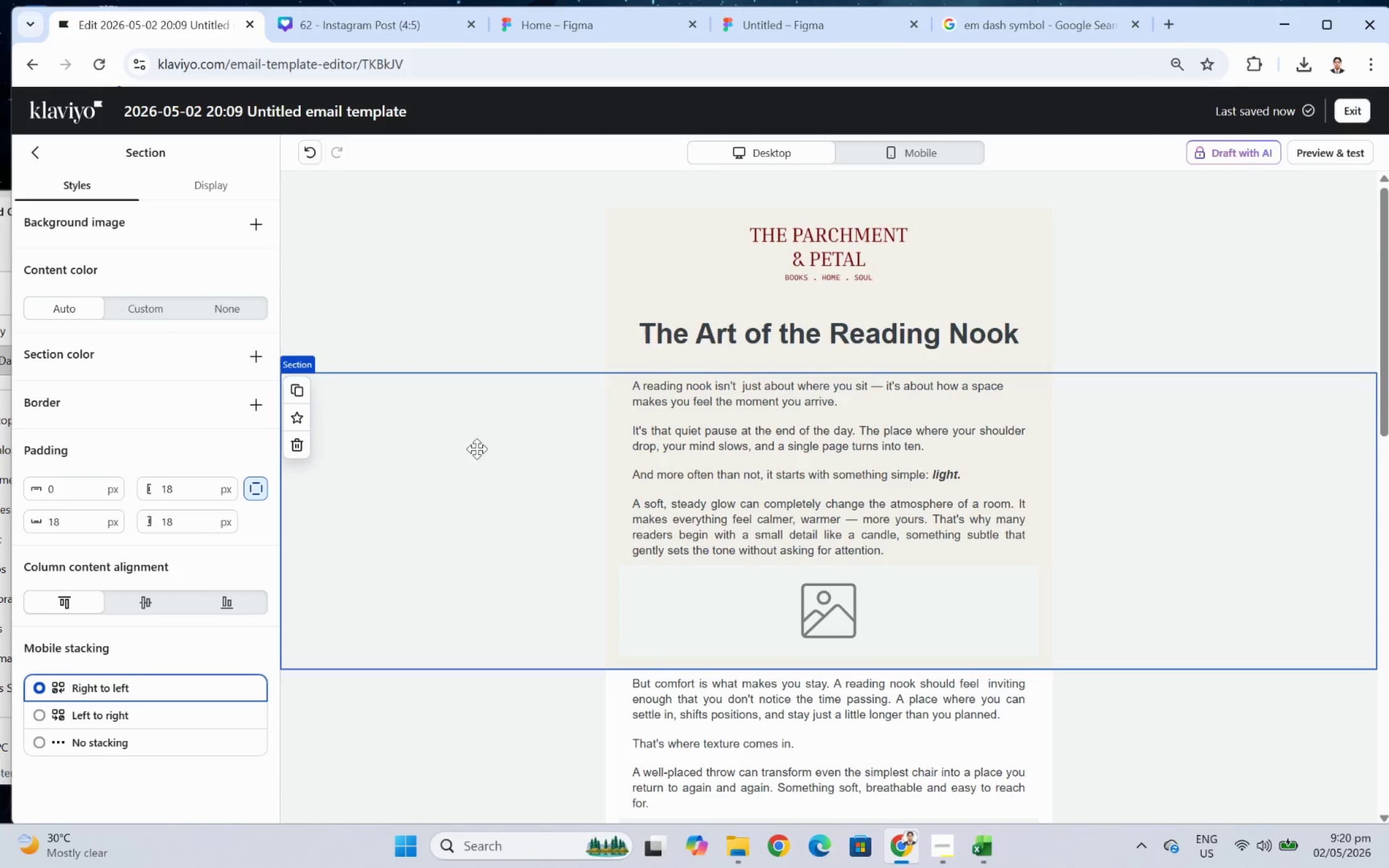 
scroll: coordinate [482, 453], scroll_direction: down, amount: 2.0
 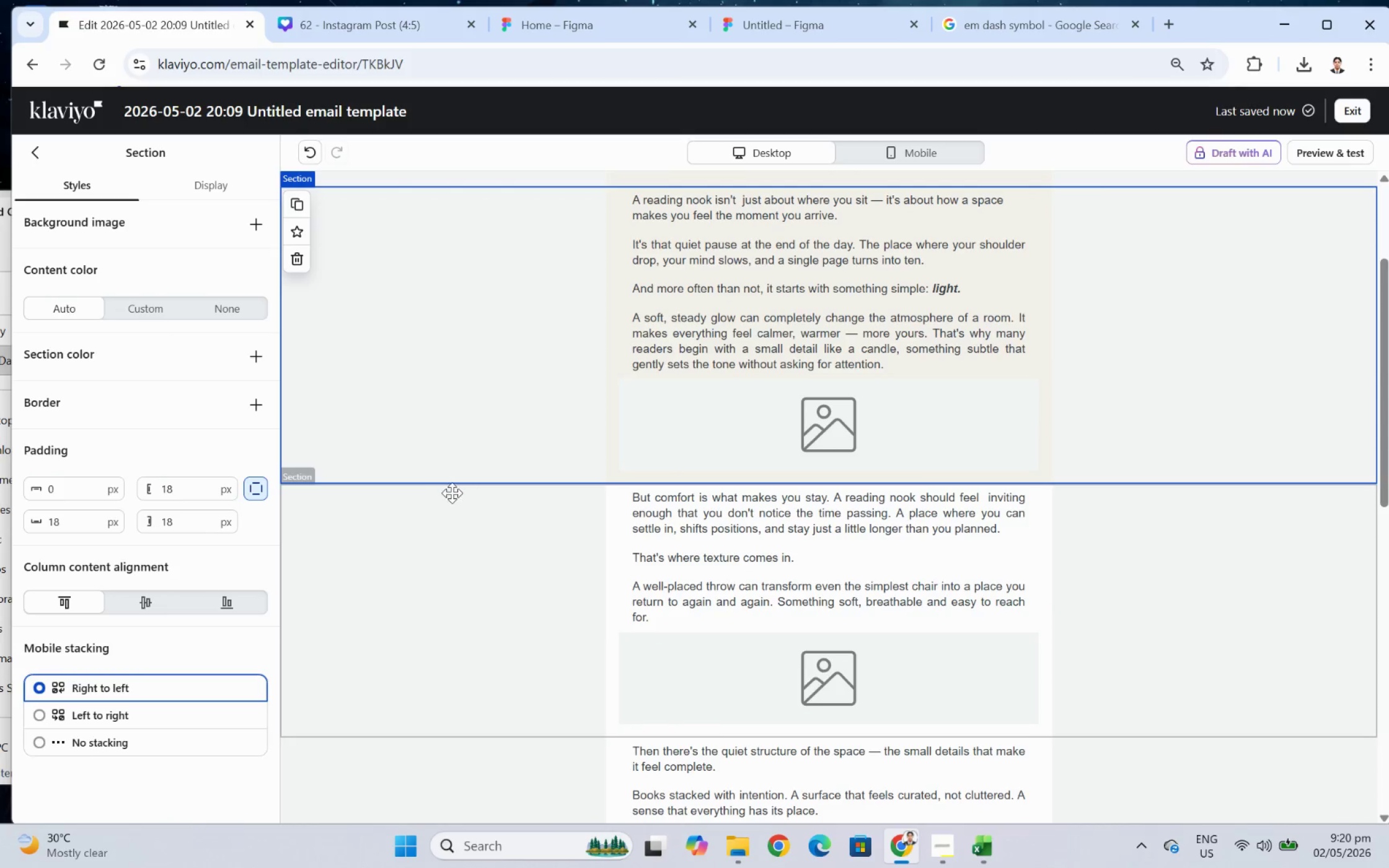 
left_click([452, 493])
 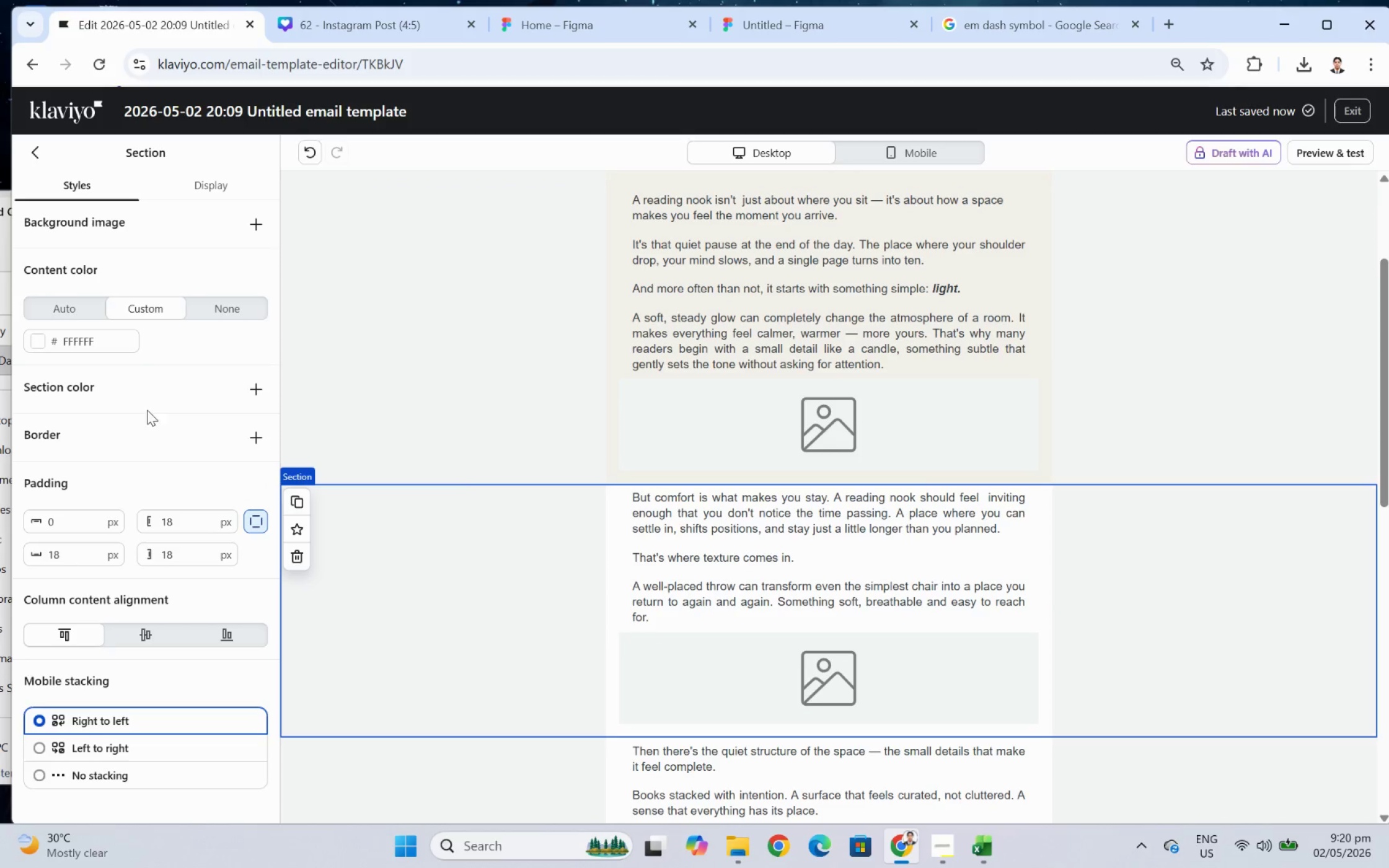 
left_click([94, 307])
 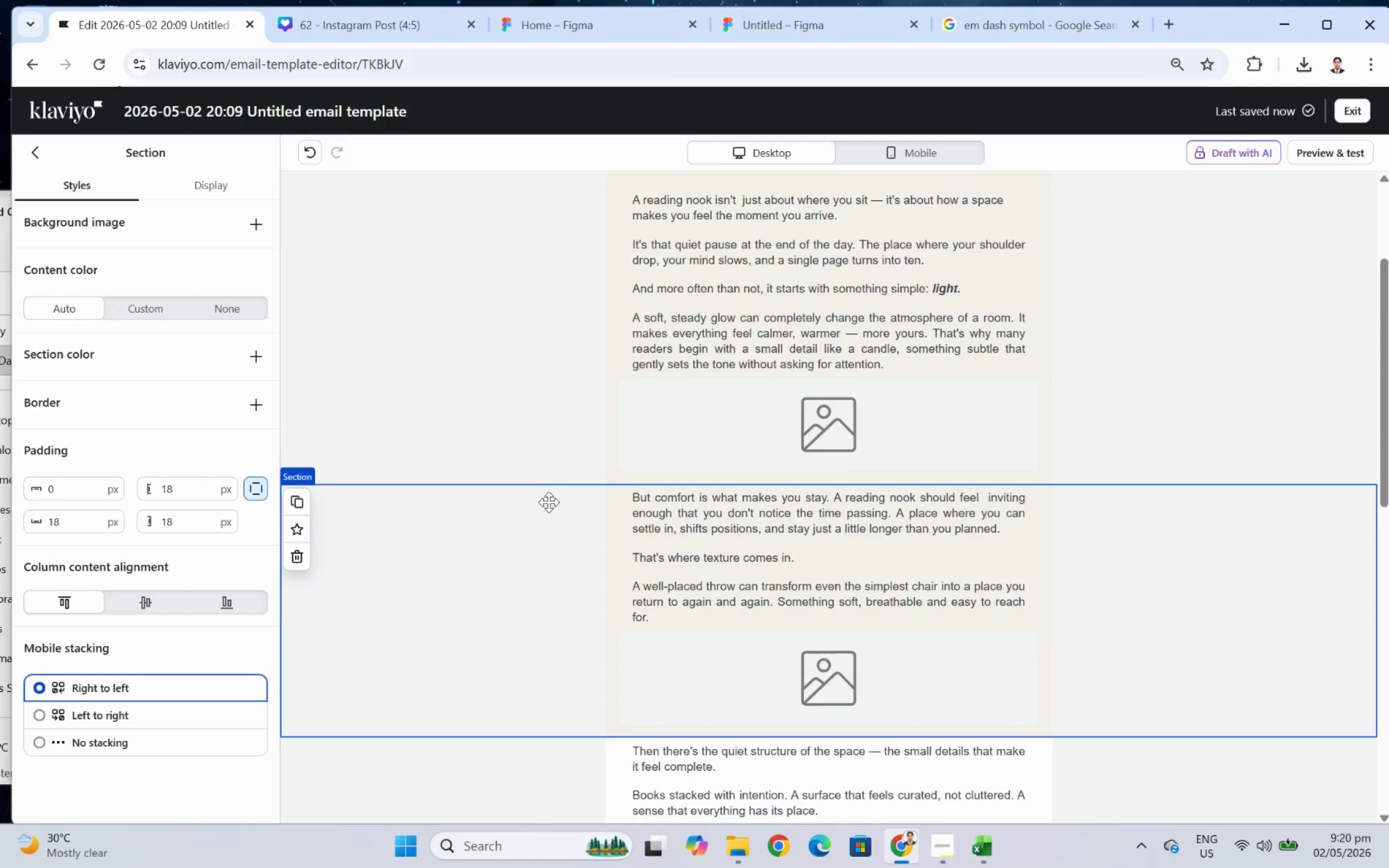 
left_click([431, 520])
 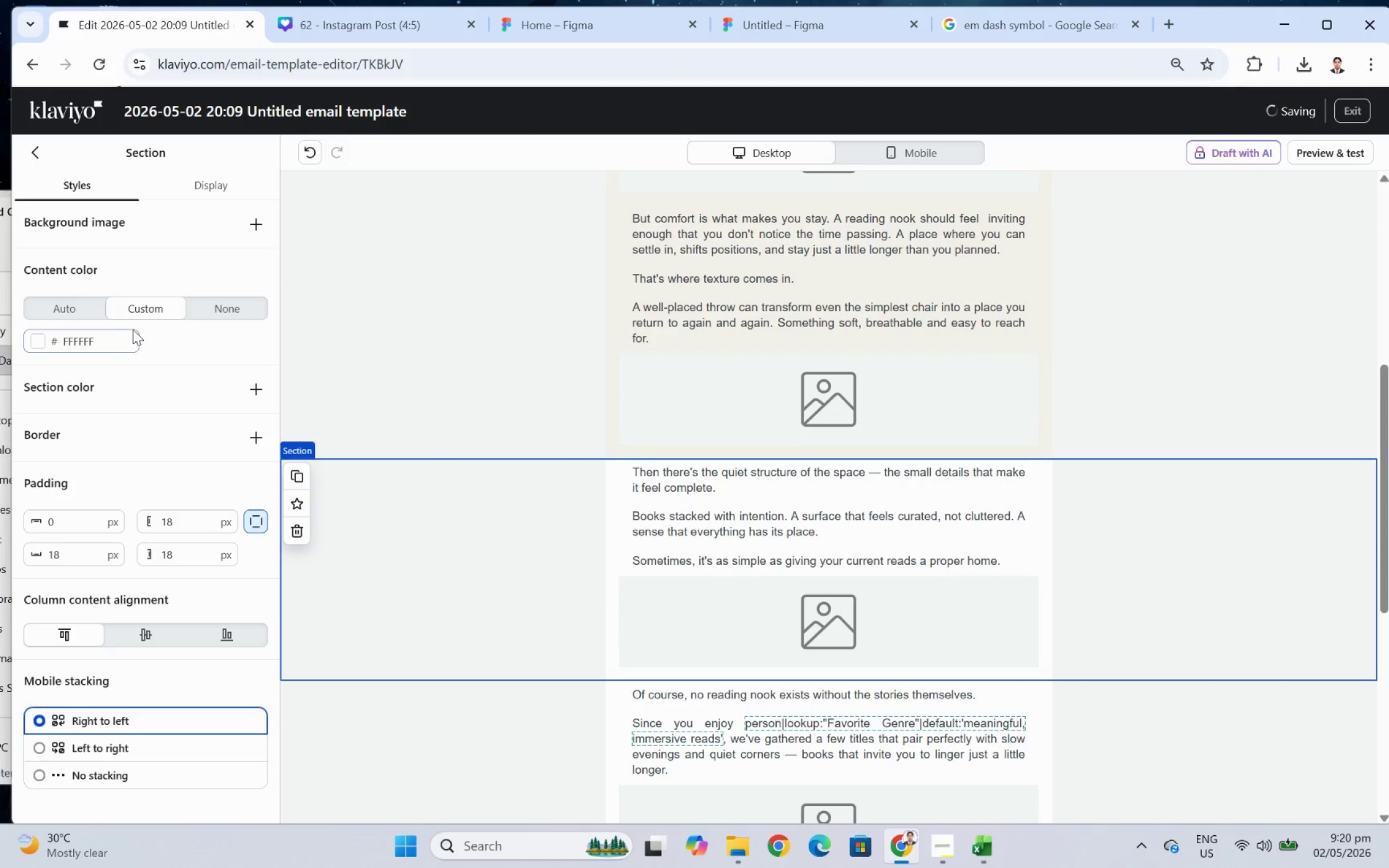 
scroll: coordinate [549, 503], scroll_direction: down, amount: 3.0
 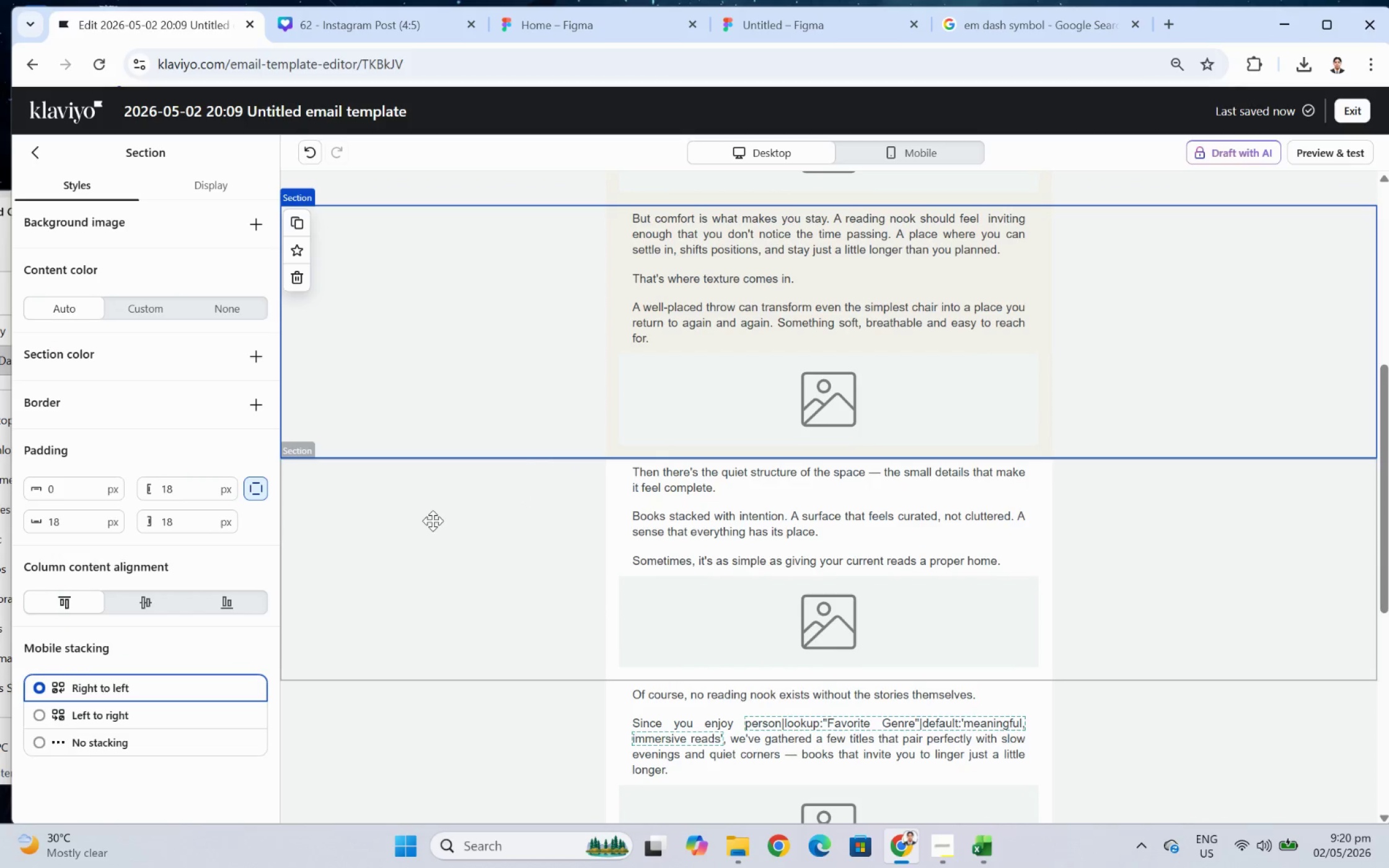 
left_click([94, 310])
 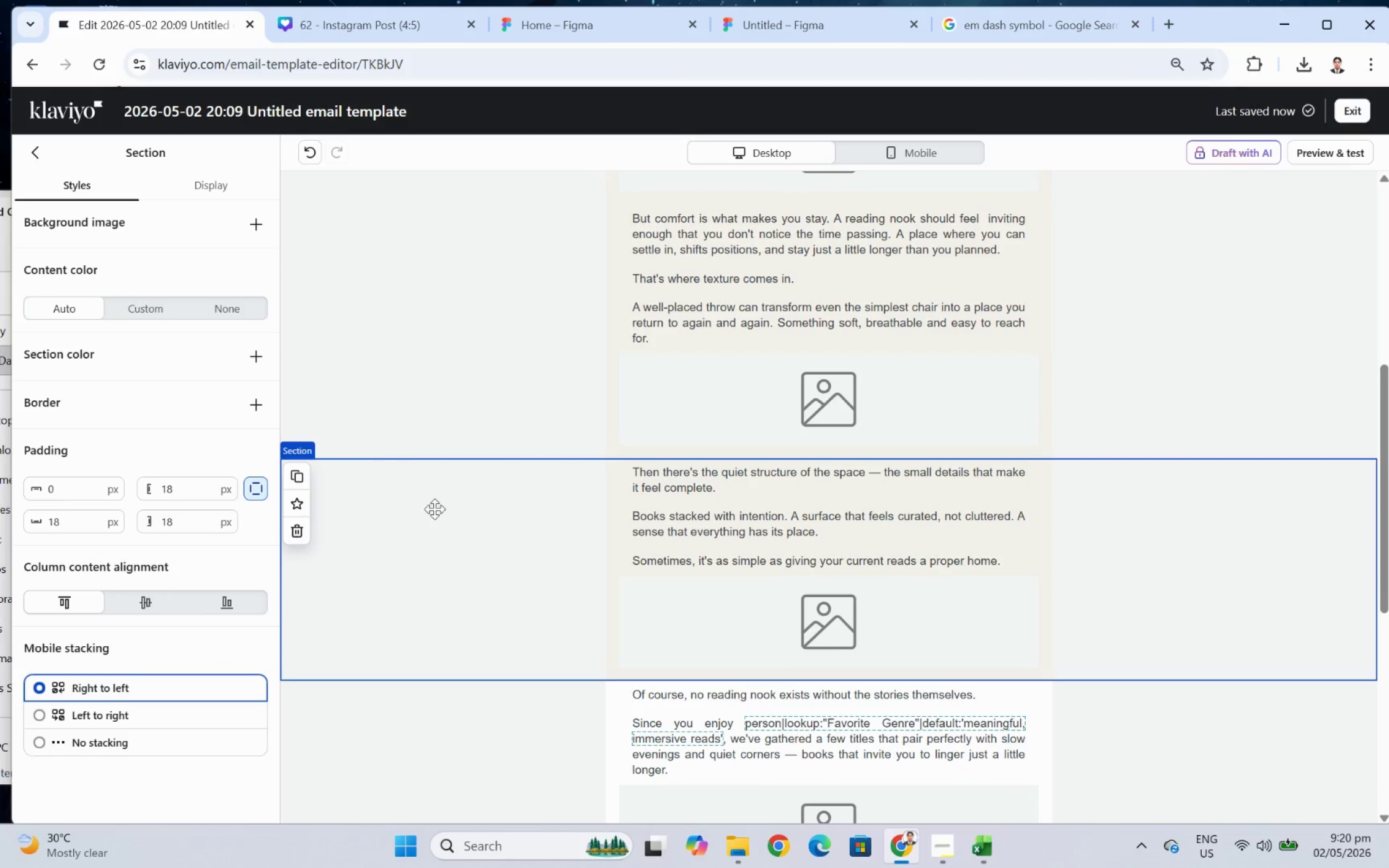 
left_click([436, 534])
 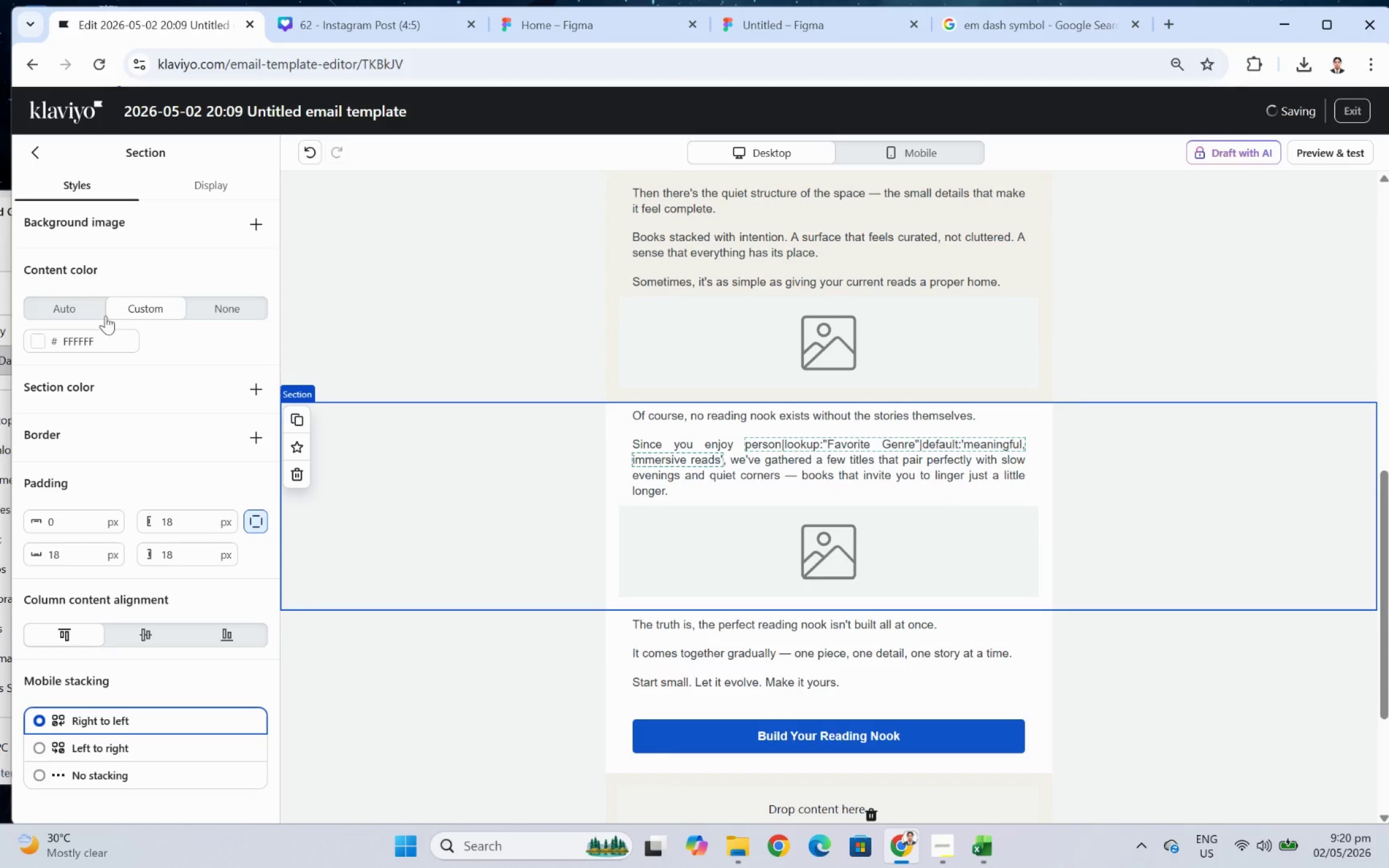 
scroll: coordinate [449, 527], scroll_direction: down, amount: 3.0
 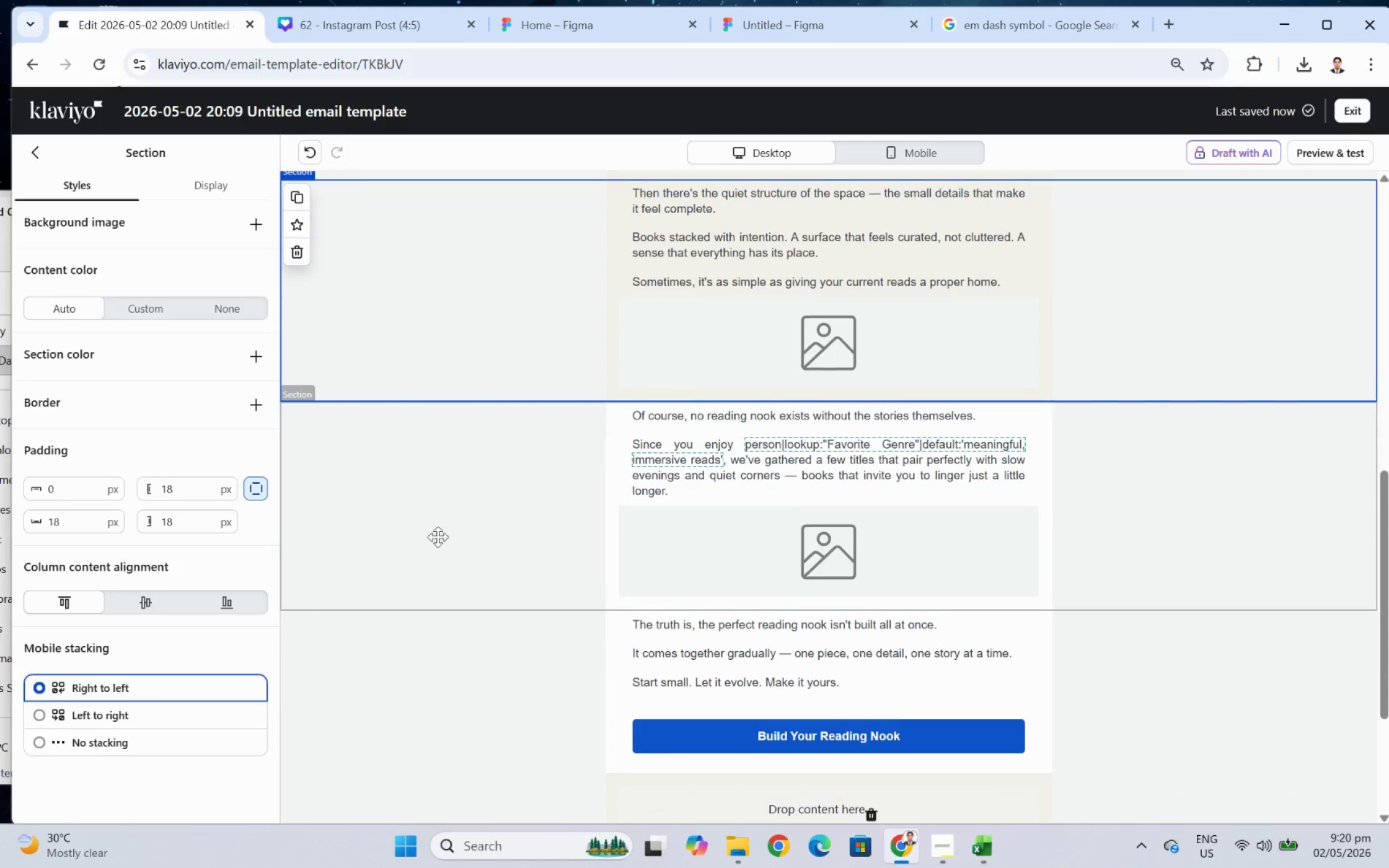 
left_click([77, 312])
 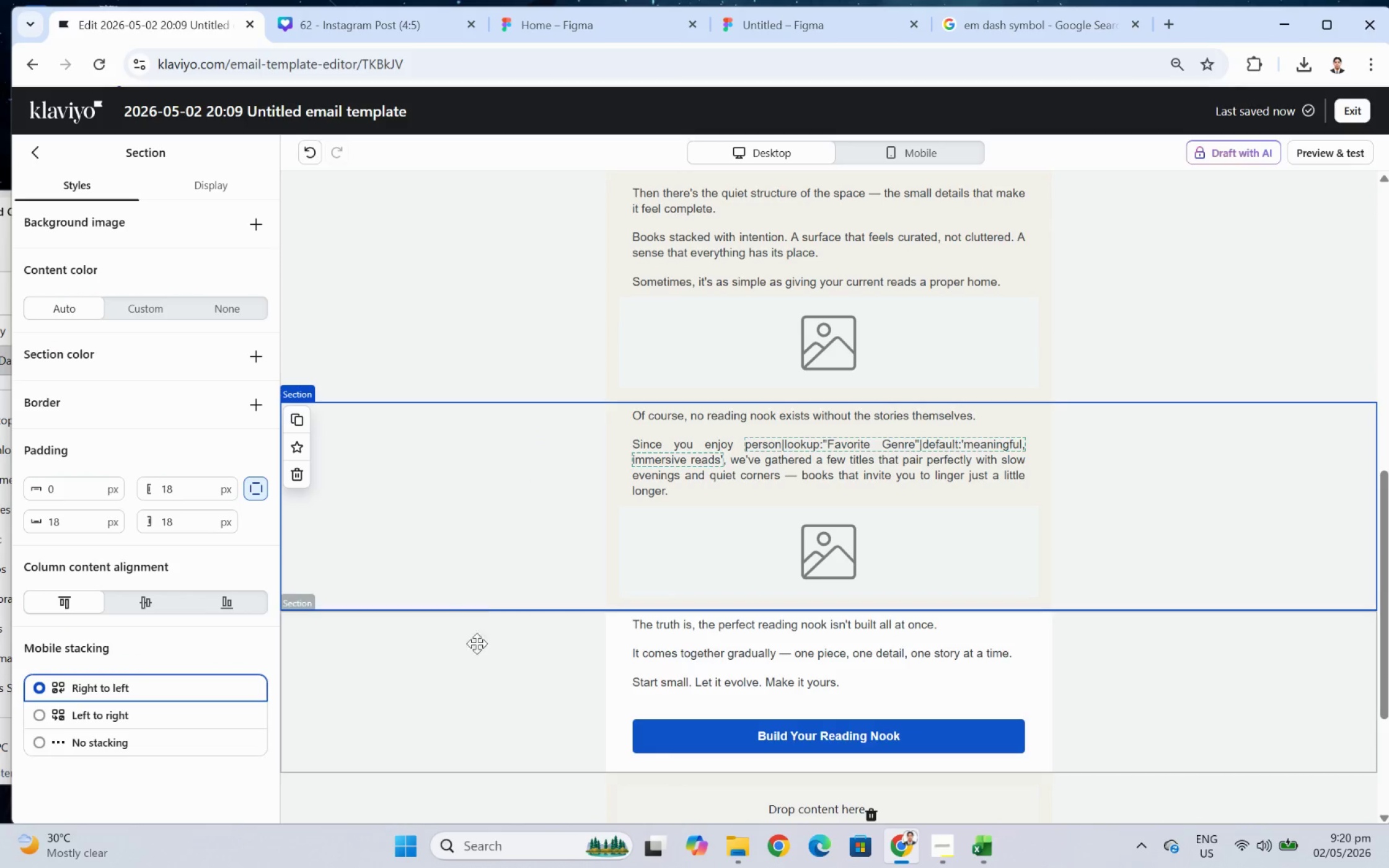 
left_click([477, 662])
 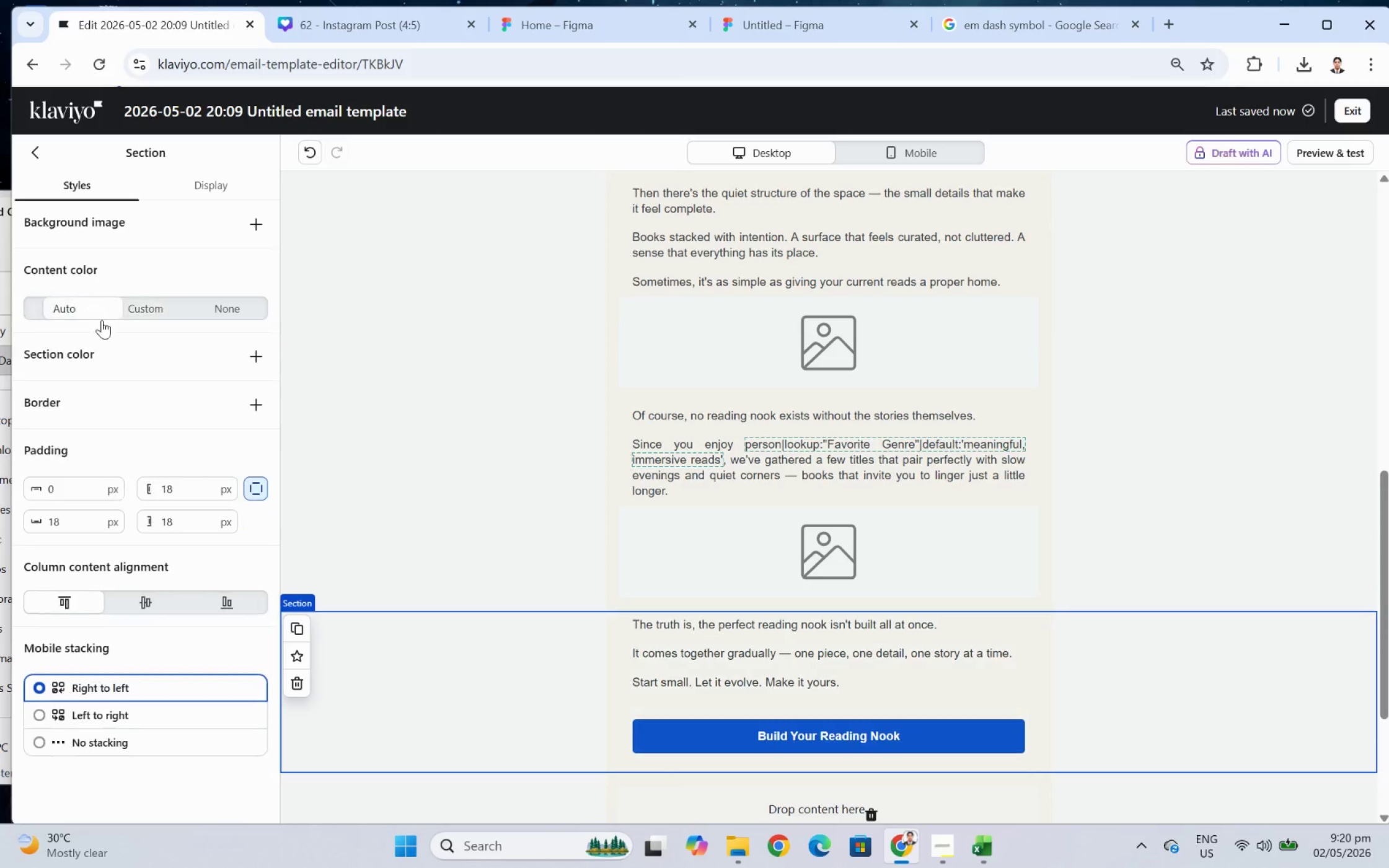 
scroll: coordinate [839, 480], scroll_direction: down, amount: 2.0
 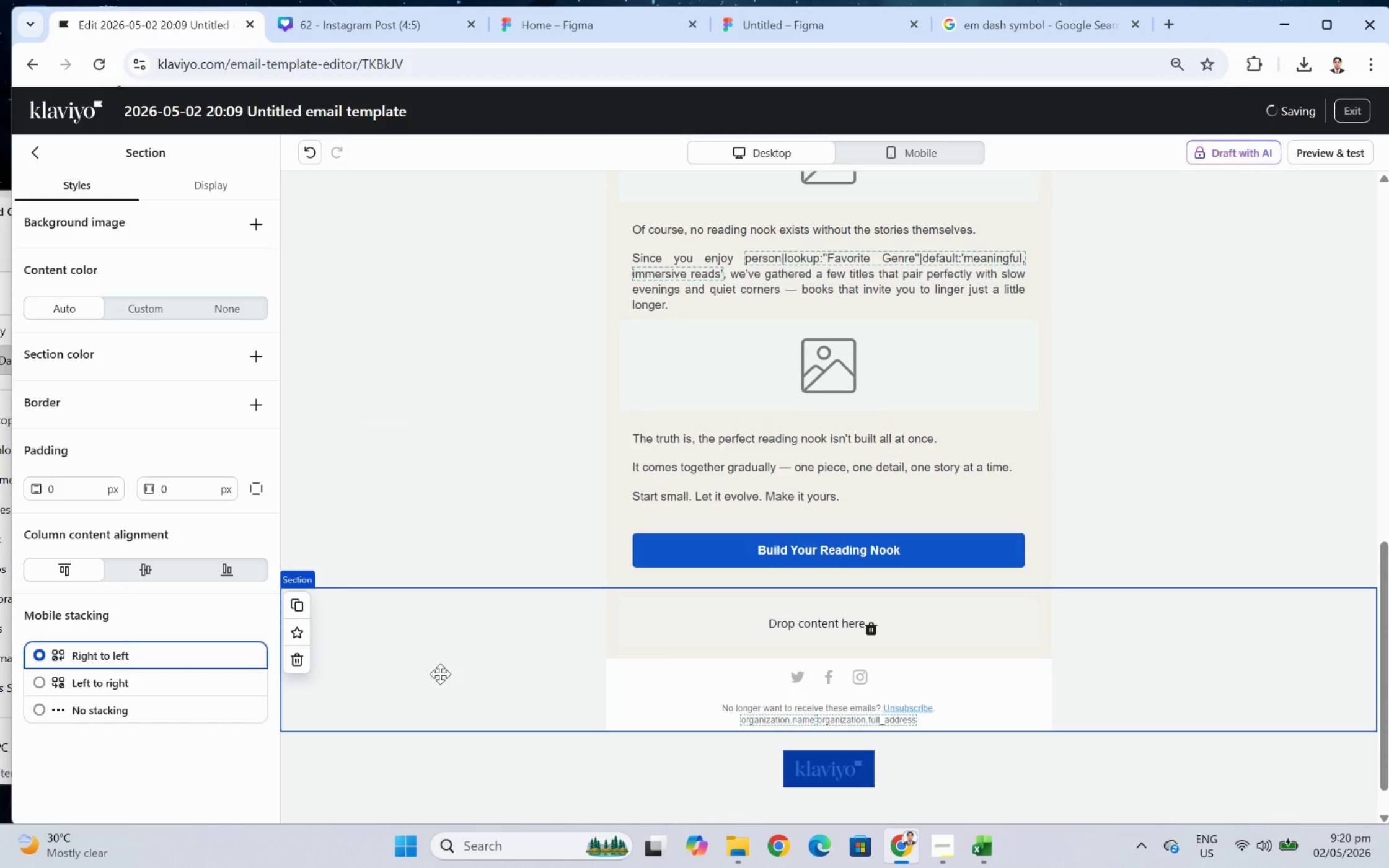 
left_click([663, 675])
 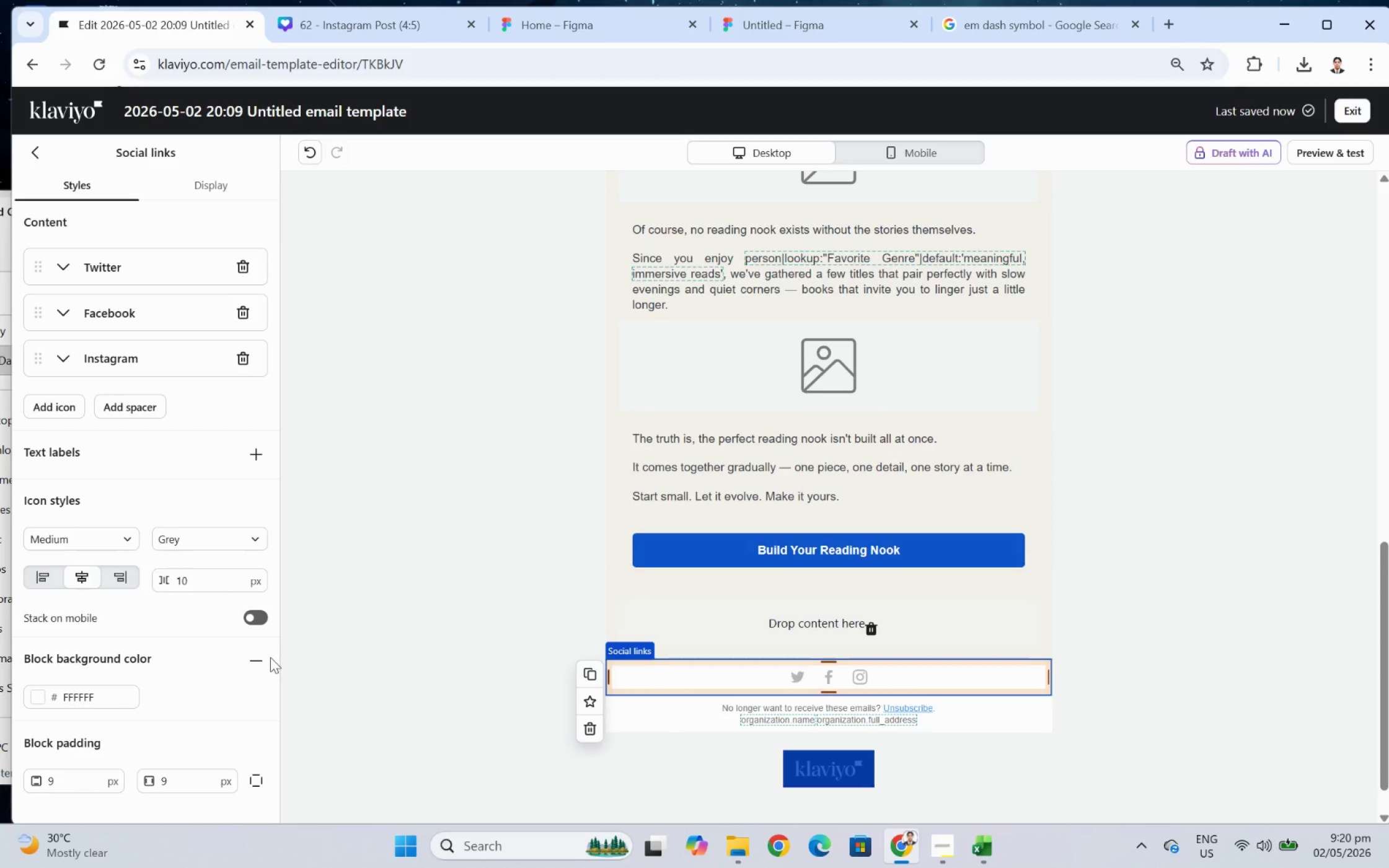 
left_click([257, 651])
 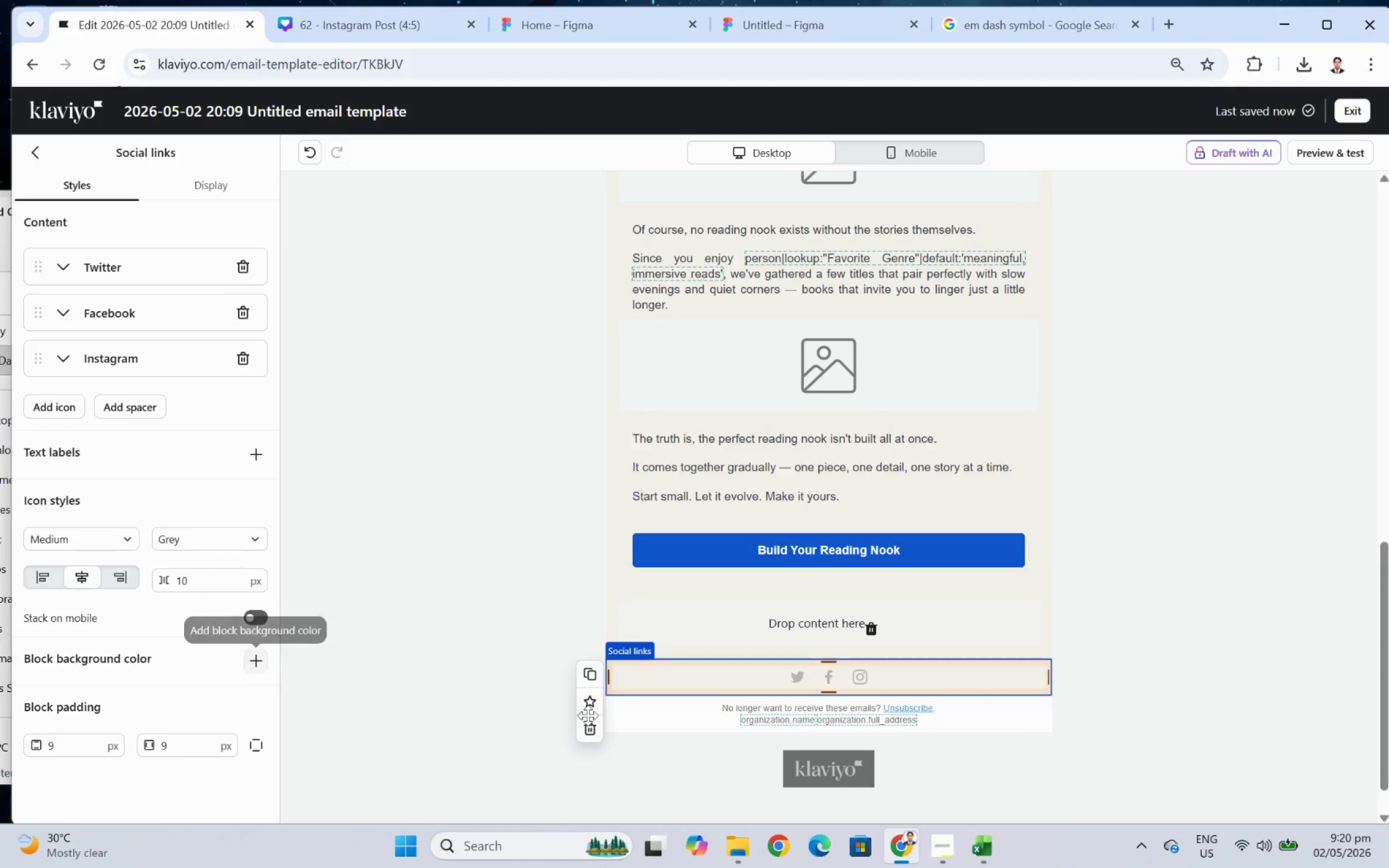 
left_click([646, 718])
 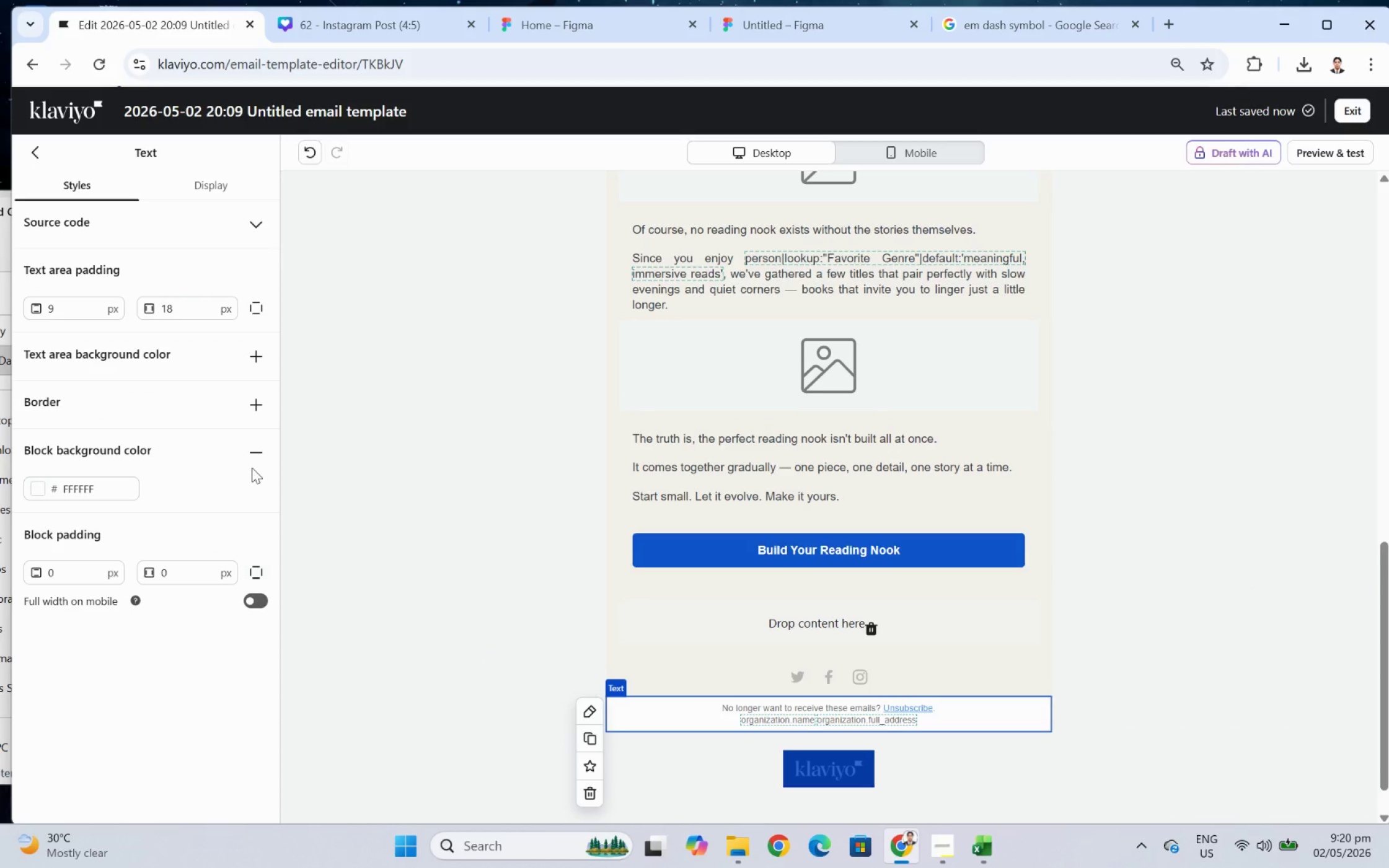 
left_click([254, 450])
 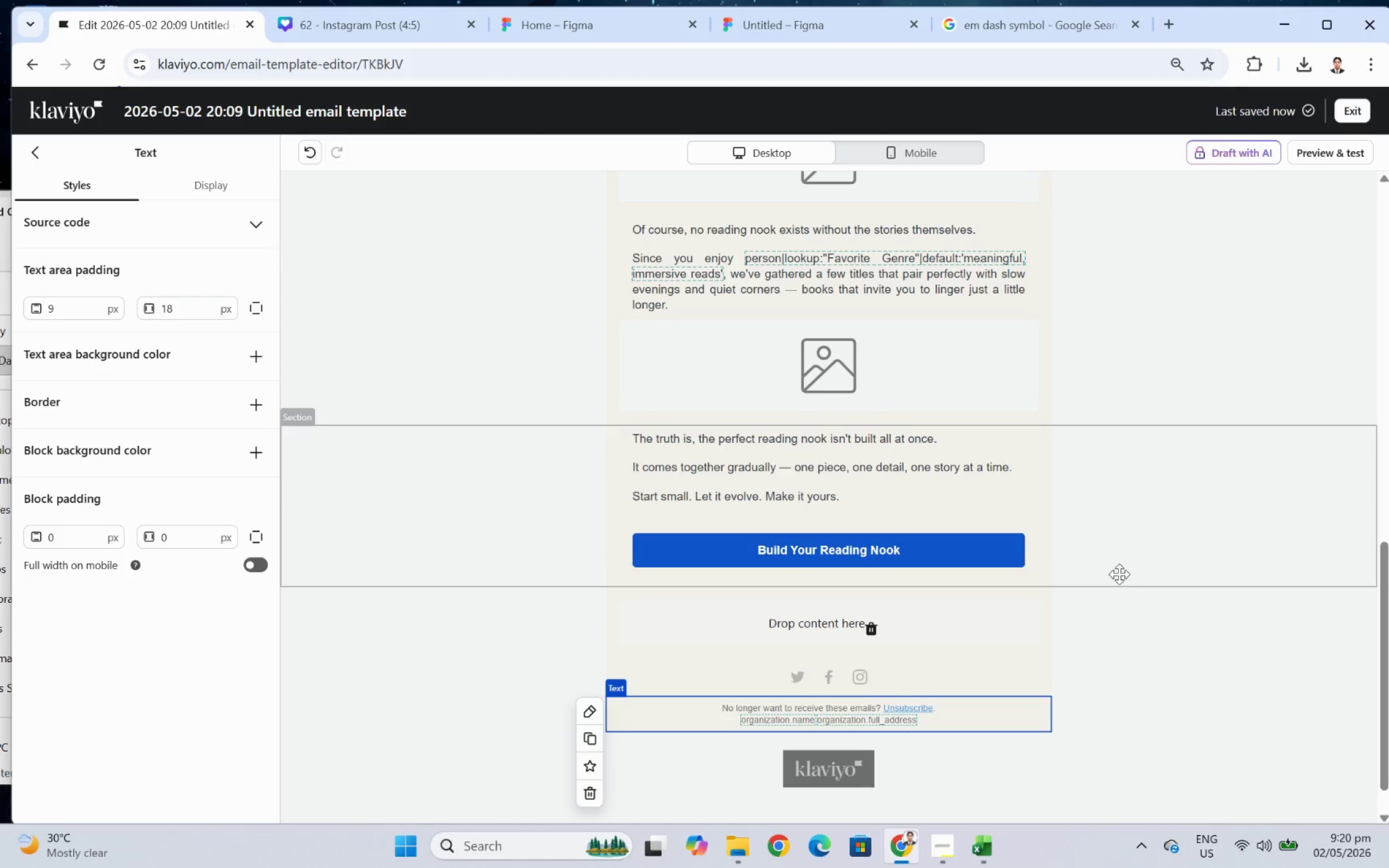 
left_click([1124, 572])
 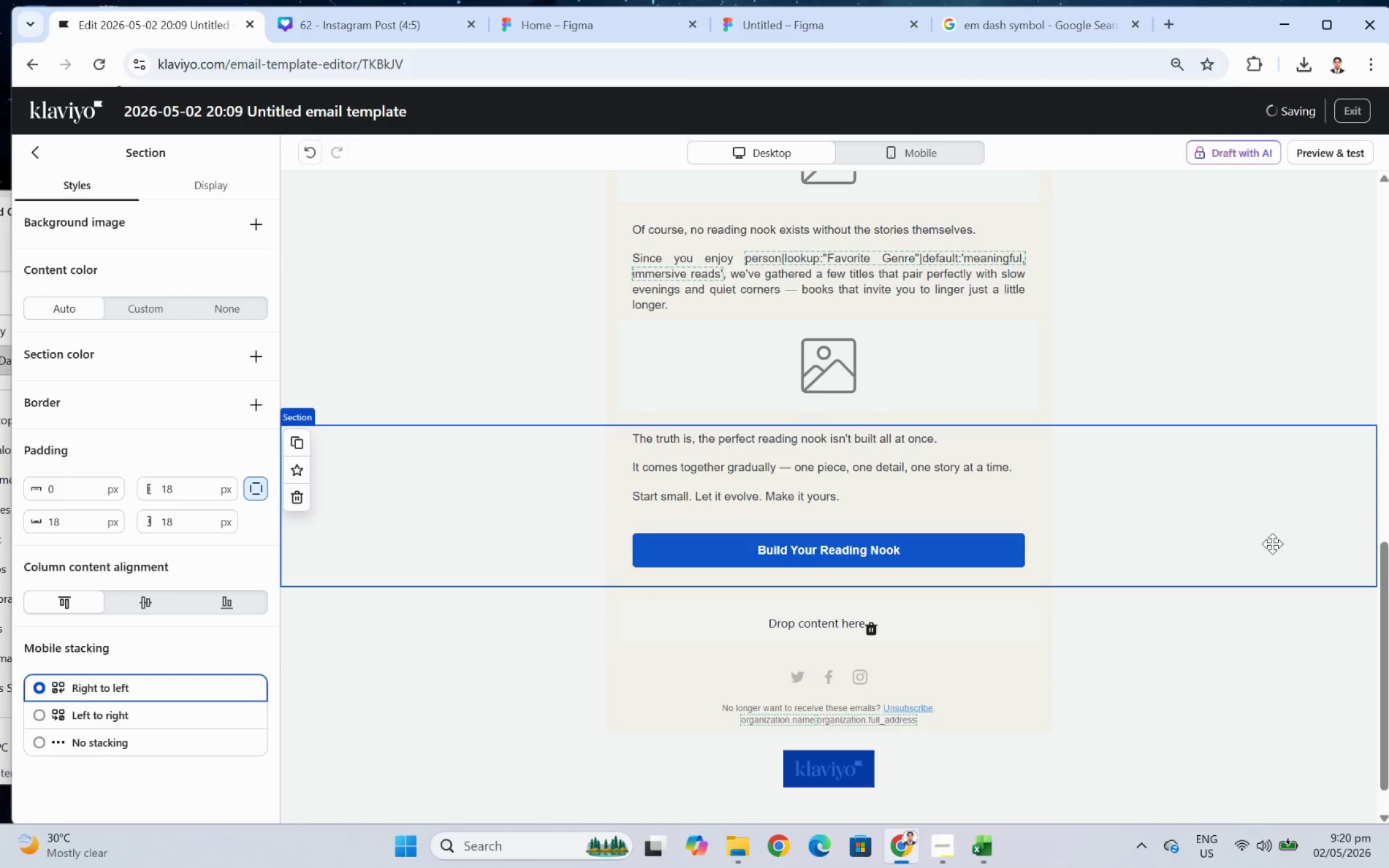 
scroll: coordinate [1305, 531], scroll_direction: up, amount: 15.0
 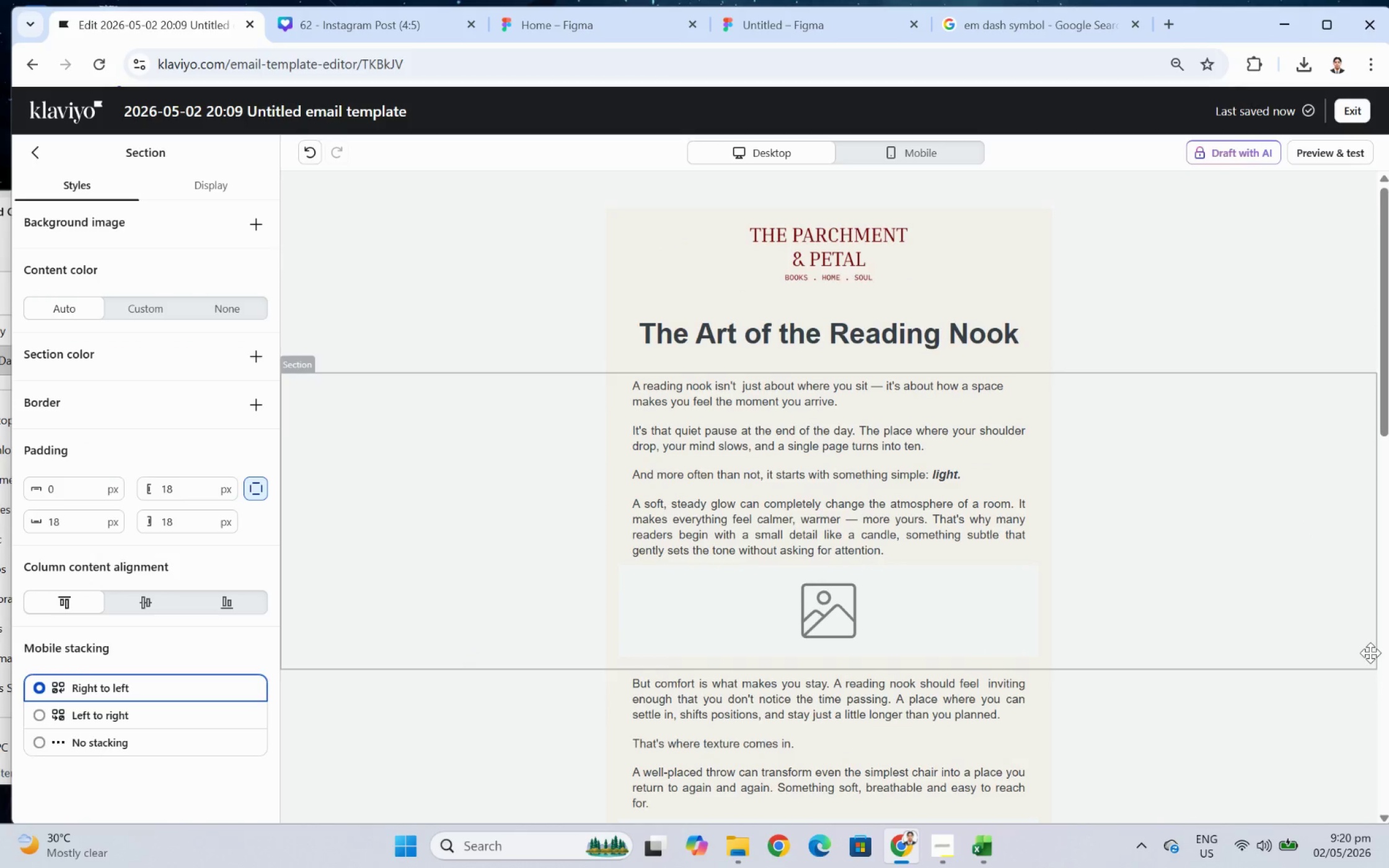 
left_click([1369, 652])
 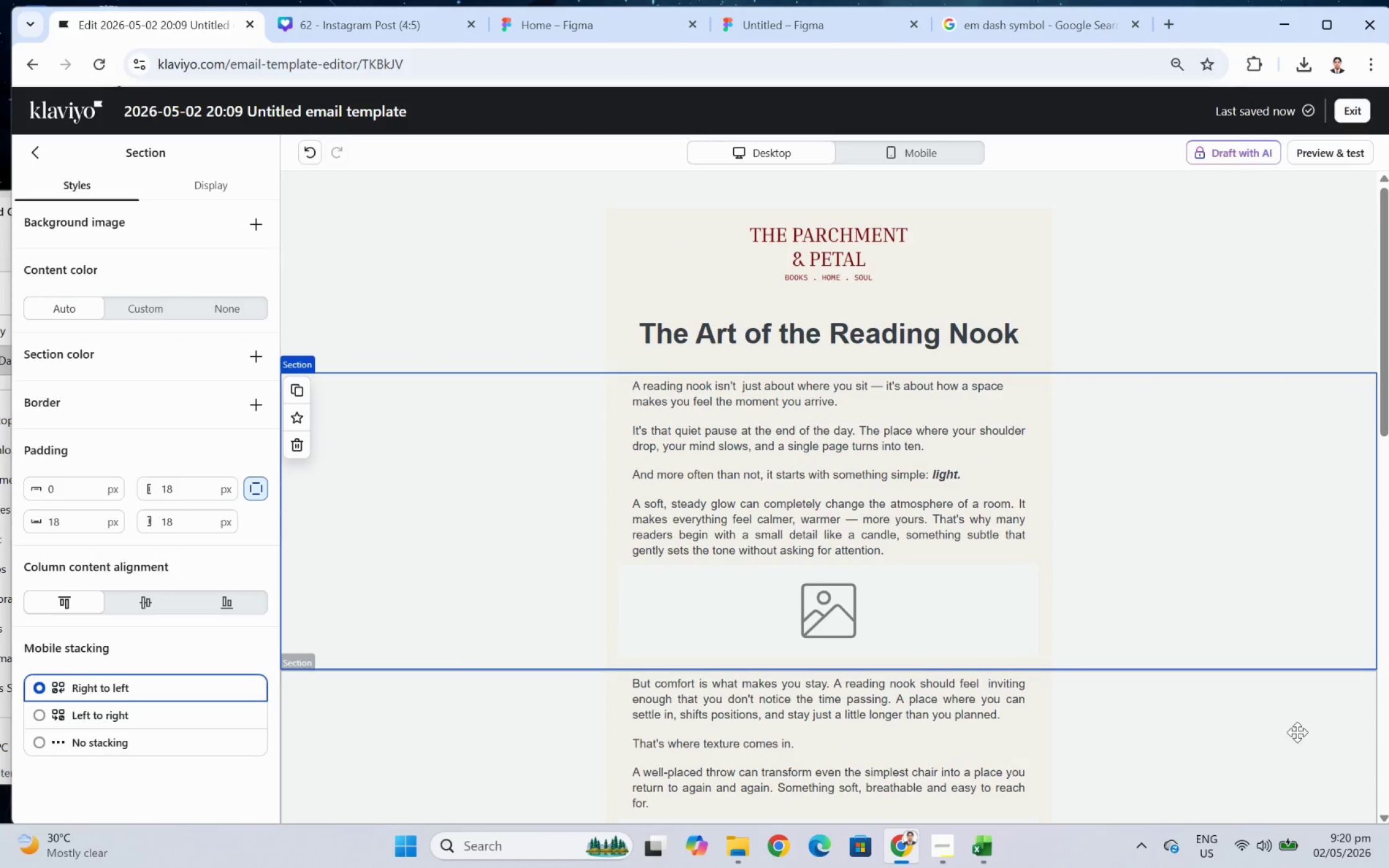 
left_click([1289, 743])
 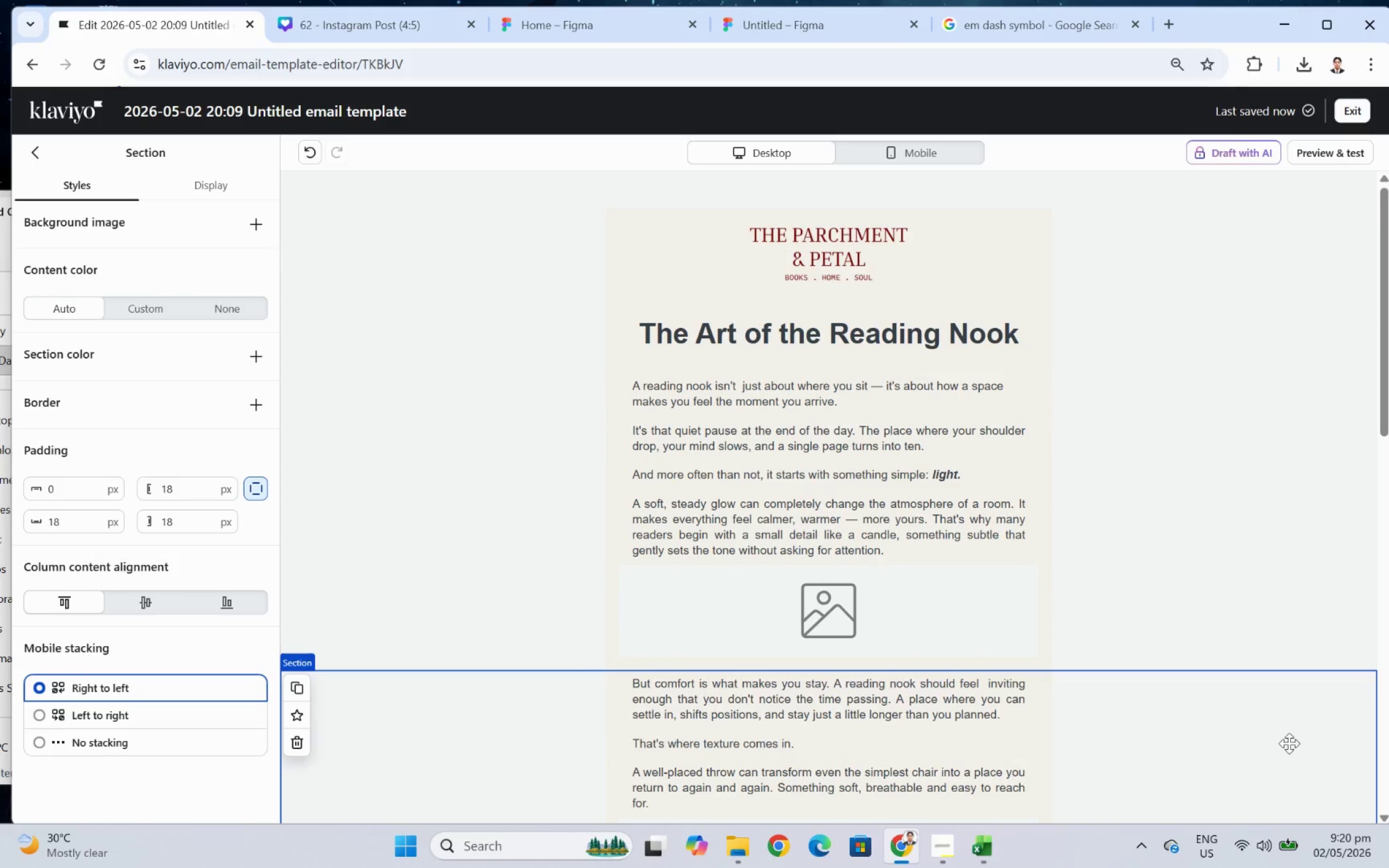 
wait(8.38)
 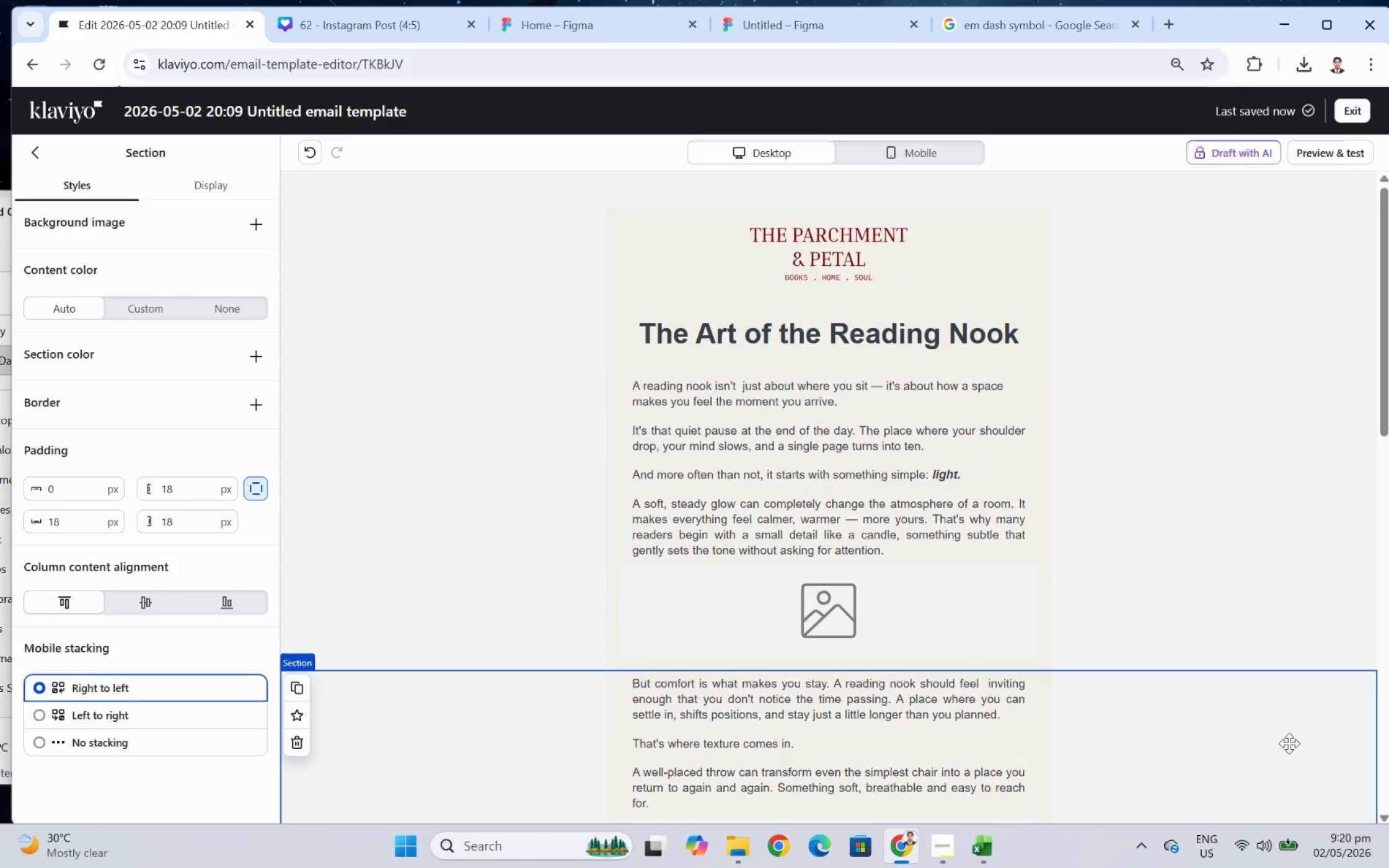 
left_click([399, 224])
 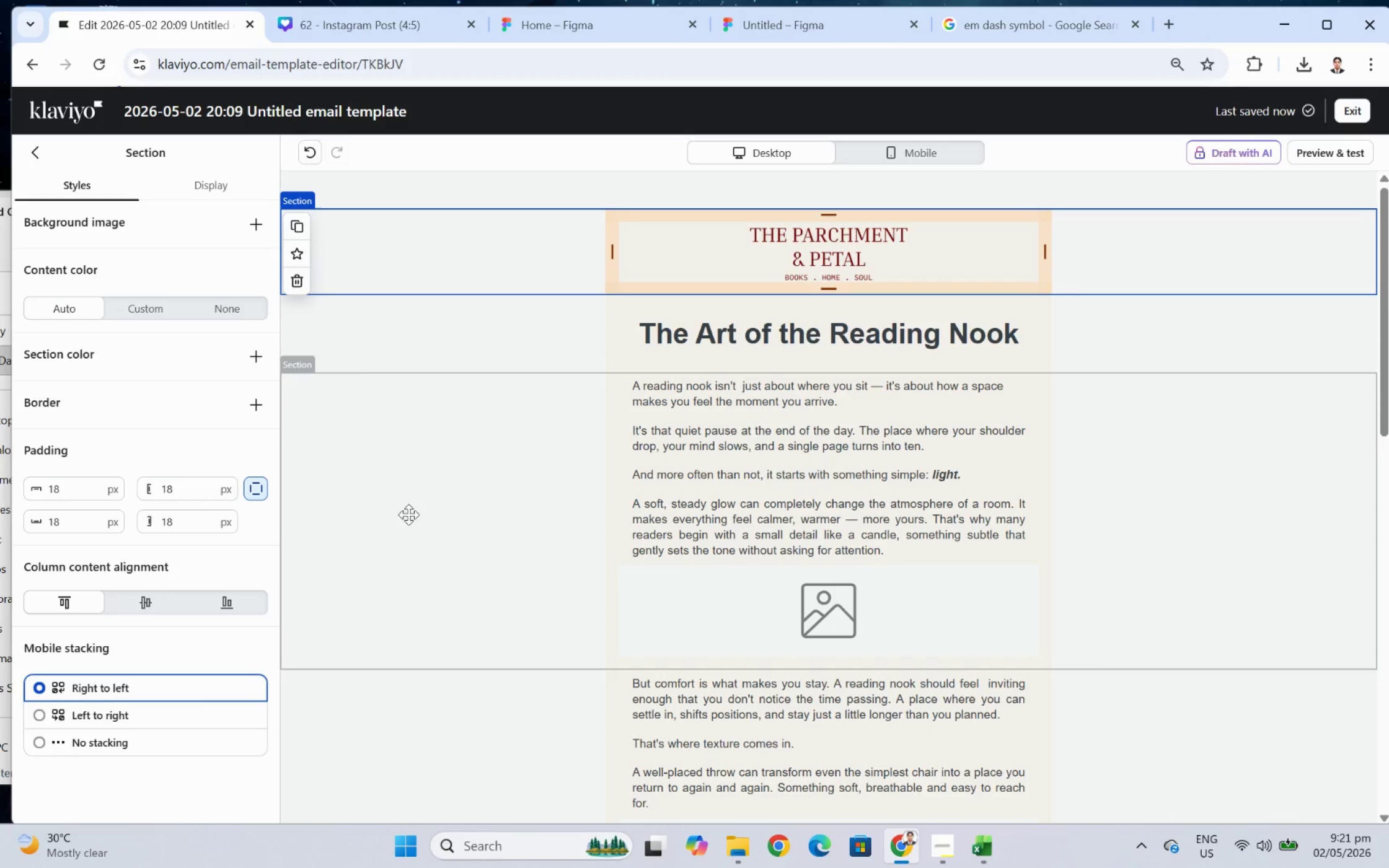 
wait(38.53)
 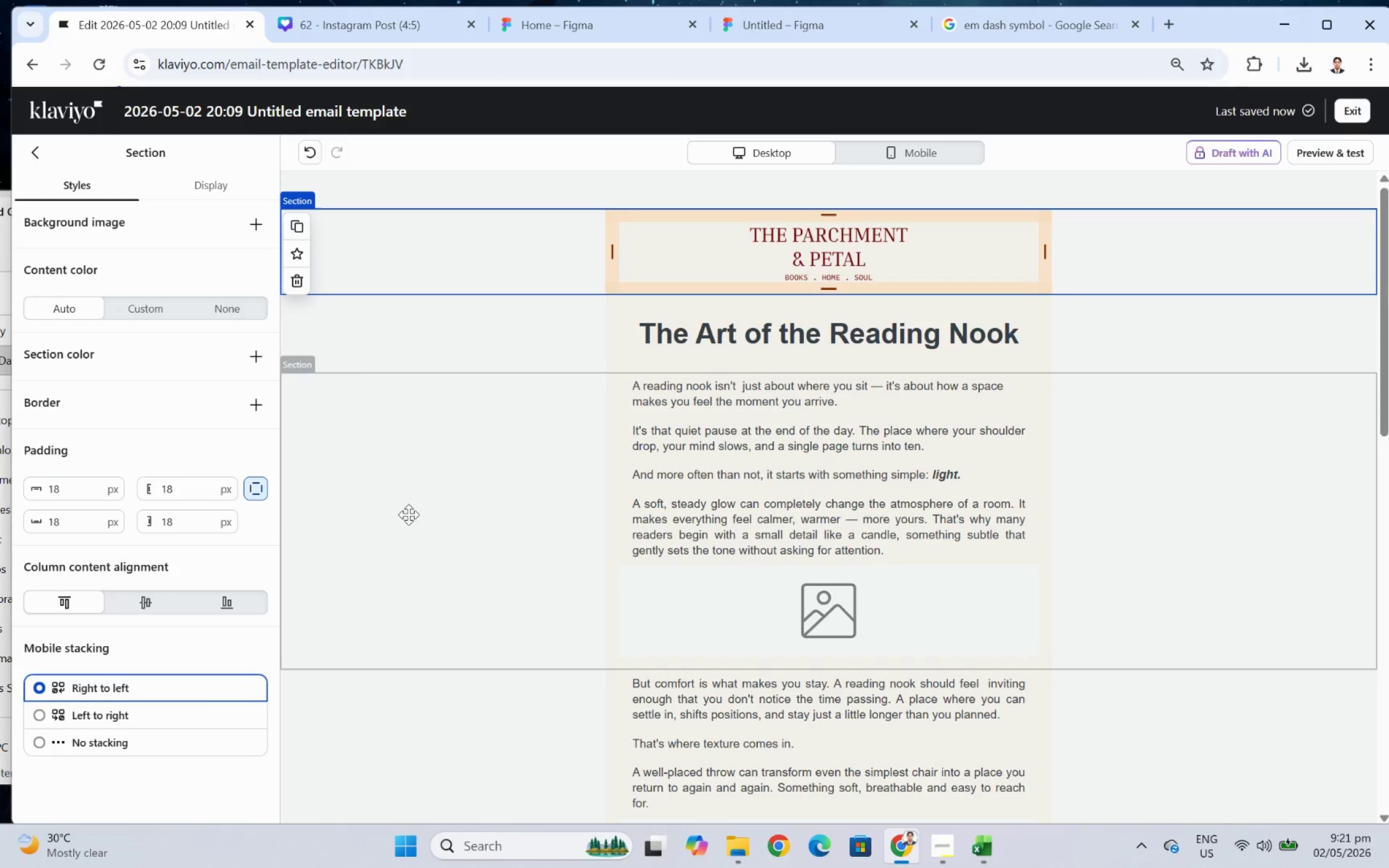 
scroll: coordinate [1232, 543], scroll_direction: up, amount: 1.0
 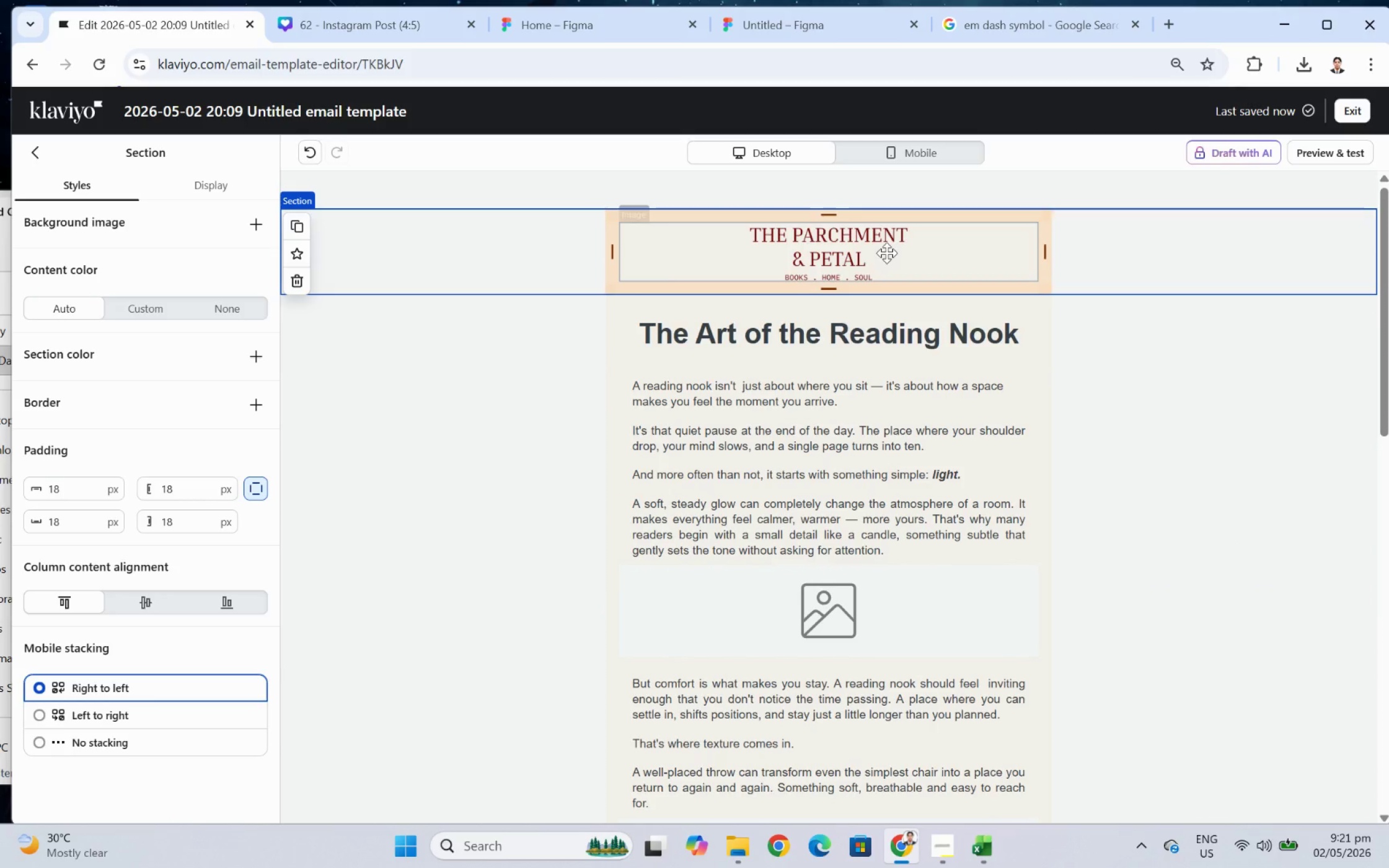 
wait(10.61)
 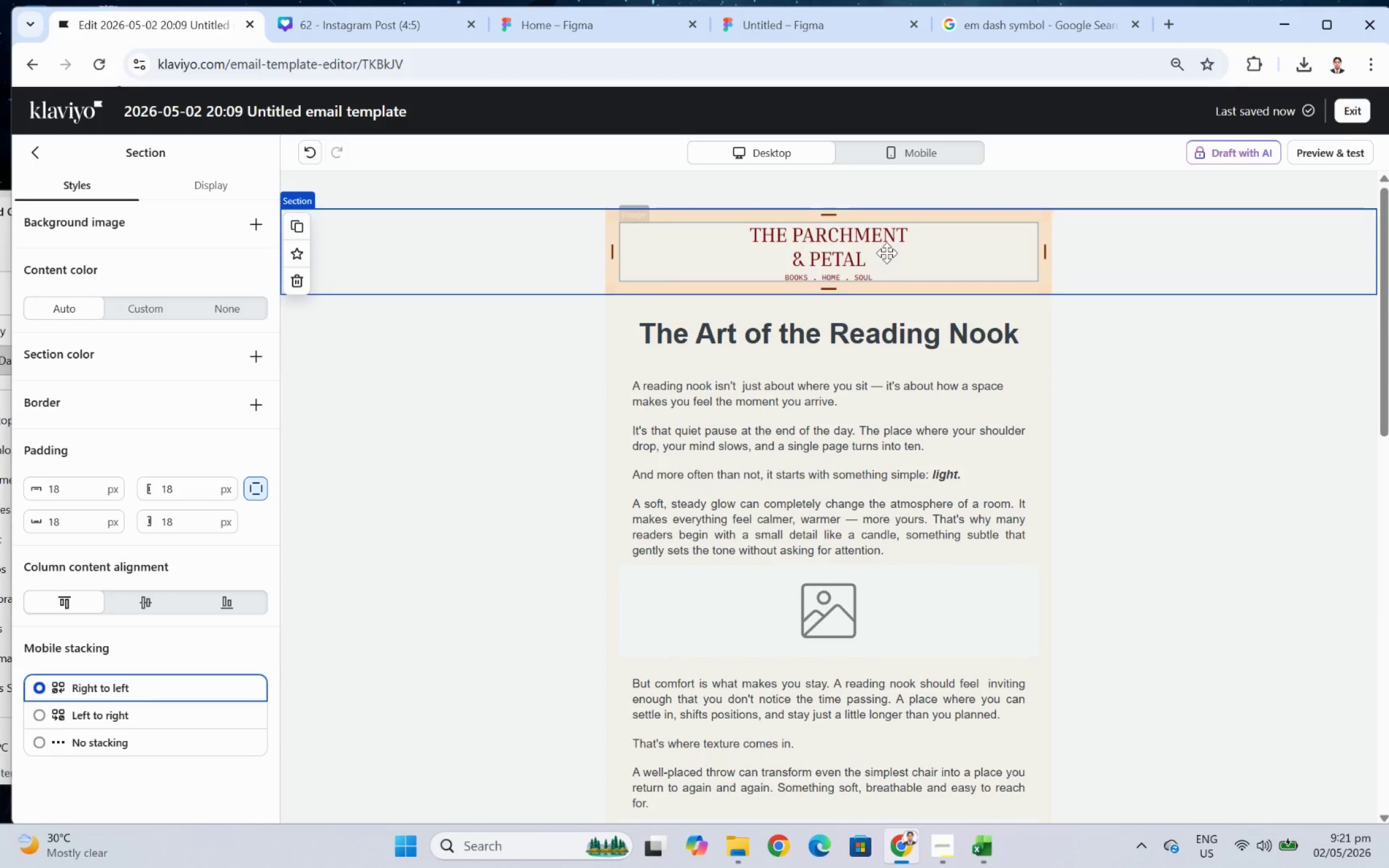 
left_click([43, 158])
 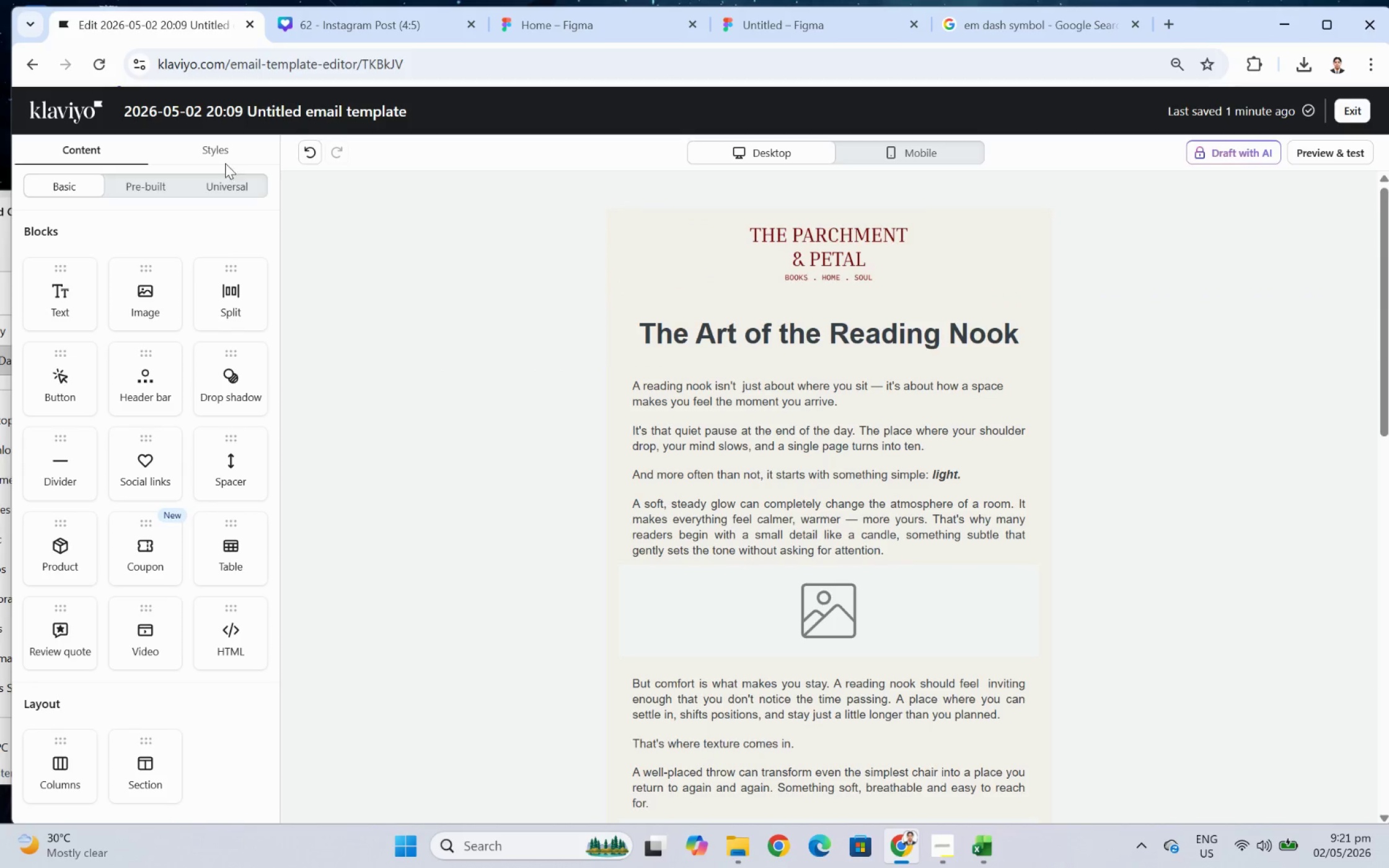 
left_click([224, 156])
 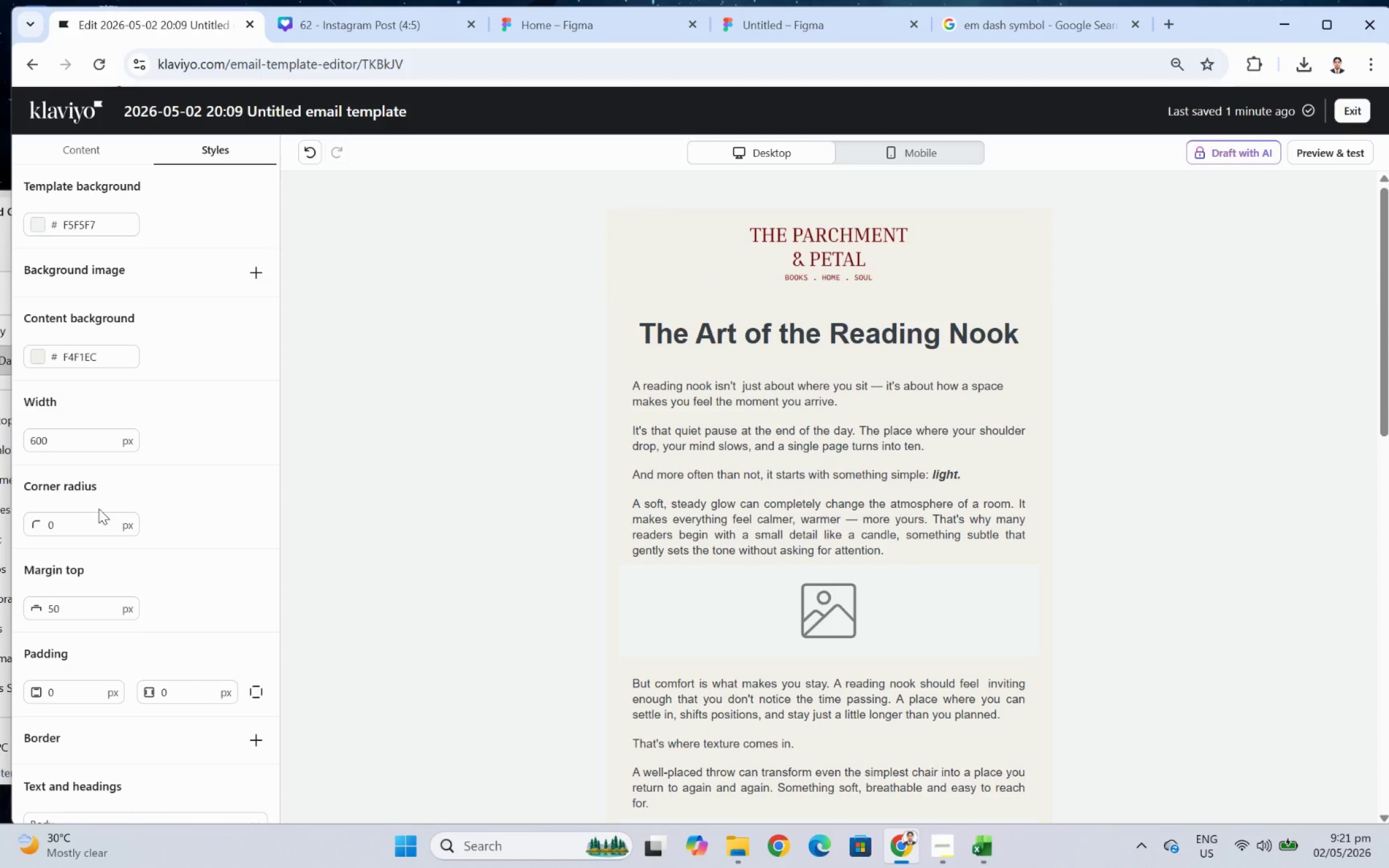 
scroll: coordinate [103, 527], scroll_direction: down, amount: 4.0
 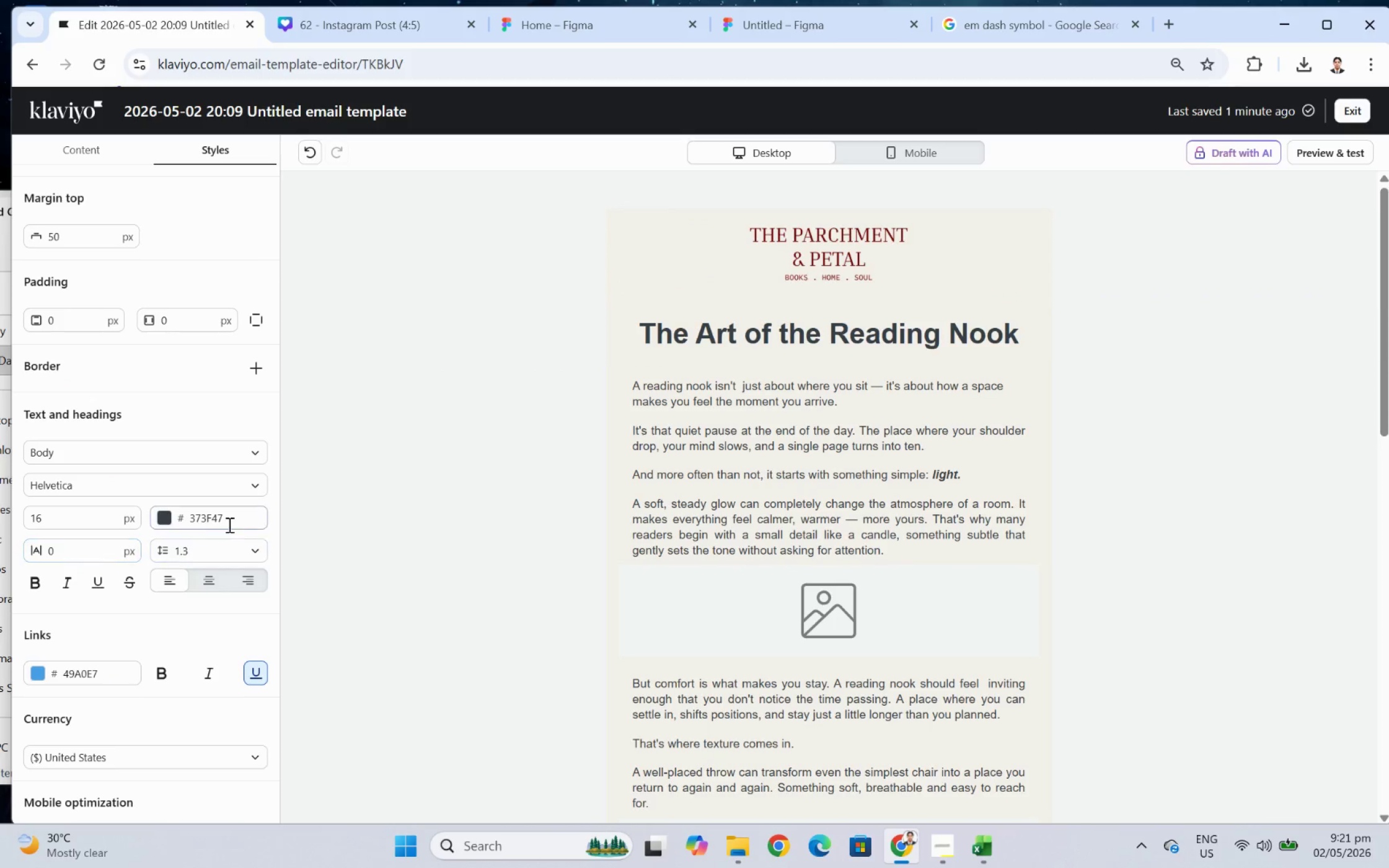 
double_click([232, 514])
 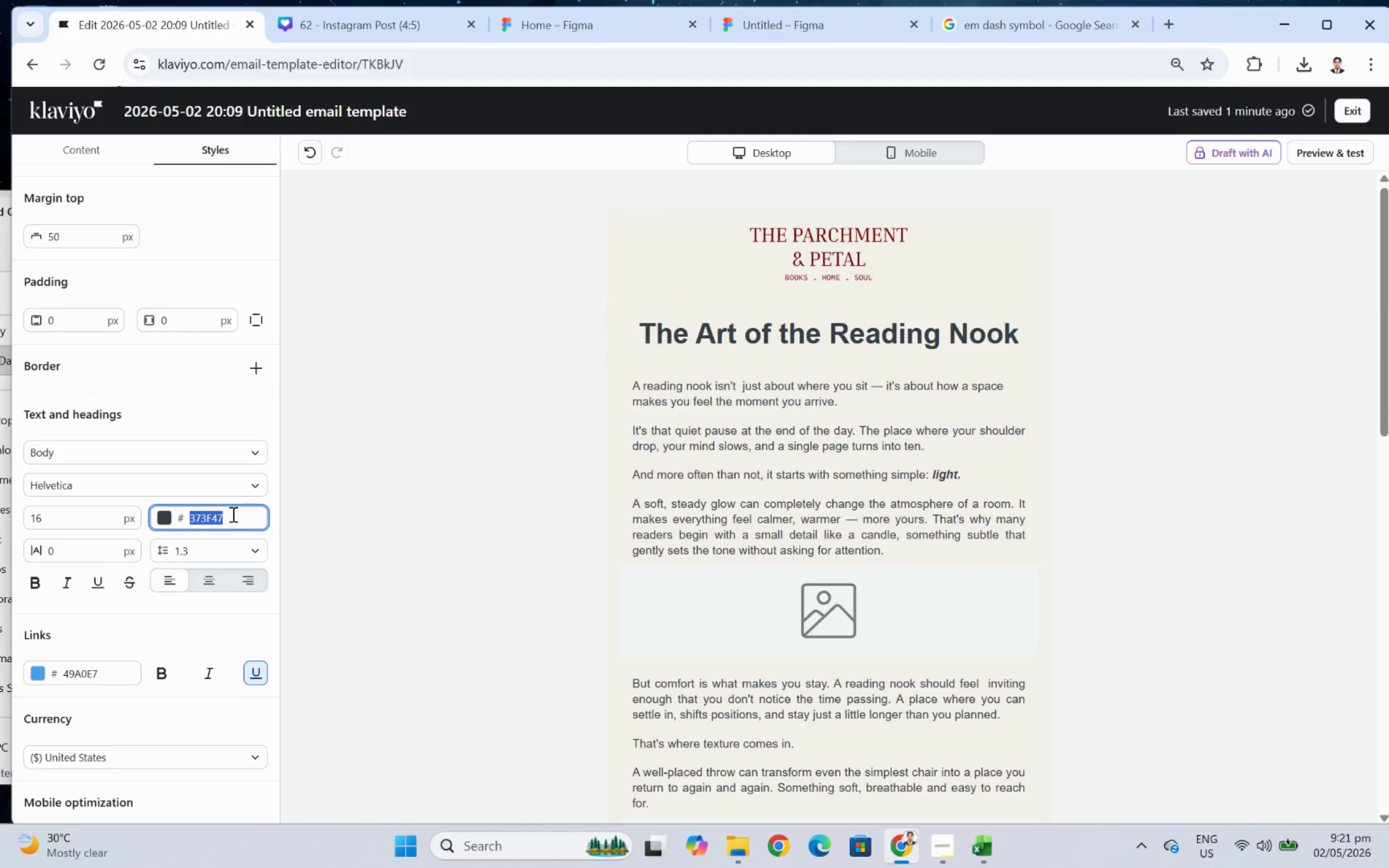 
type(2b2b2b2)
key(Backspace)
 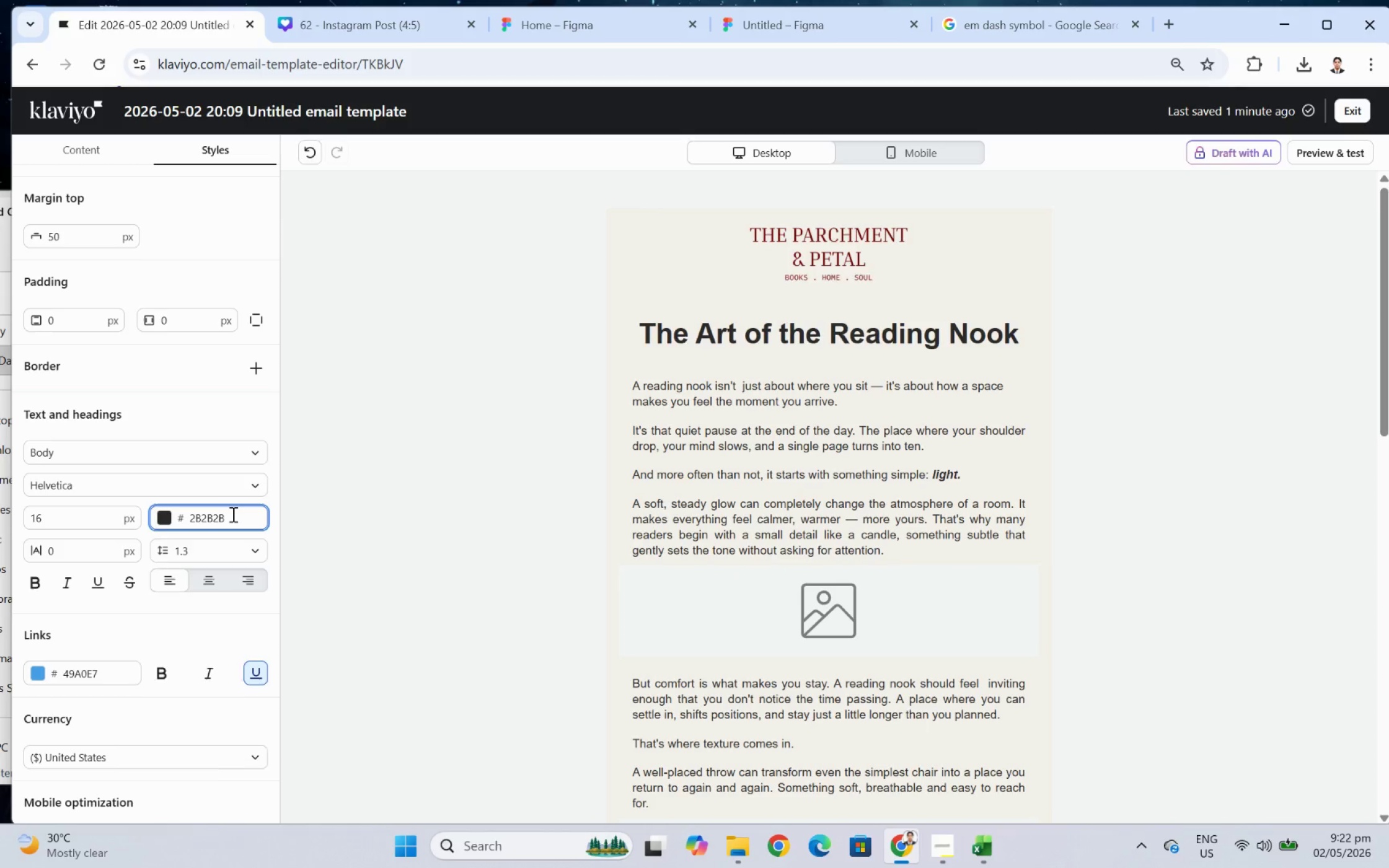 
key(Enter)
 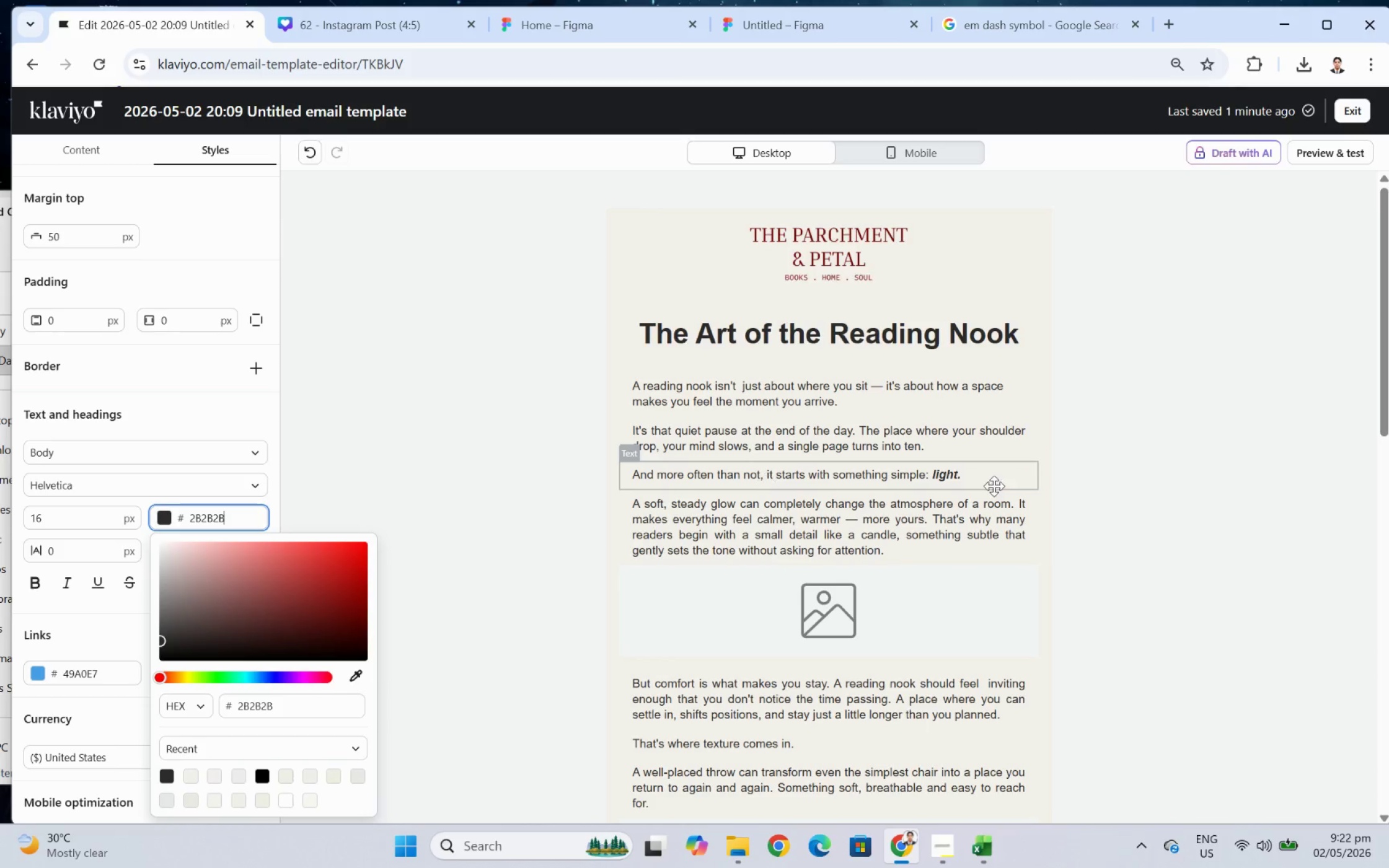 
left_click([1257, 543])
 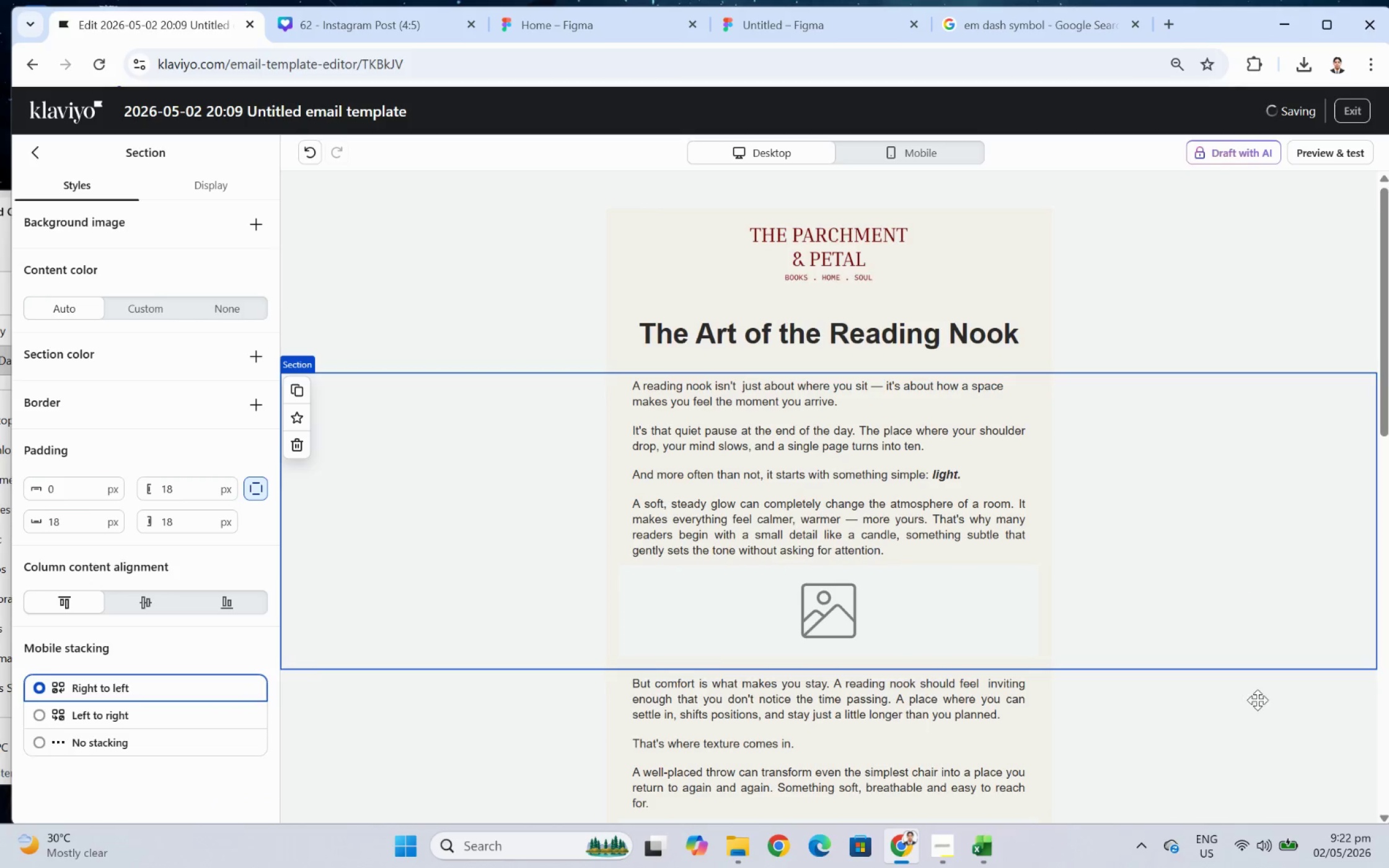 
left_click([1253, 717])
 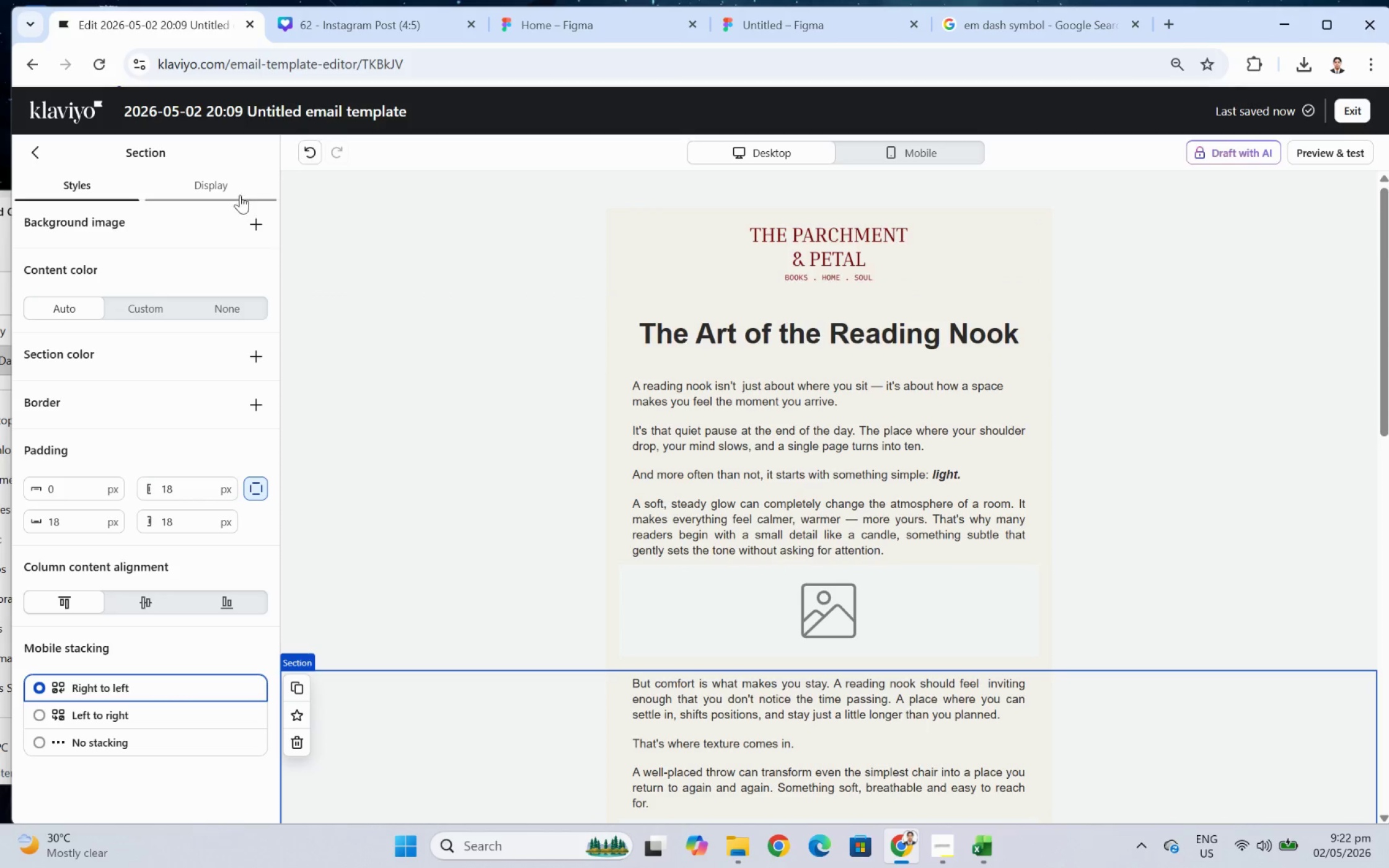 
wait(26.82)
 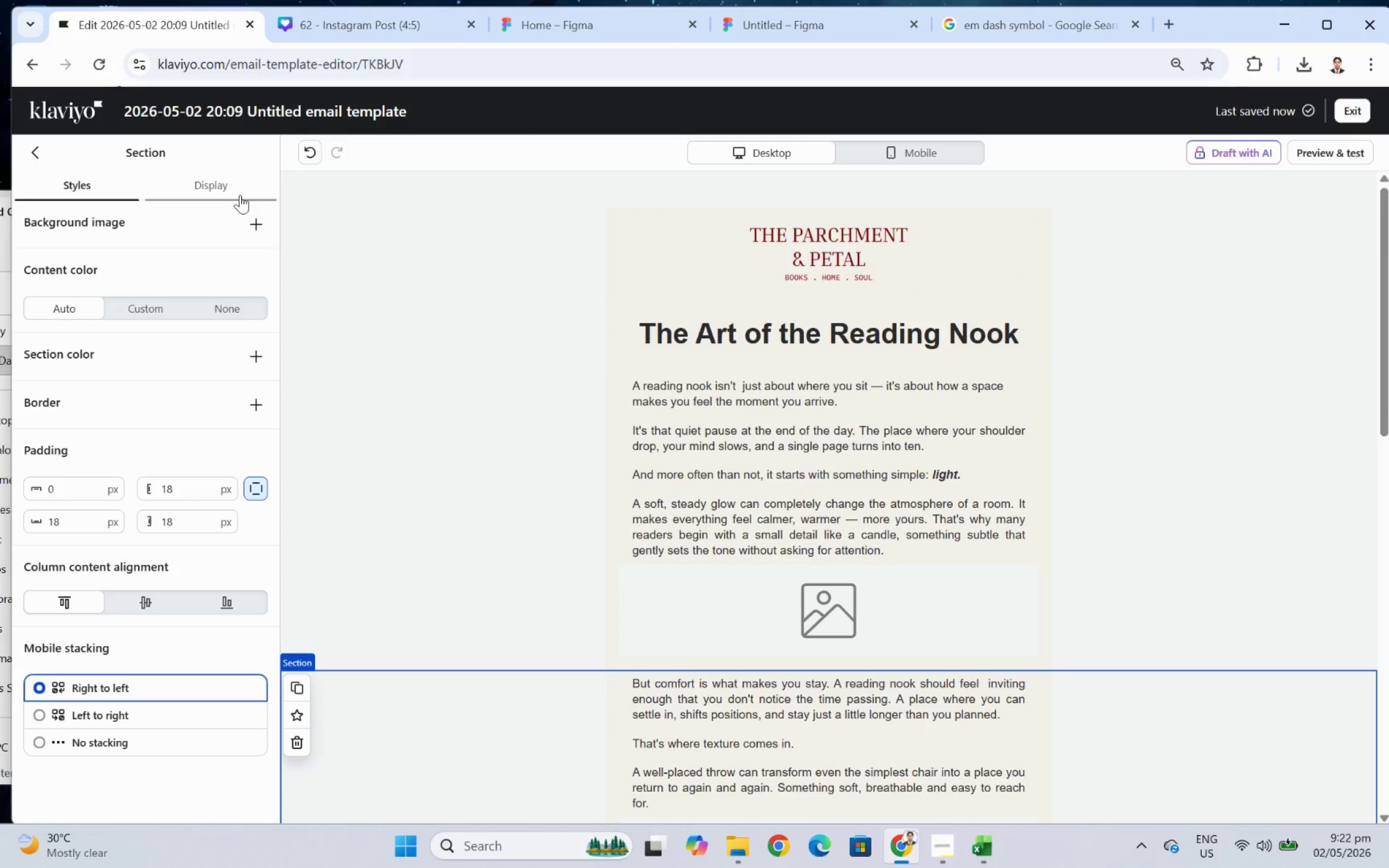 
left_click([38, 154])
 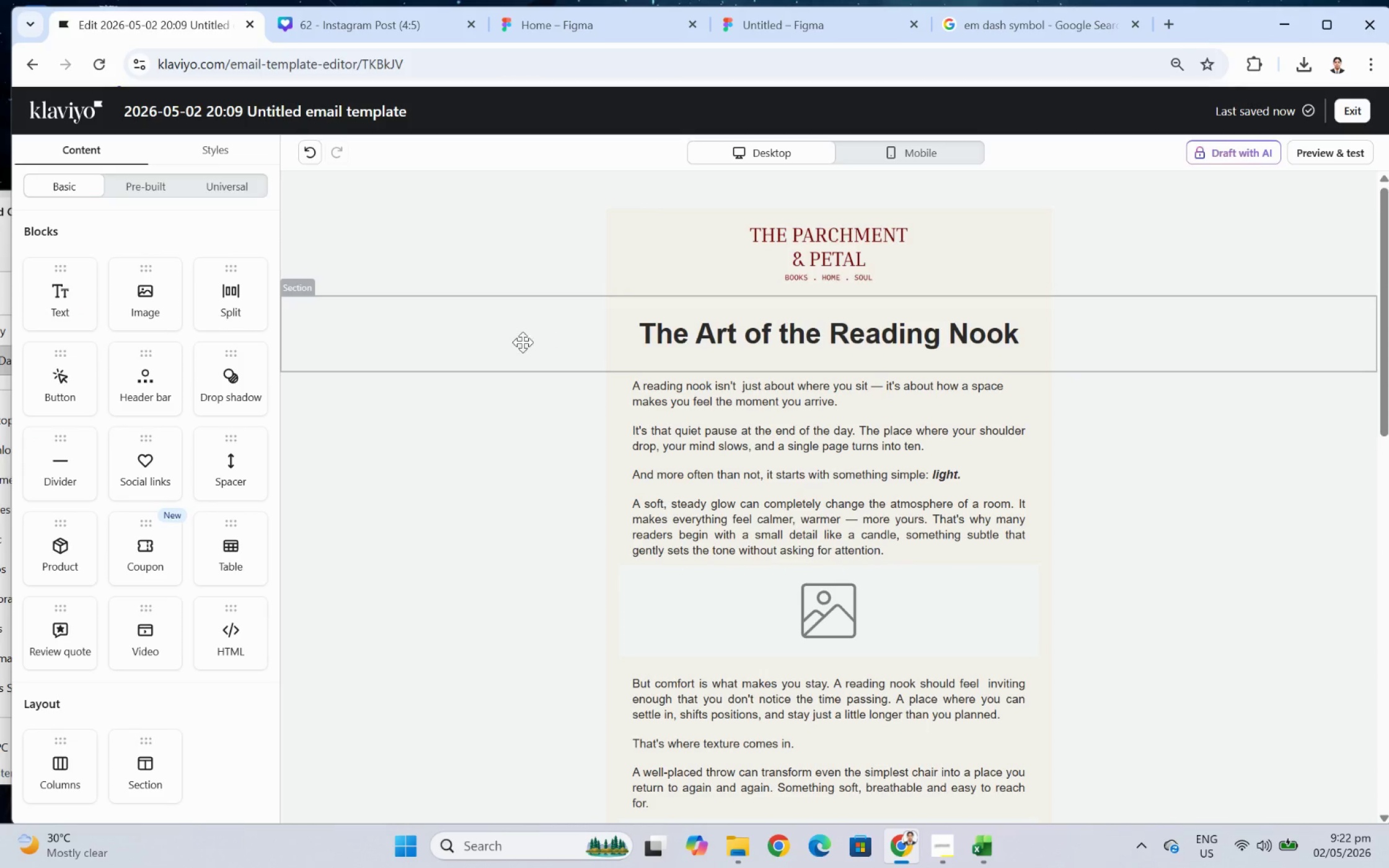 
left_click([490, 338])
 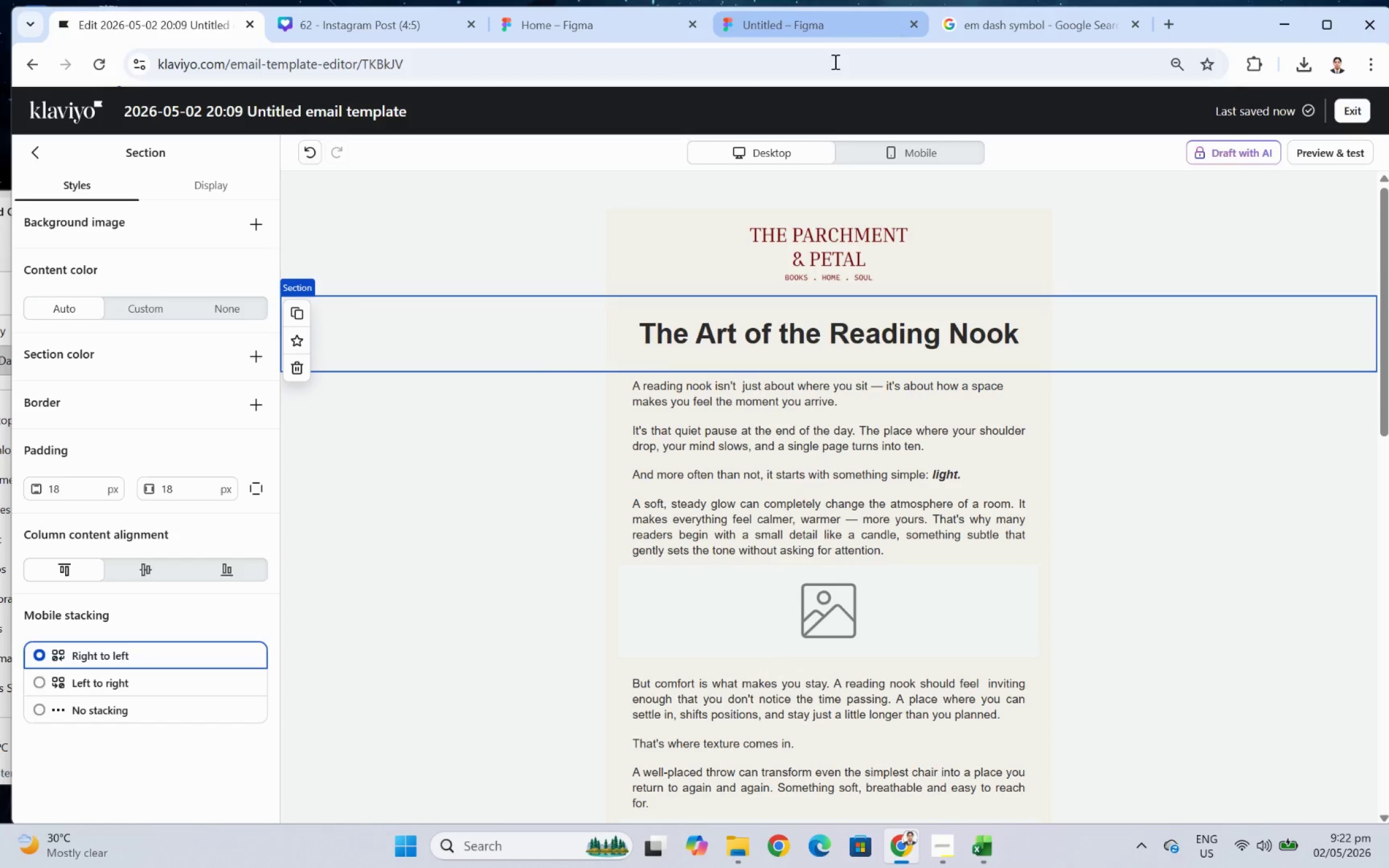 
wait(21.25)
 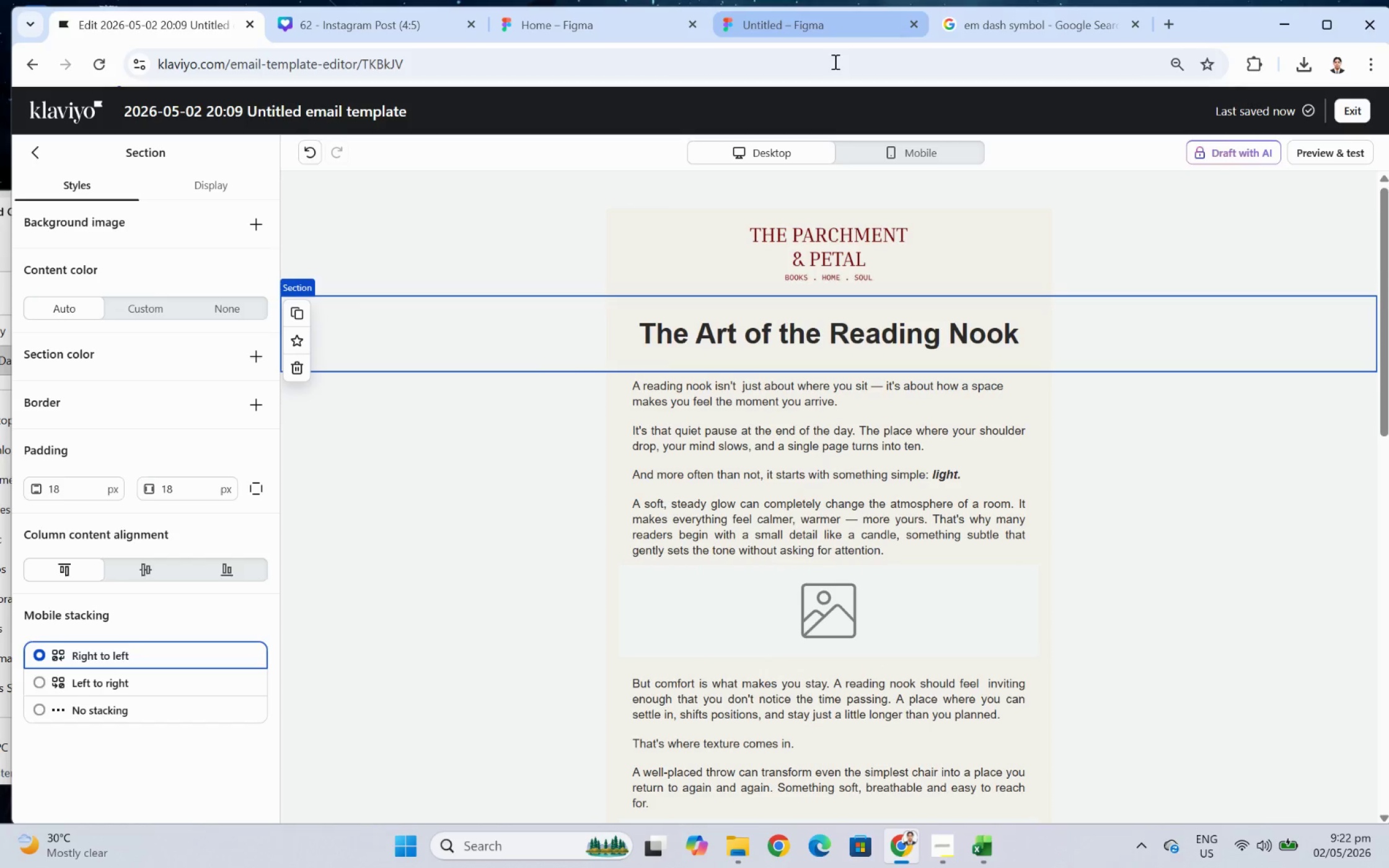 
left_click([36, 158])
 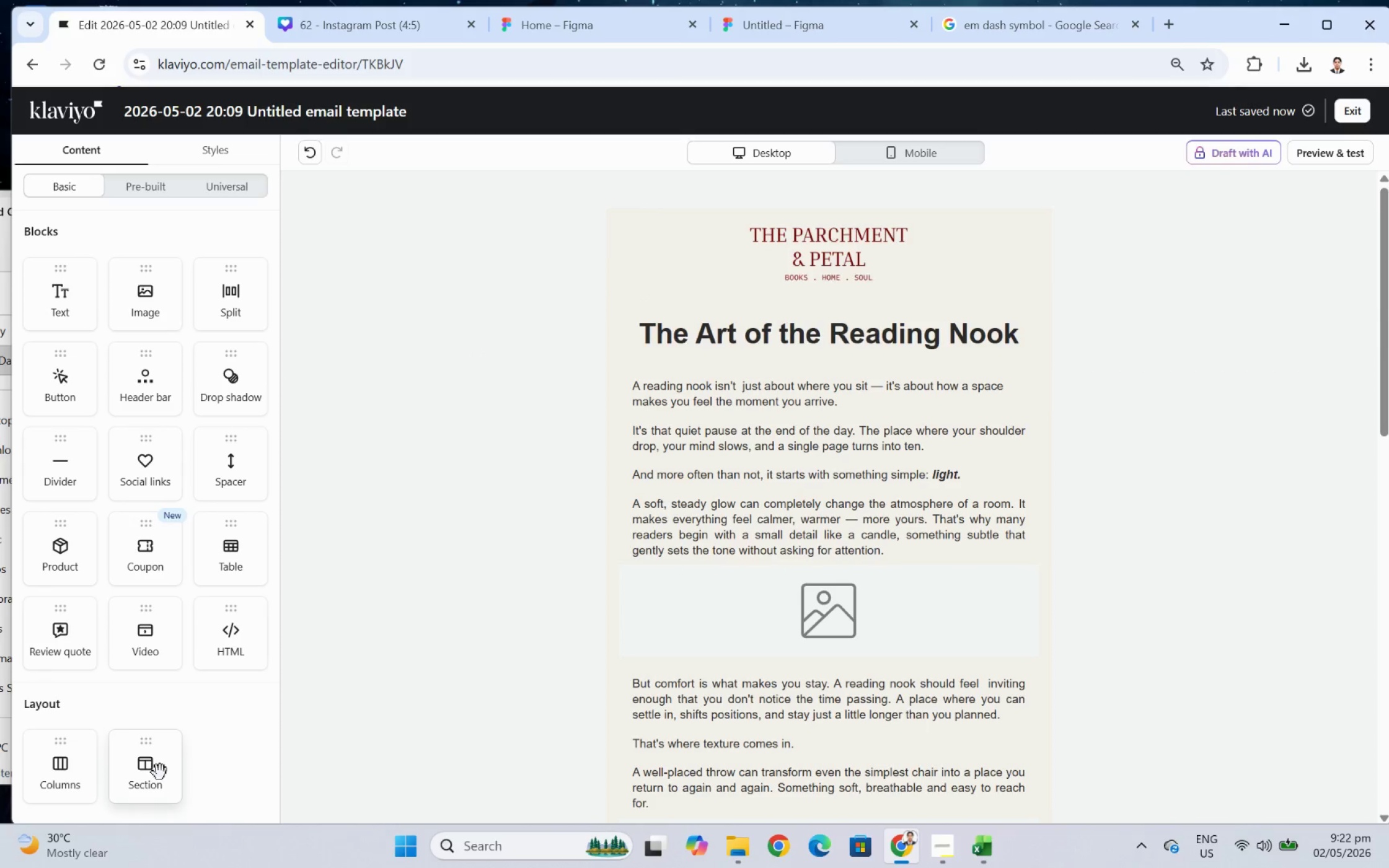 
left_click_drag(start_coordinate=[76, 779], to_coordinate=[872, 348])
 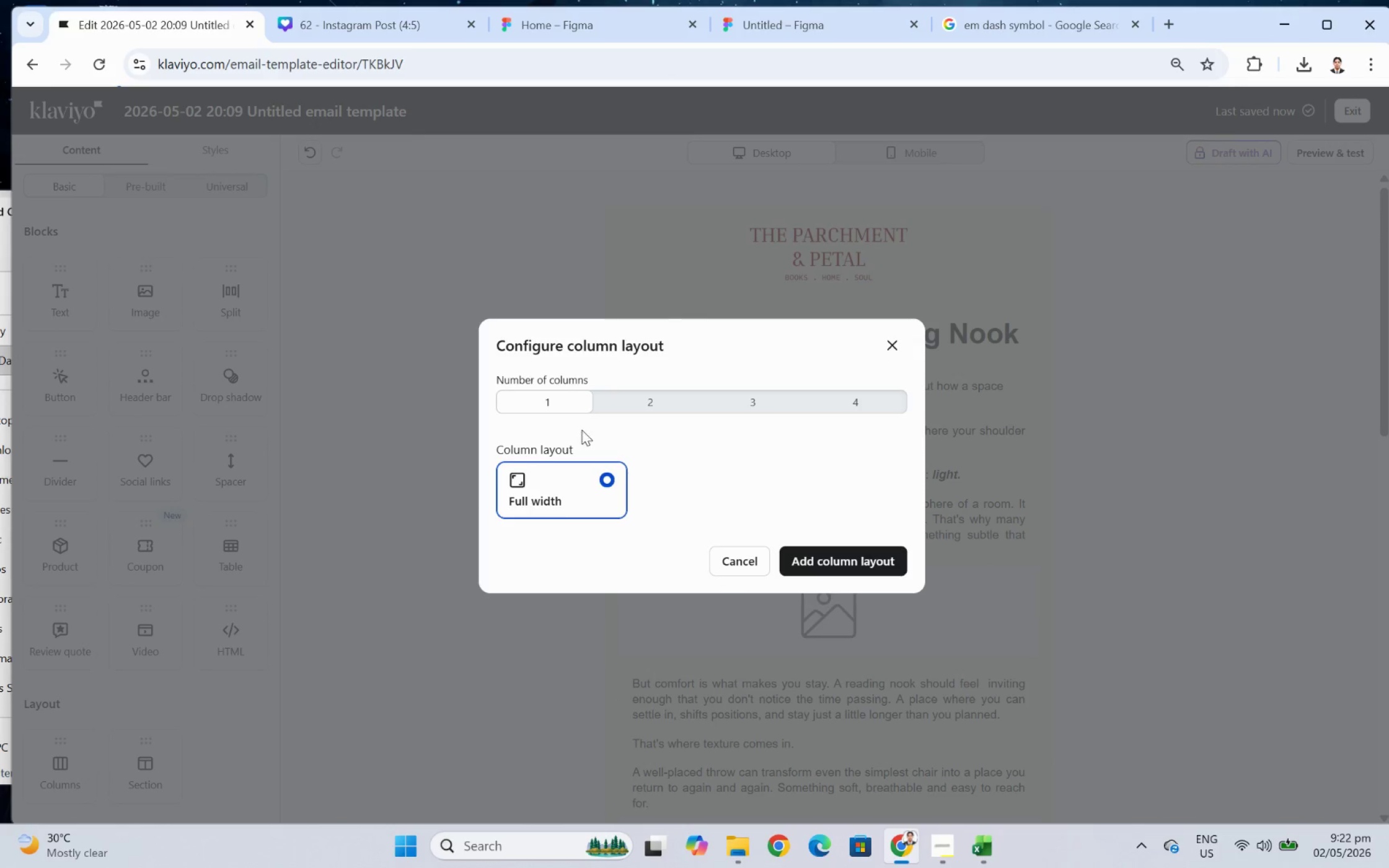 
left_click([645, 405])
 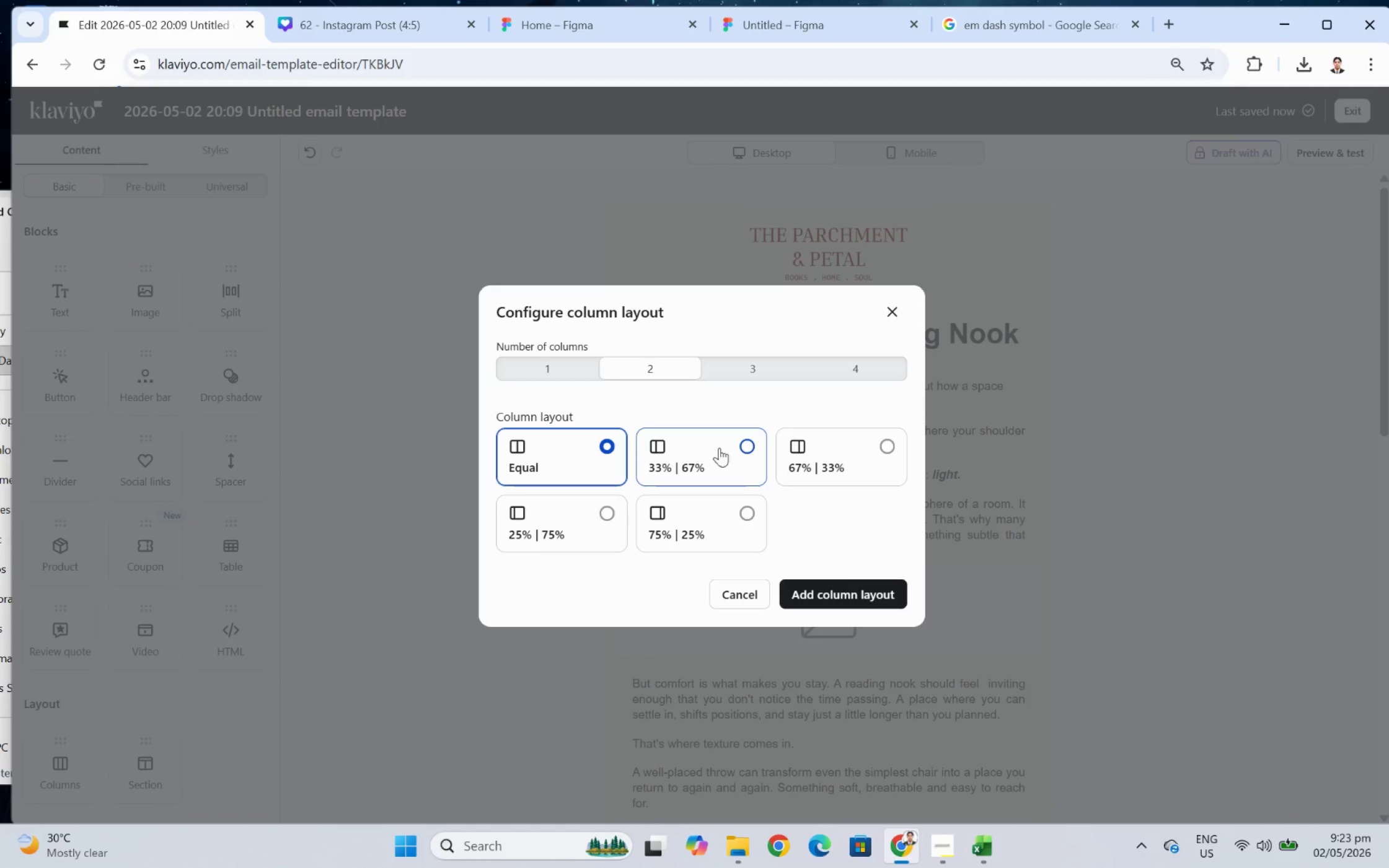 
left_click([851, 593])
 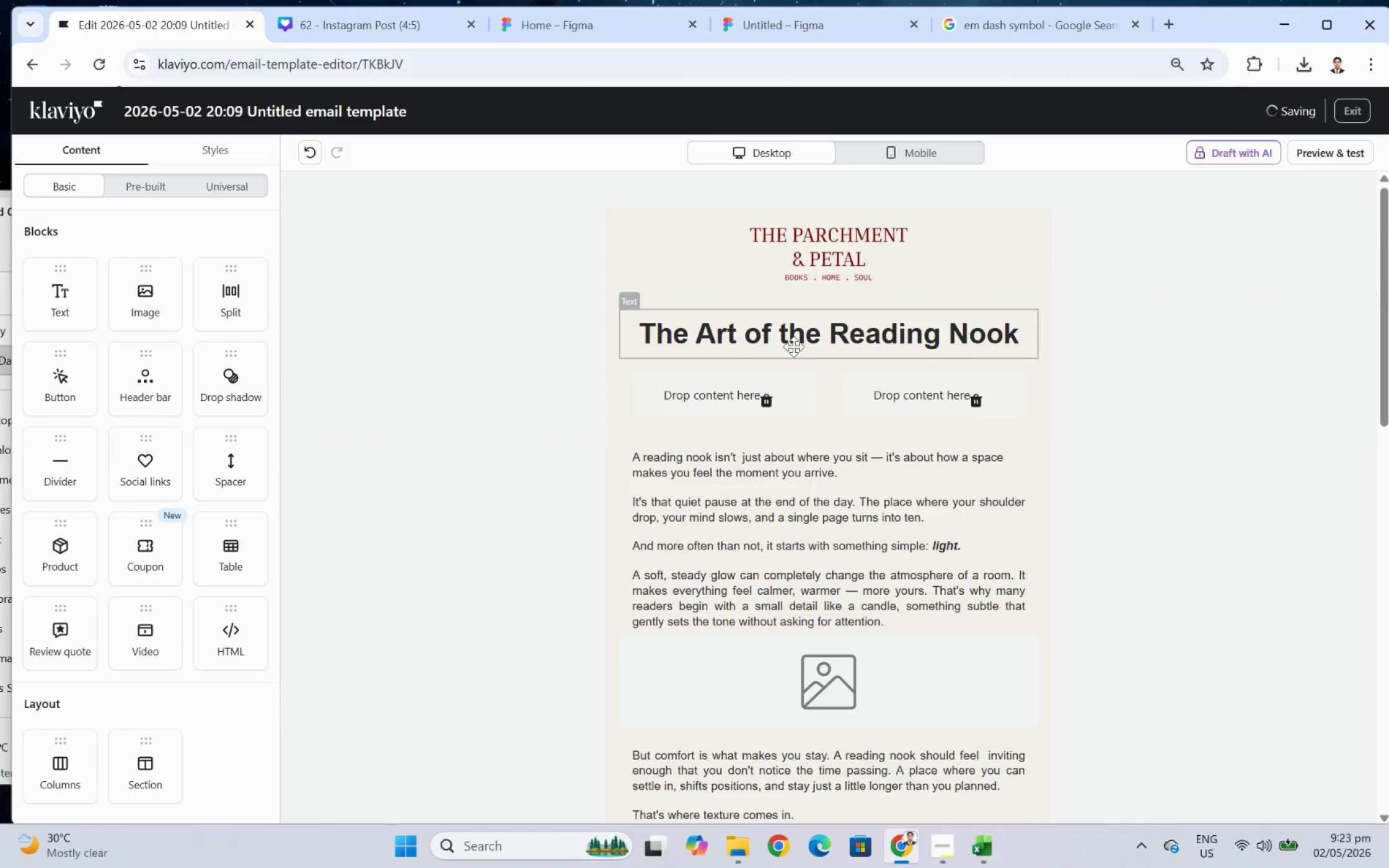 
left_click_drag(start_coordinate=[815, 333], to_coordinate=[928, 400])
 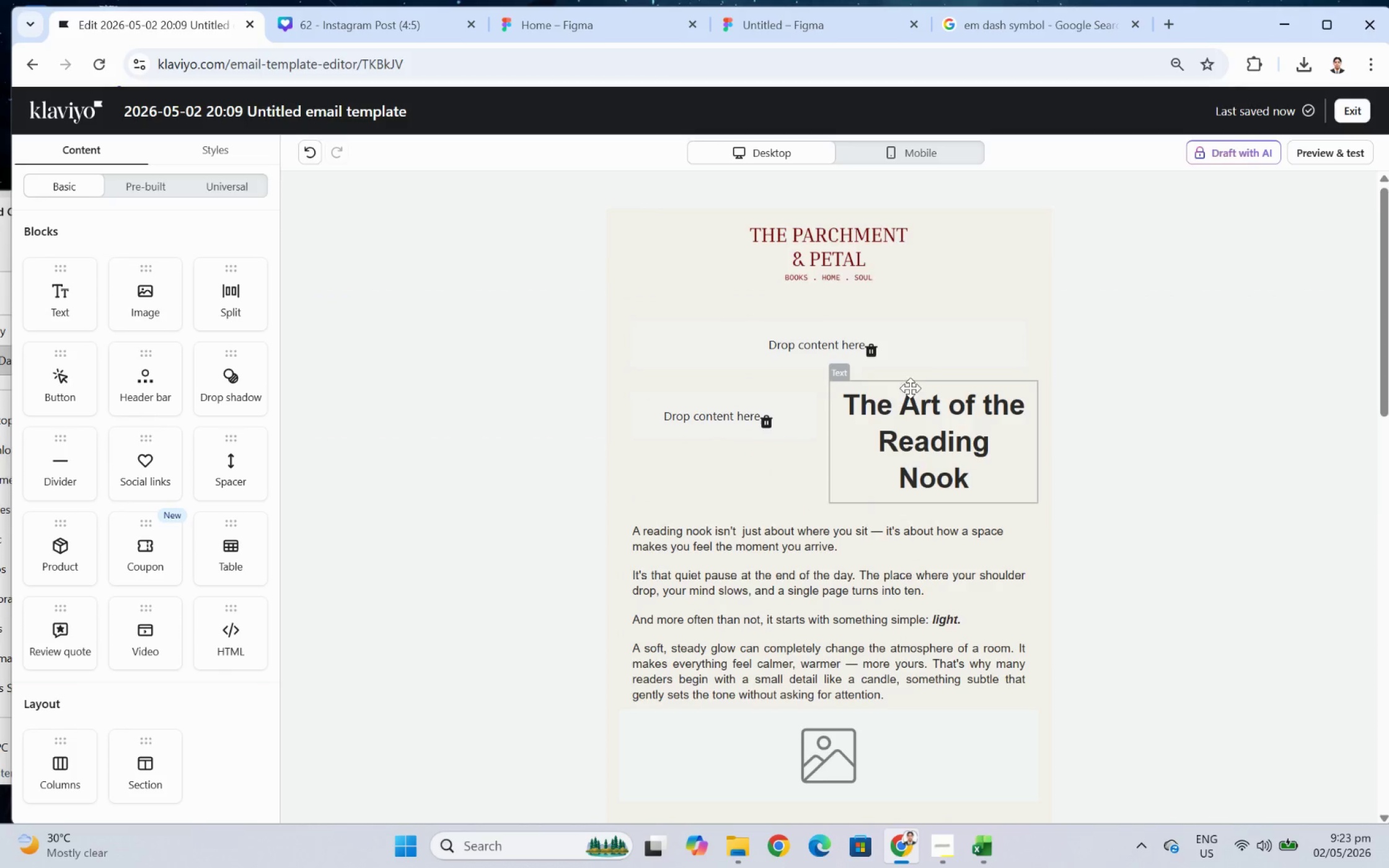 
left_click([873, 353])
 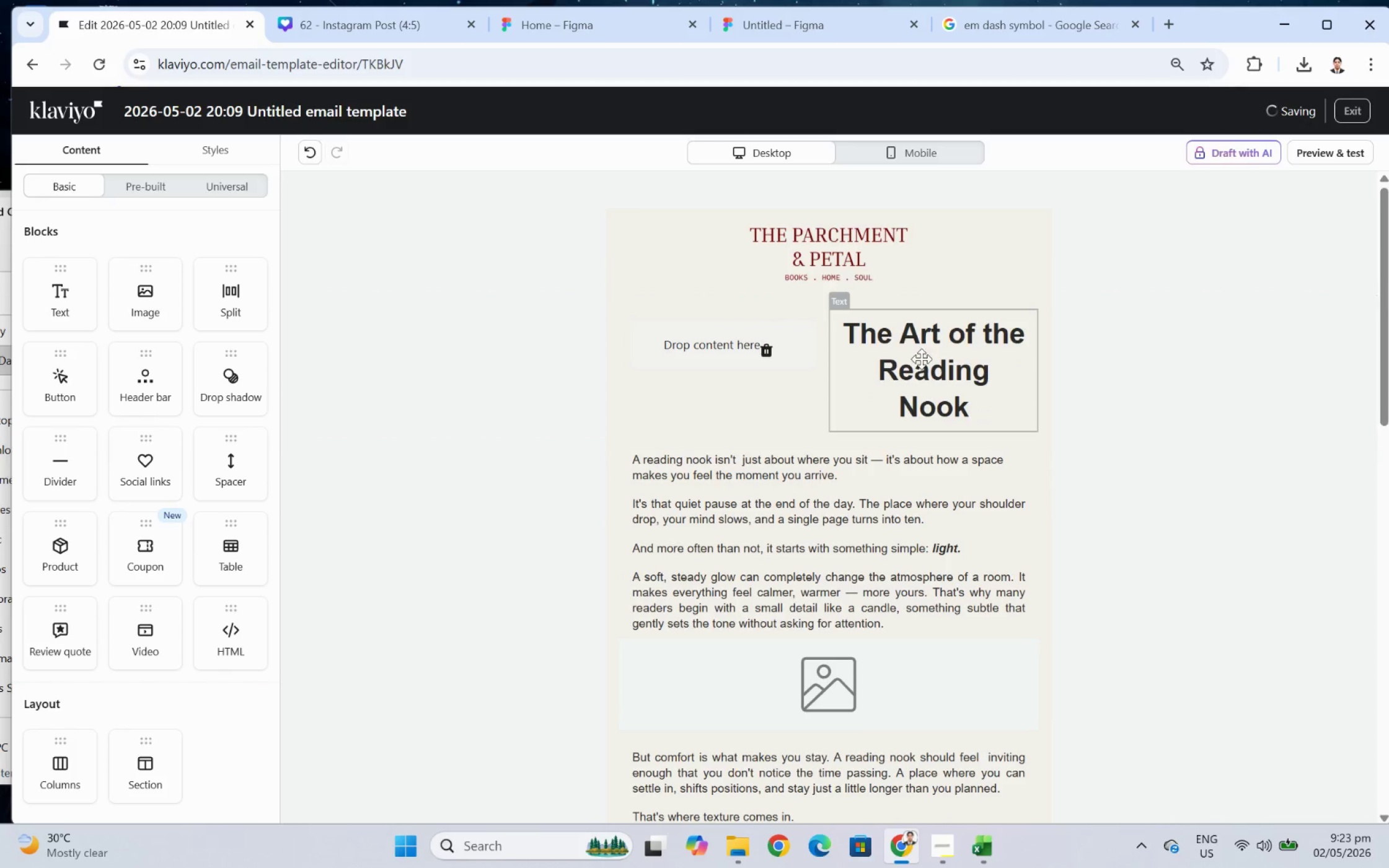 
double_click([920, 357])
 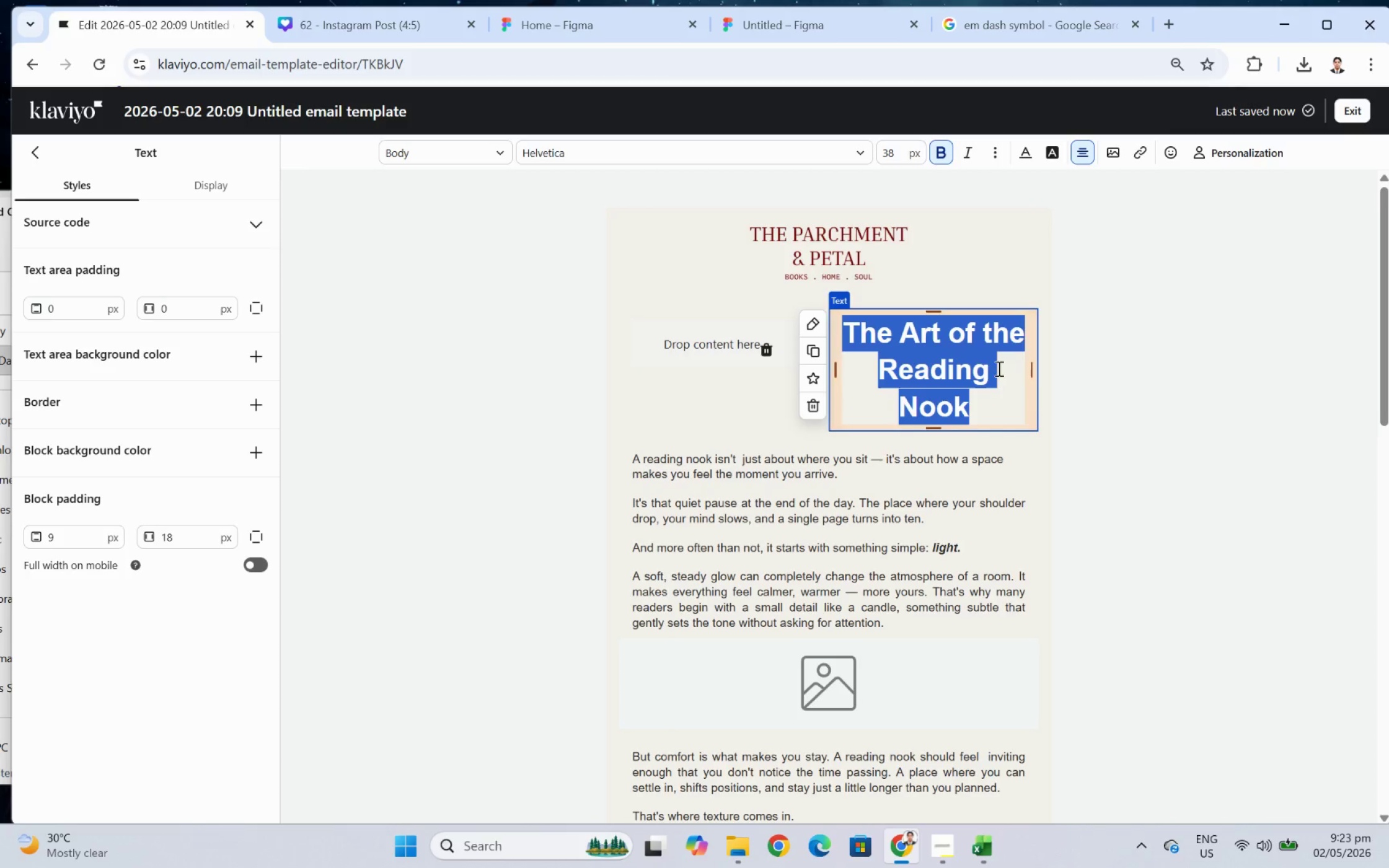 
wait(10.58)
 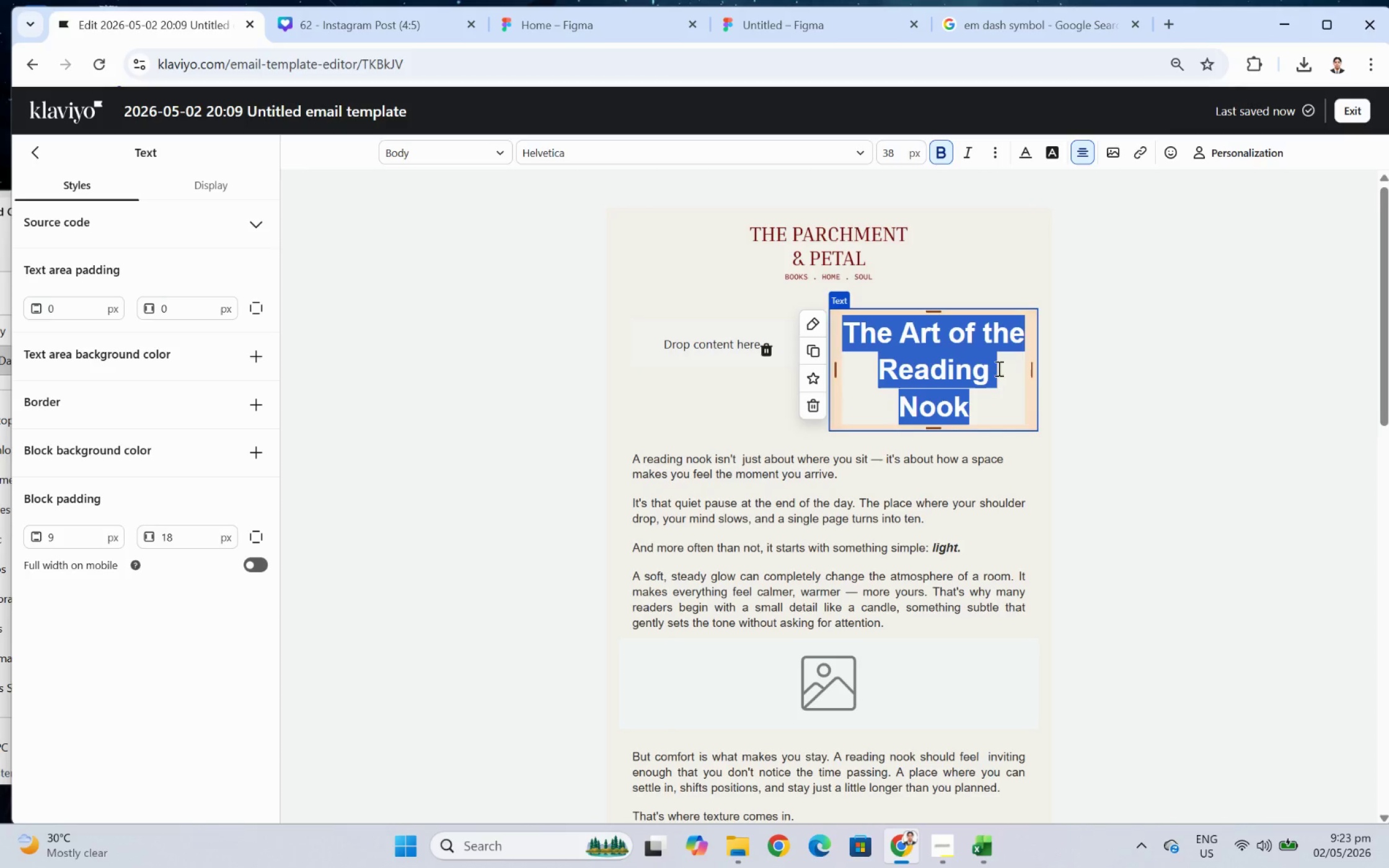 
left_click([1178, 382])
 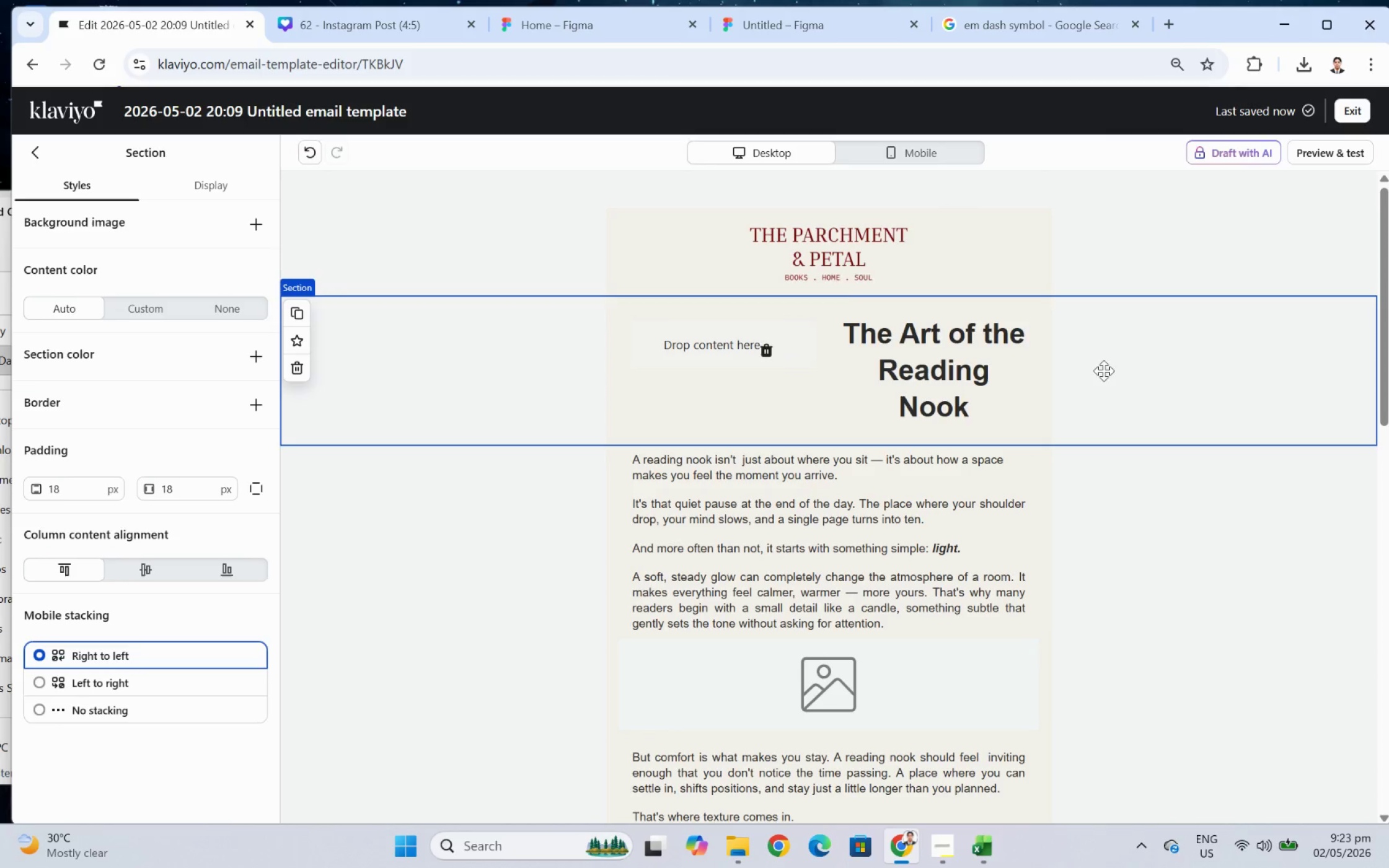 
double_click([959, 331])
 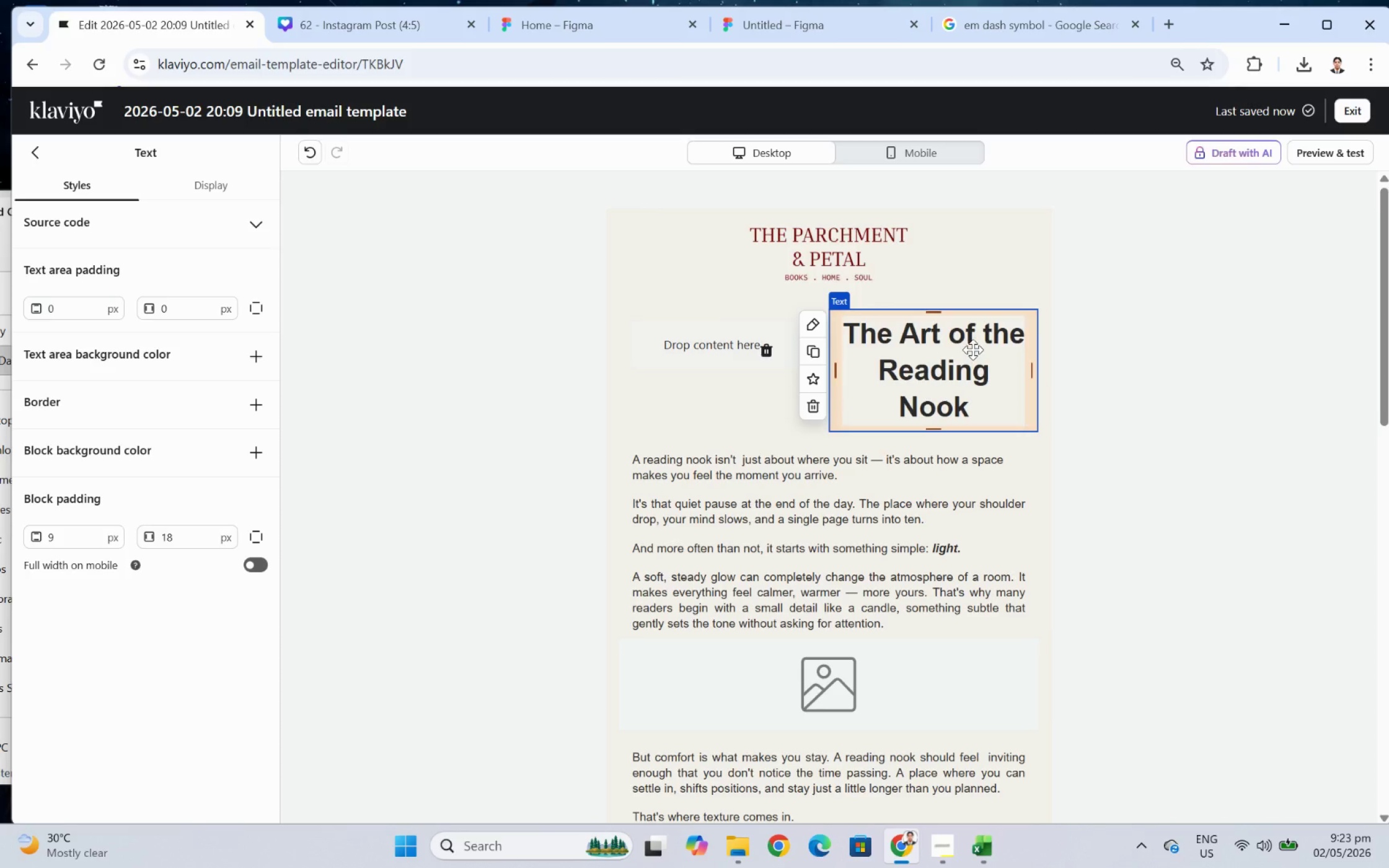 
double_click([972, 349])
 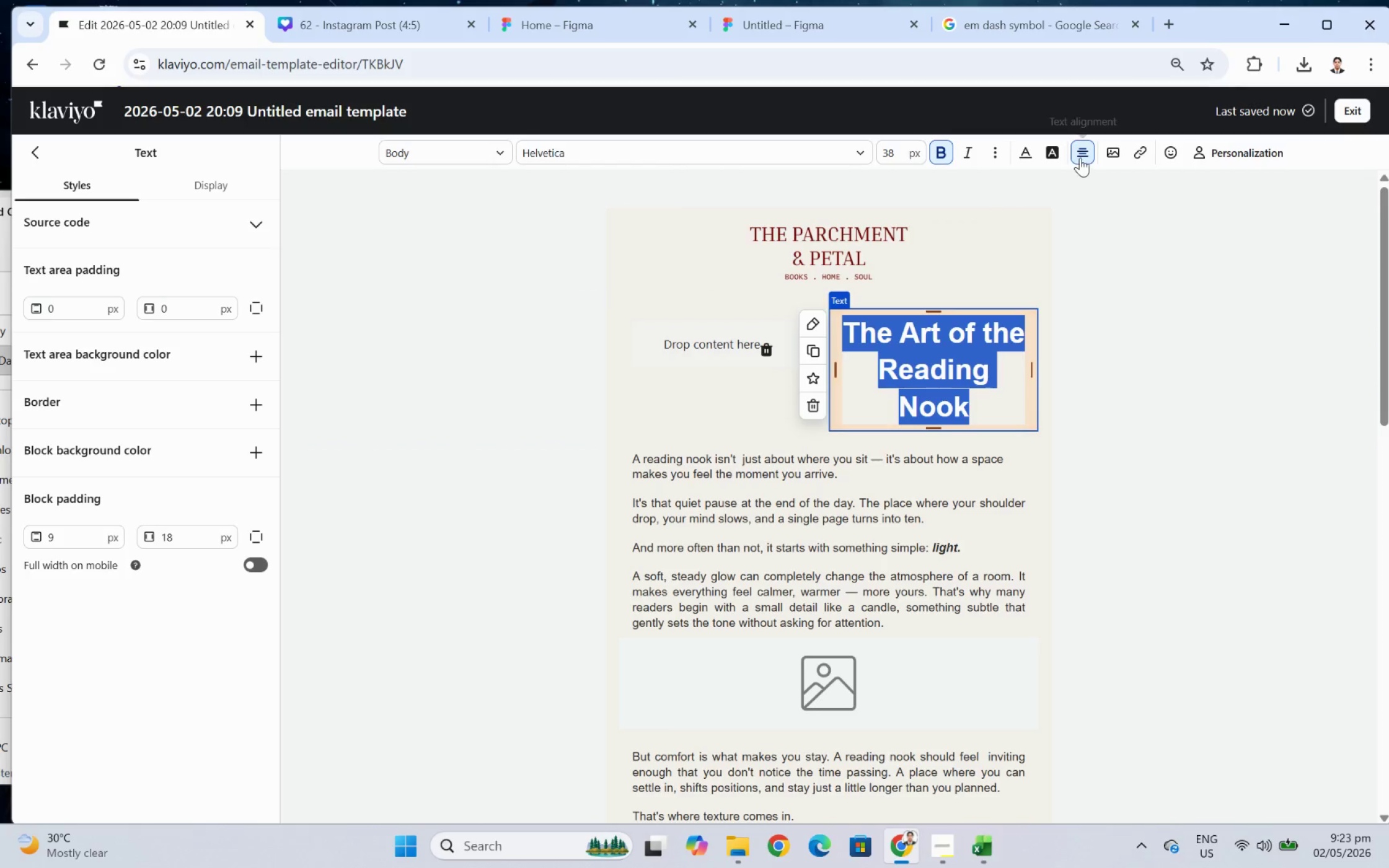 
double_click([1085, 178])
 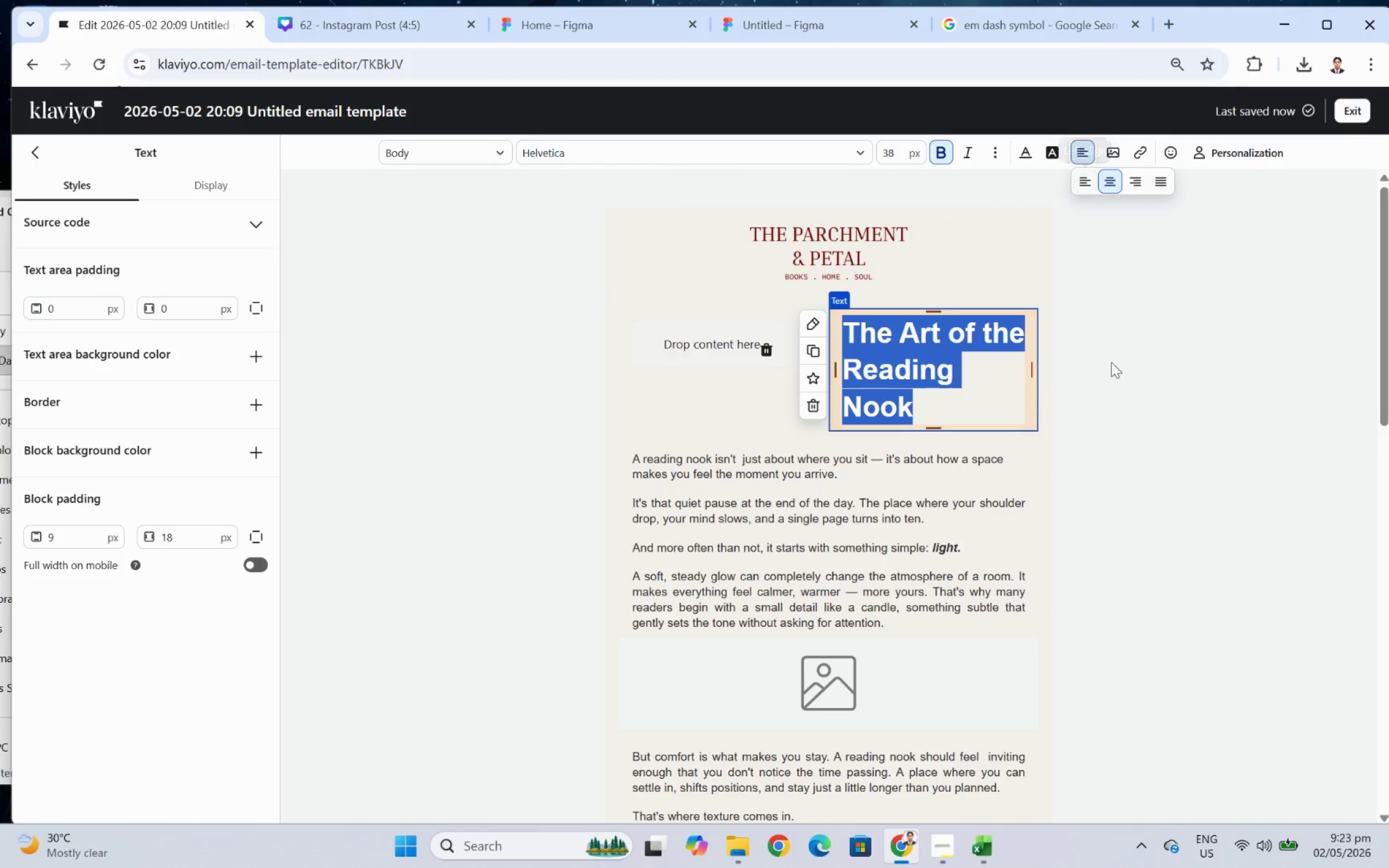 
triple_click([1125, 382])
 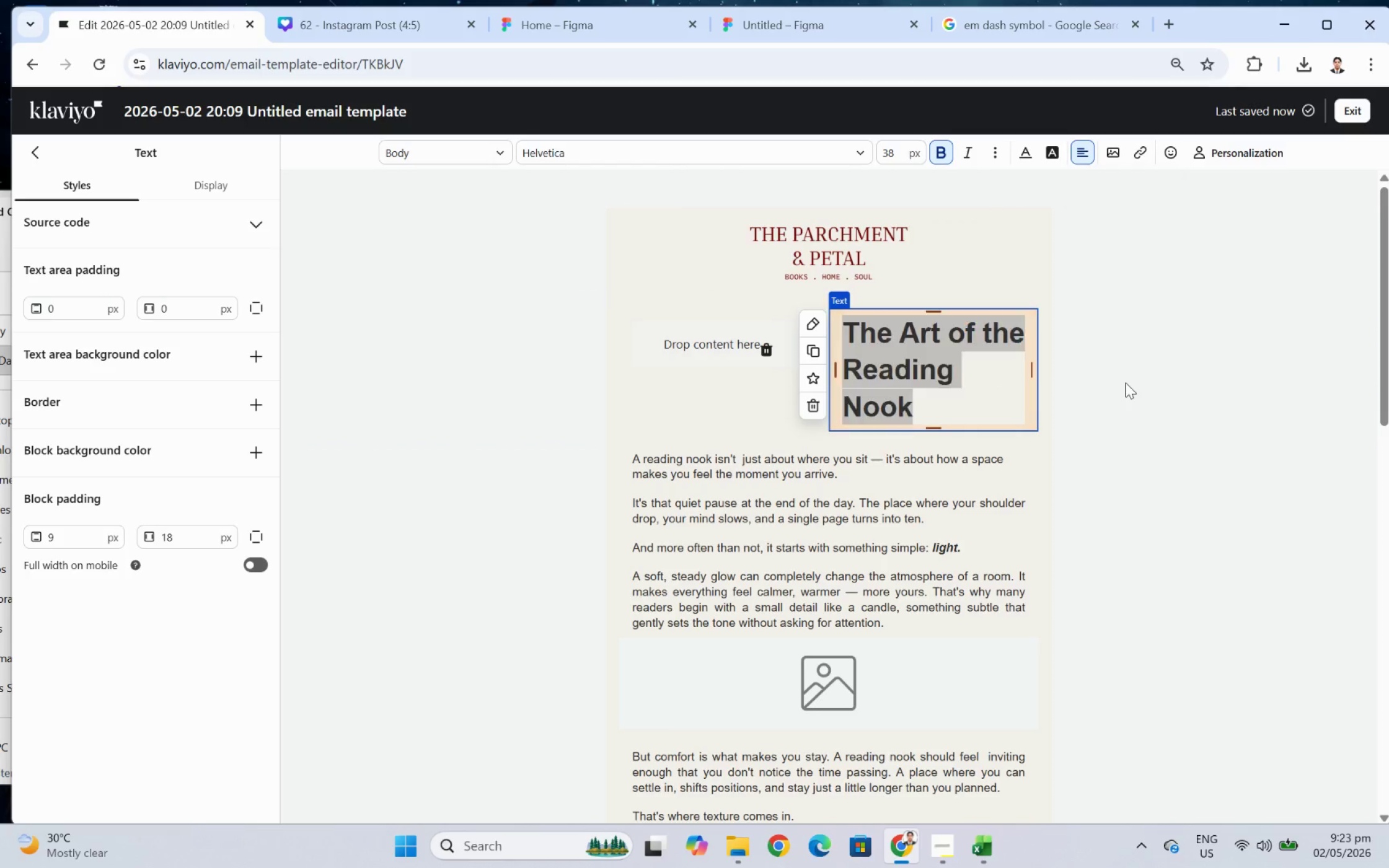 
triple_click([1125, 382])
 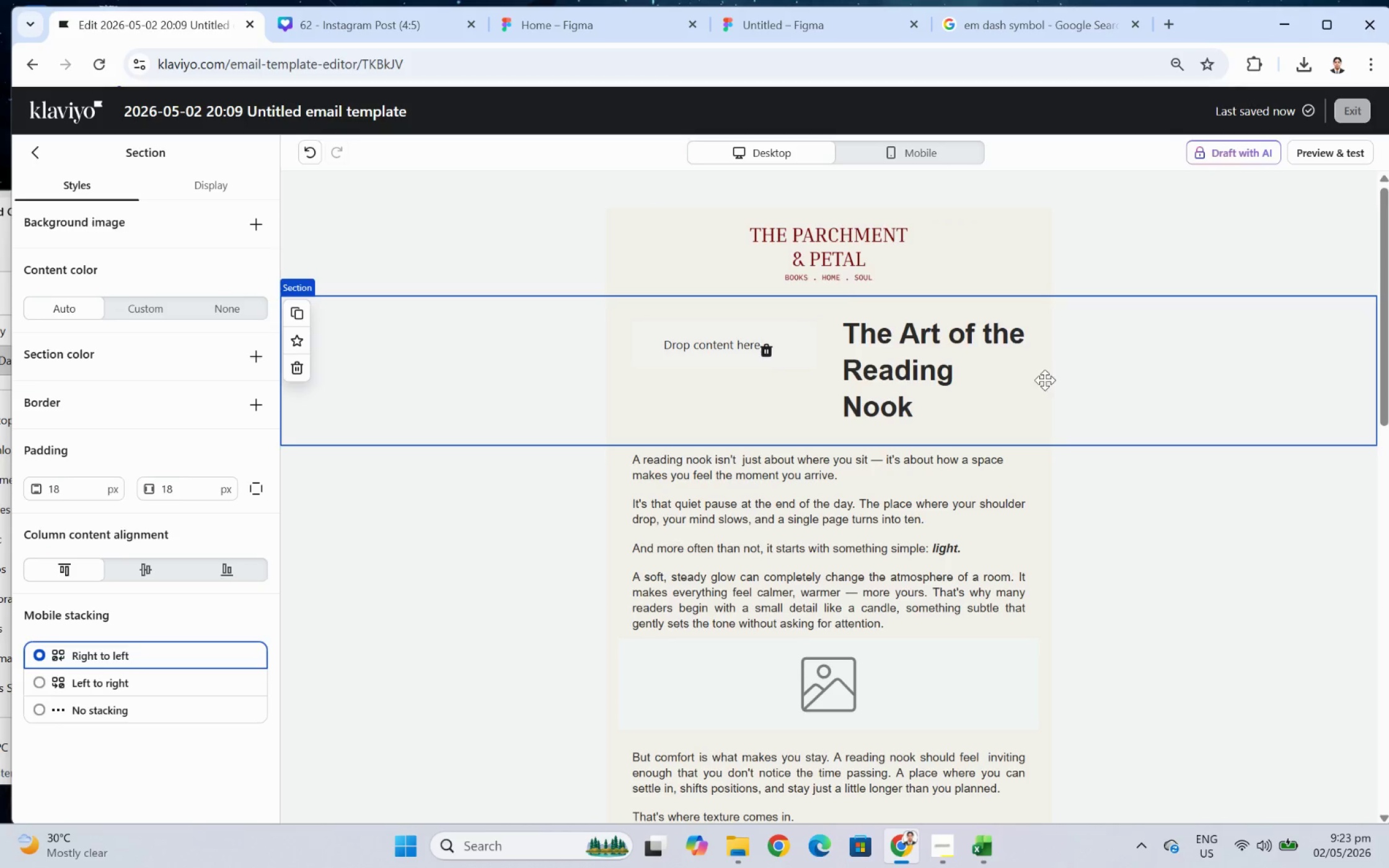 
double_click([987, 373])
 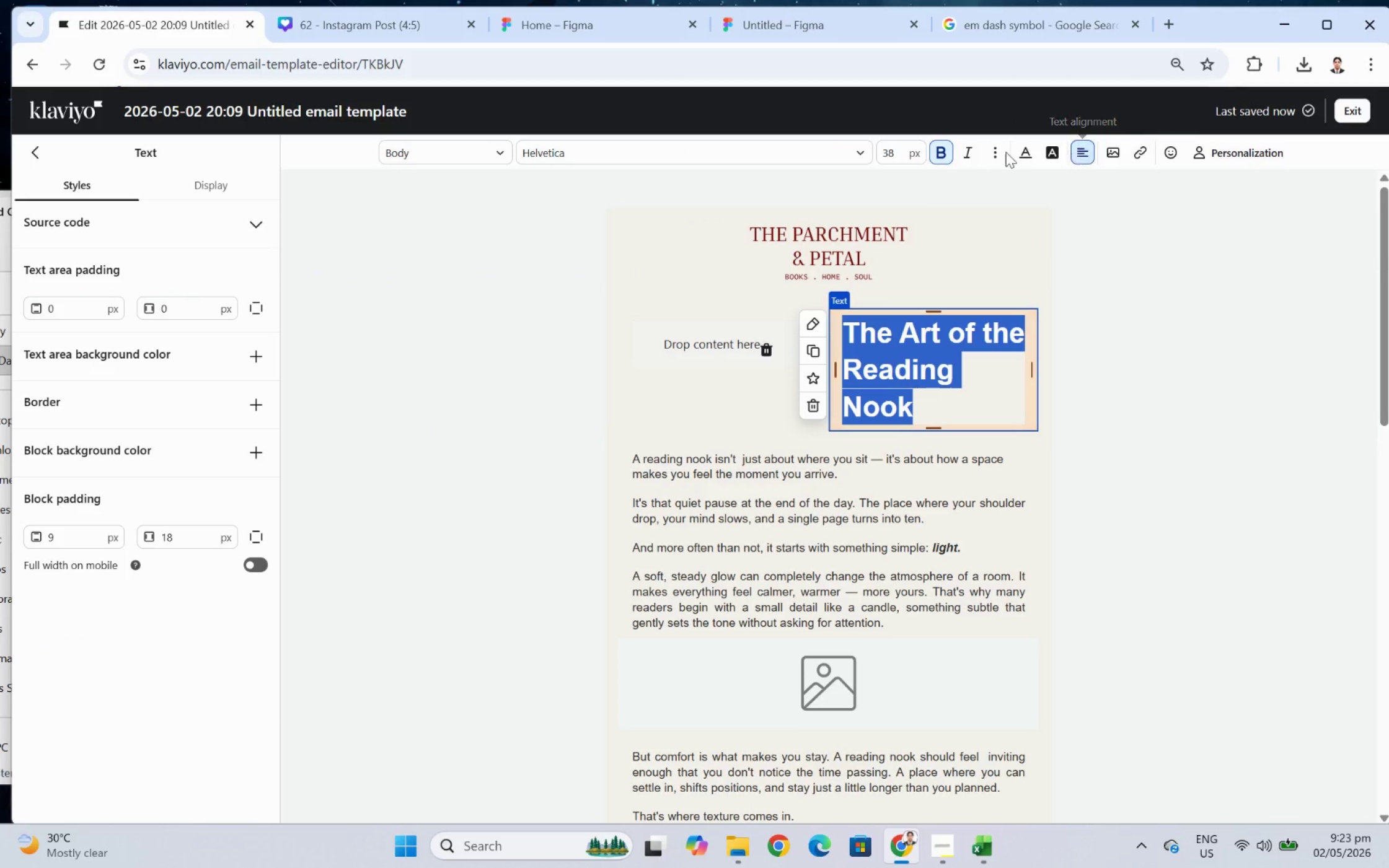 
double_click([903, 152])
 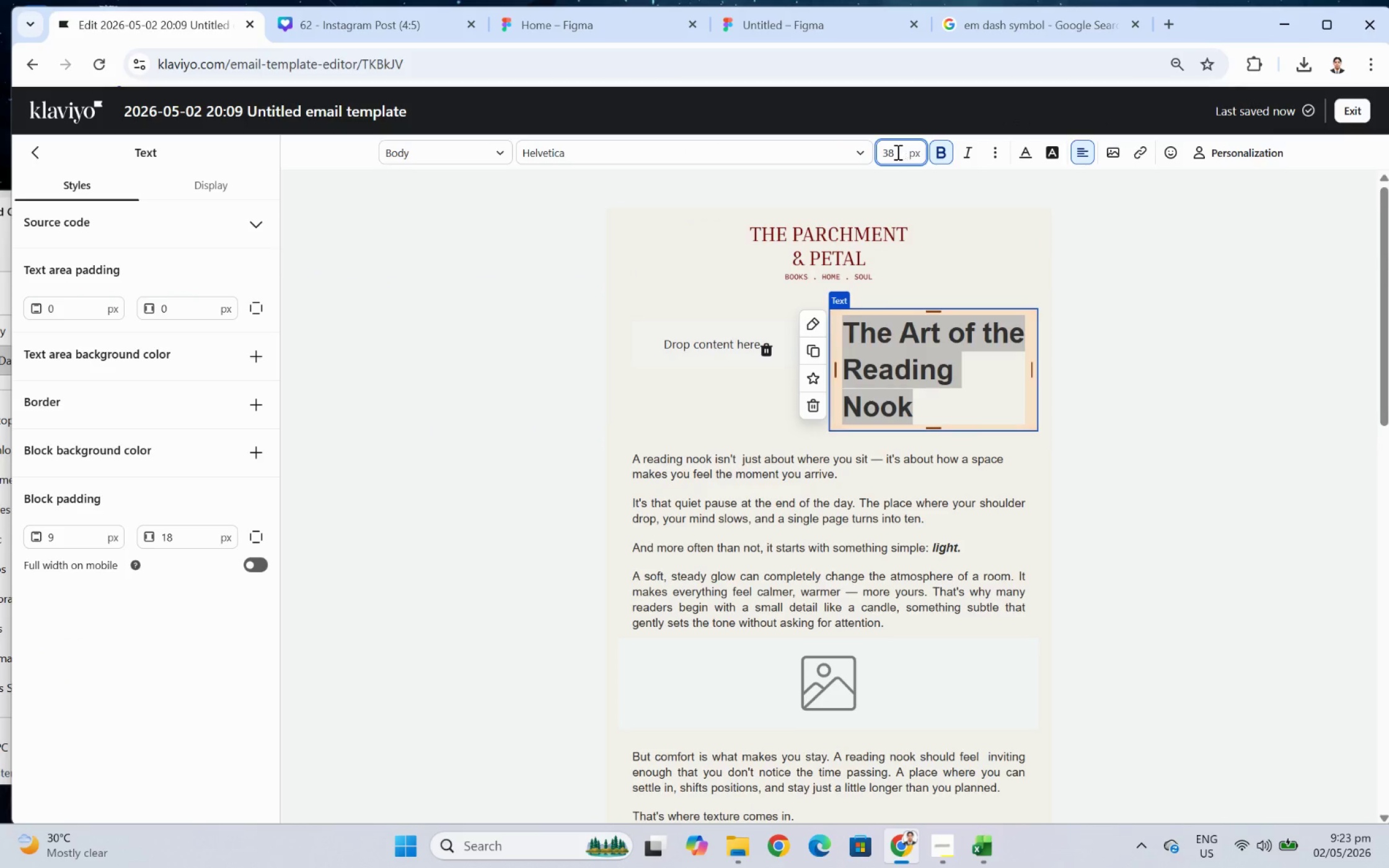 
double_click([894, 152])
 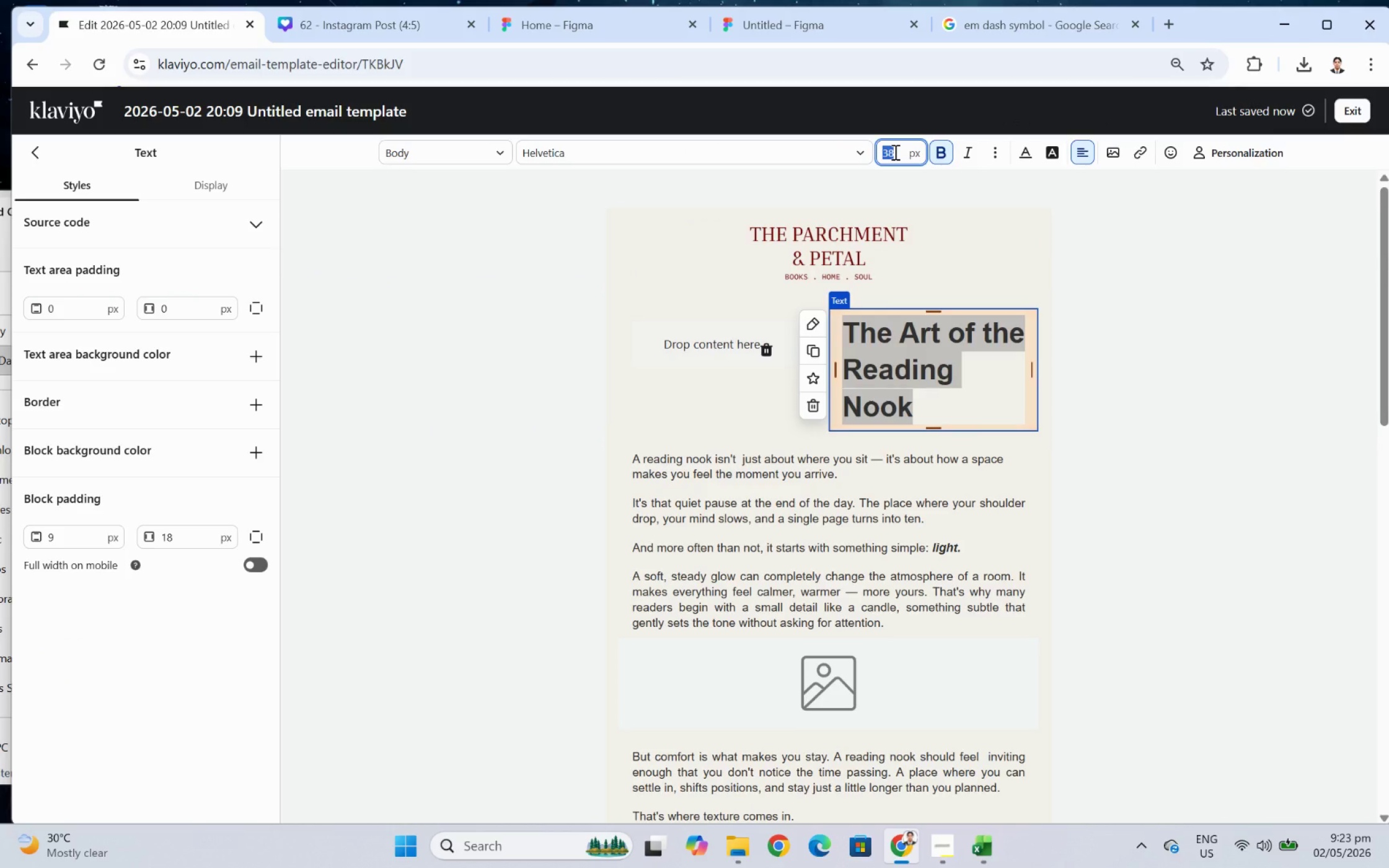 
key(Numpad3)
 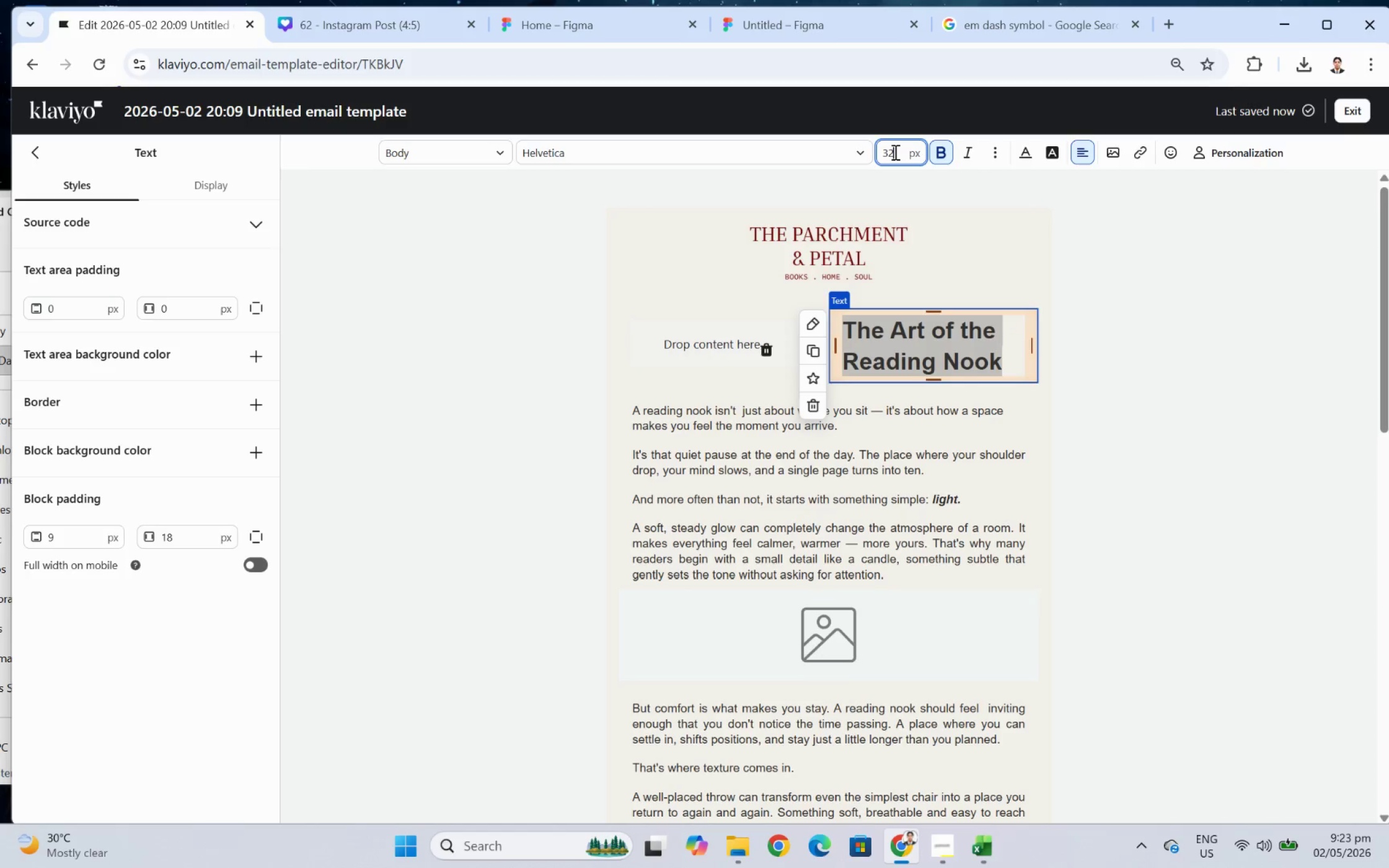 
key(Numpad2)
 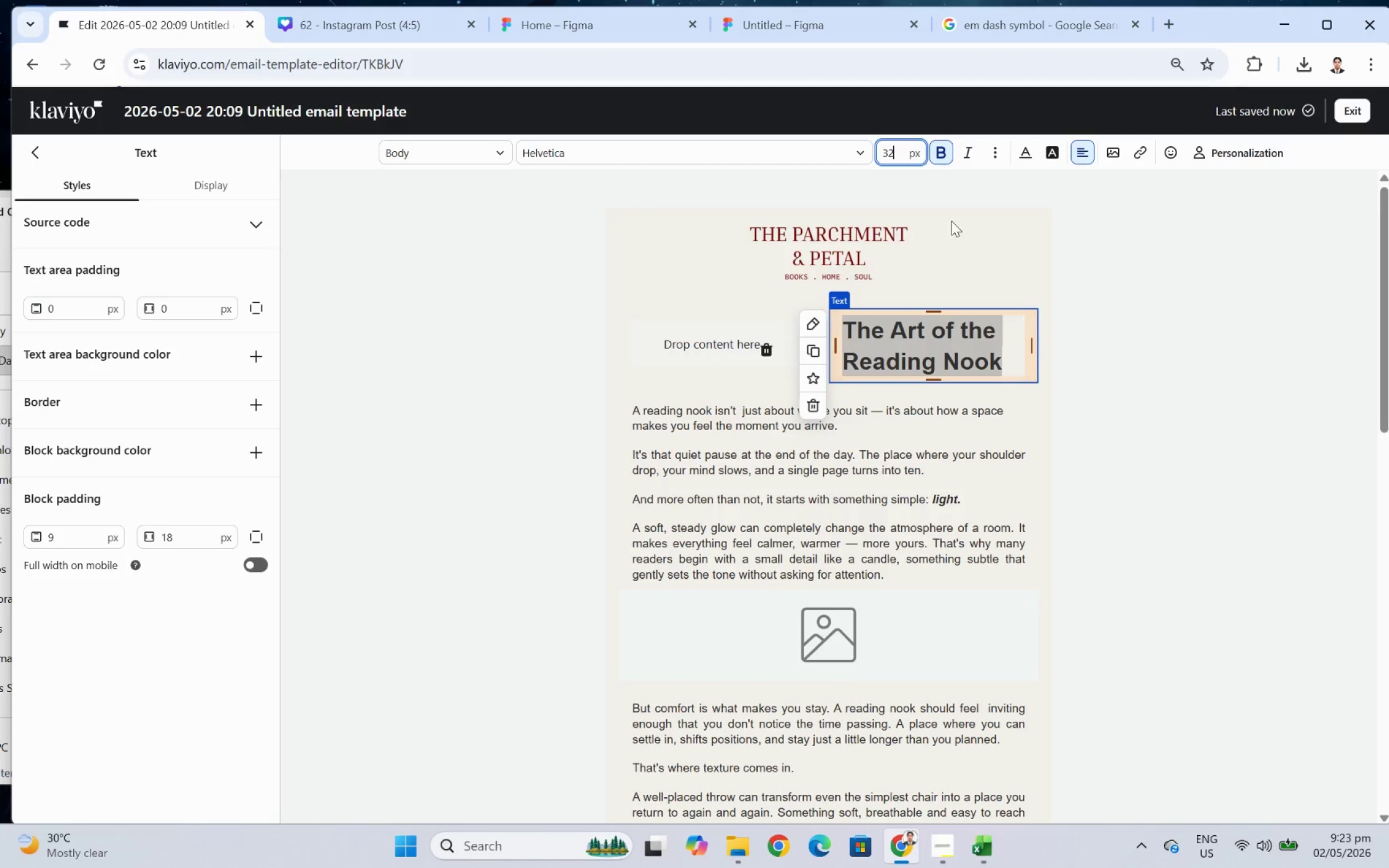 
left_click([1113, 577])
 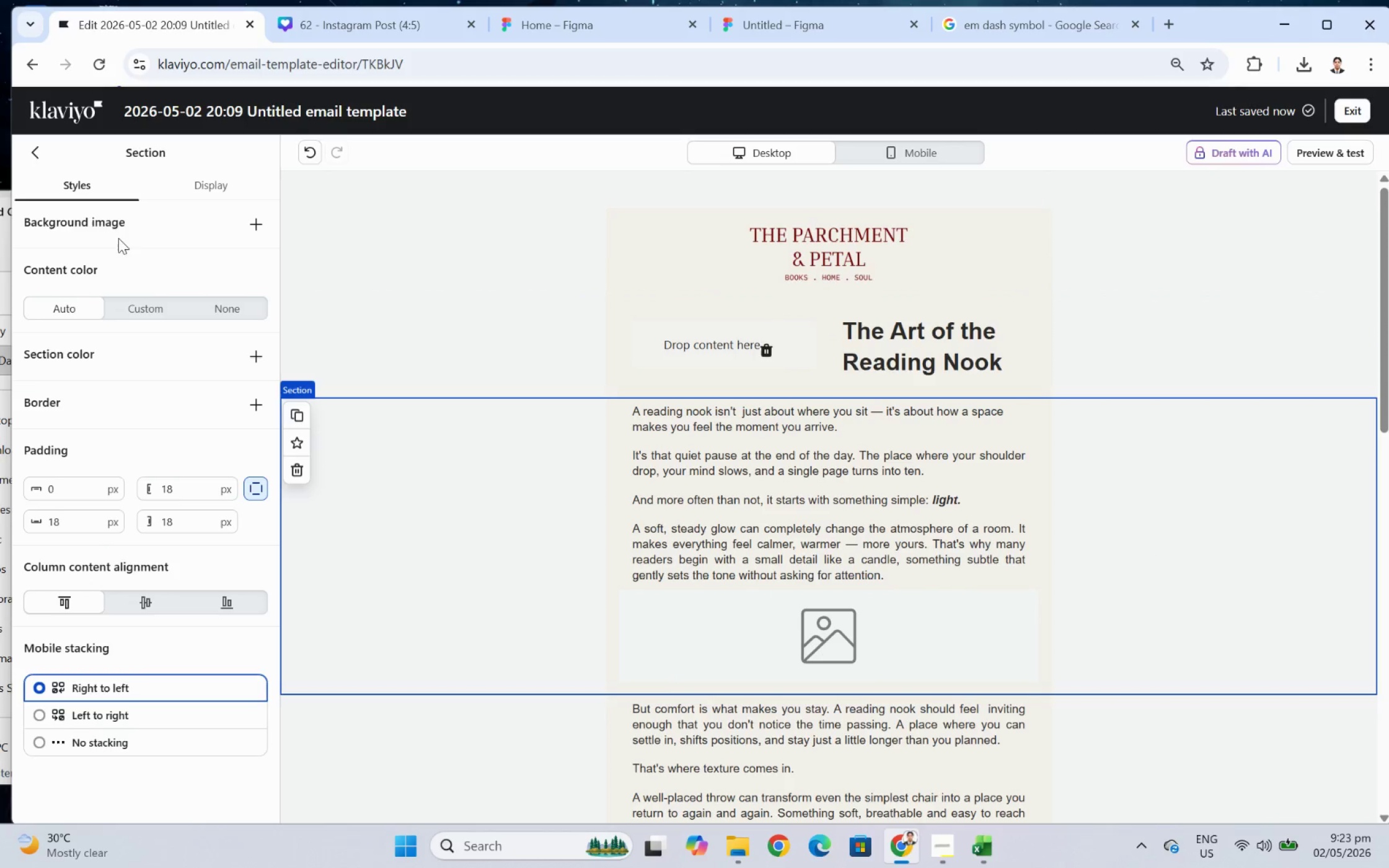 
wait(8.48)
 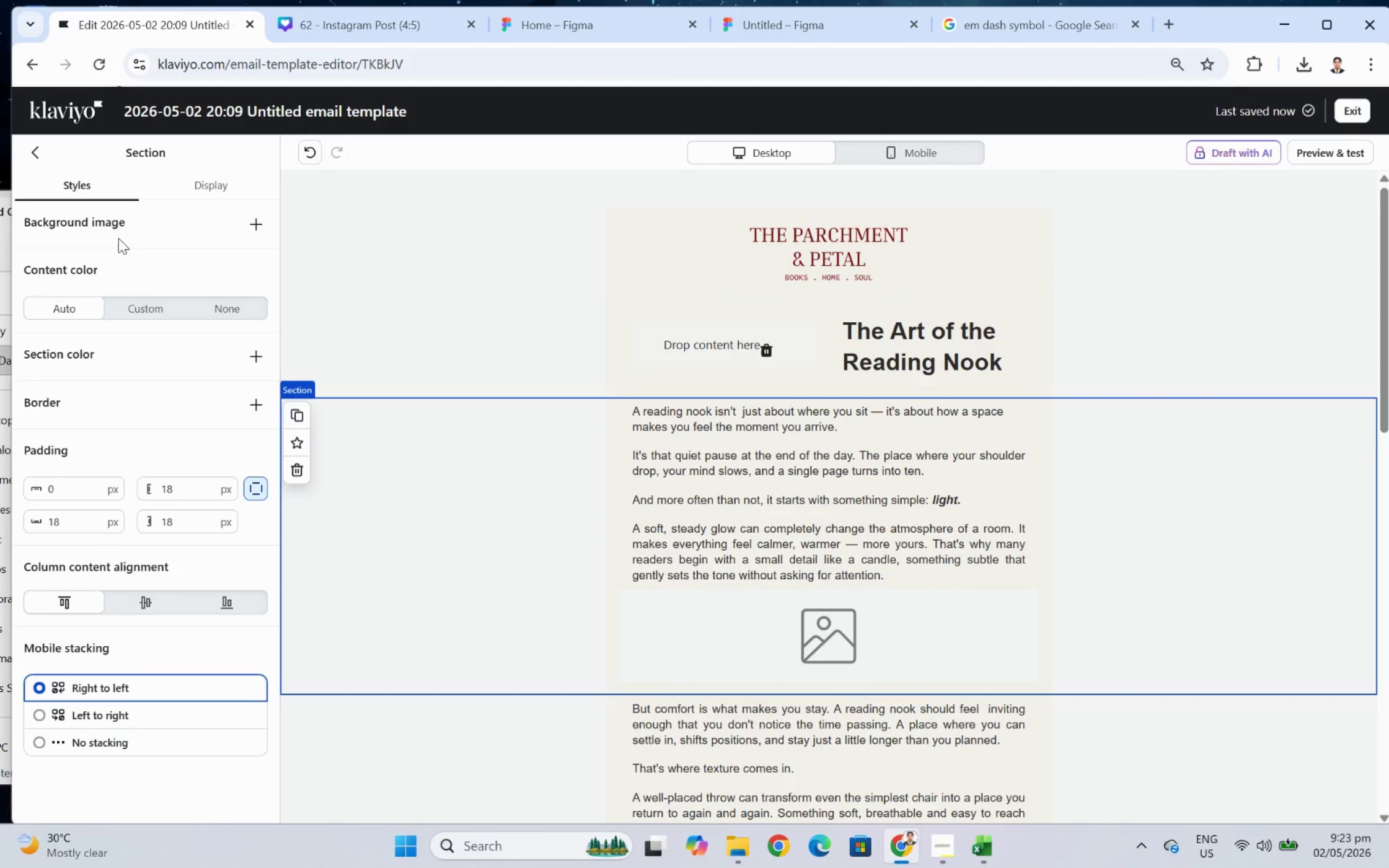 
double_click([922, 333])
 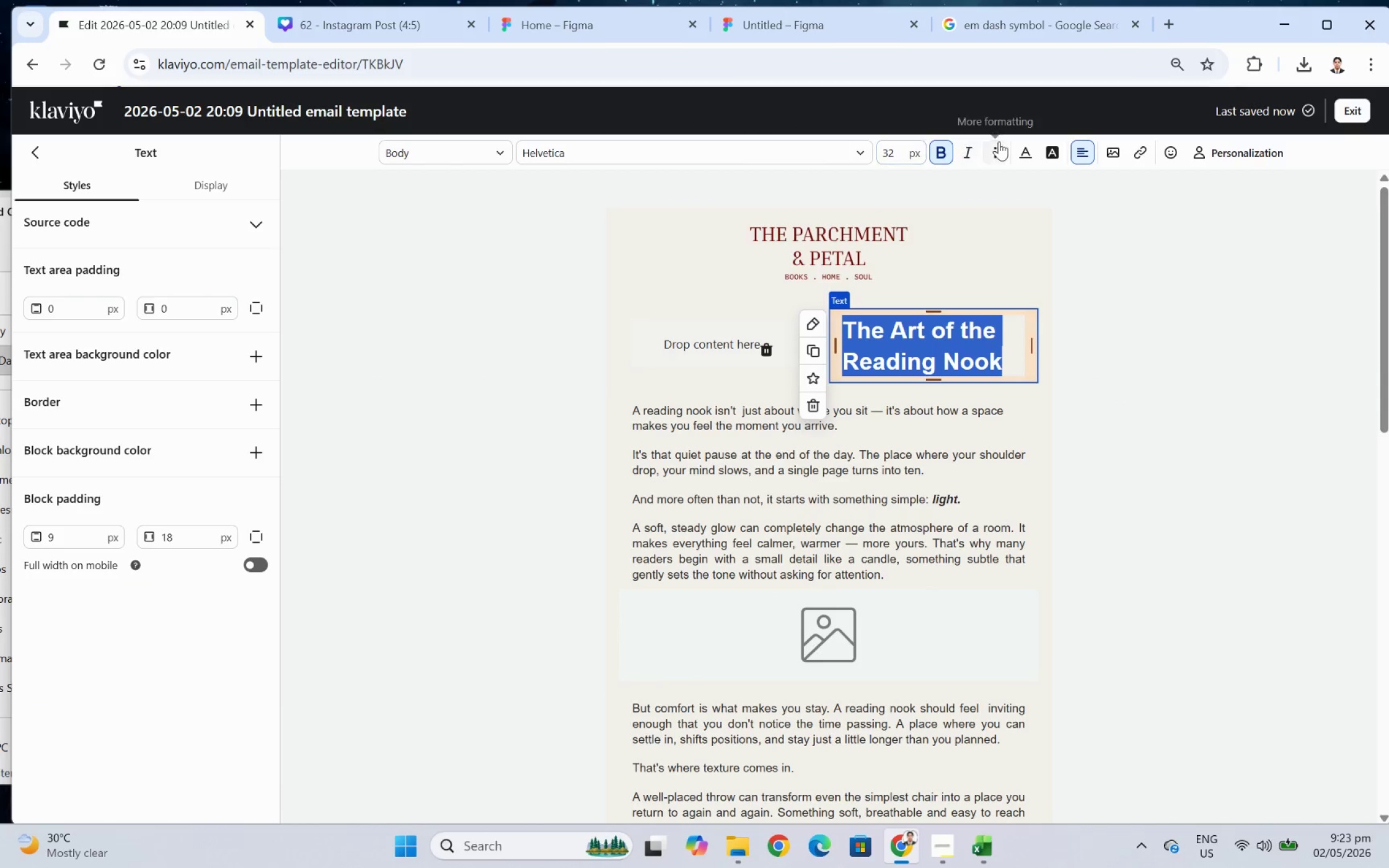 
left_click([1028, 144])
 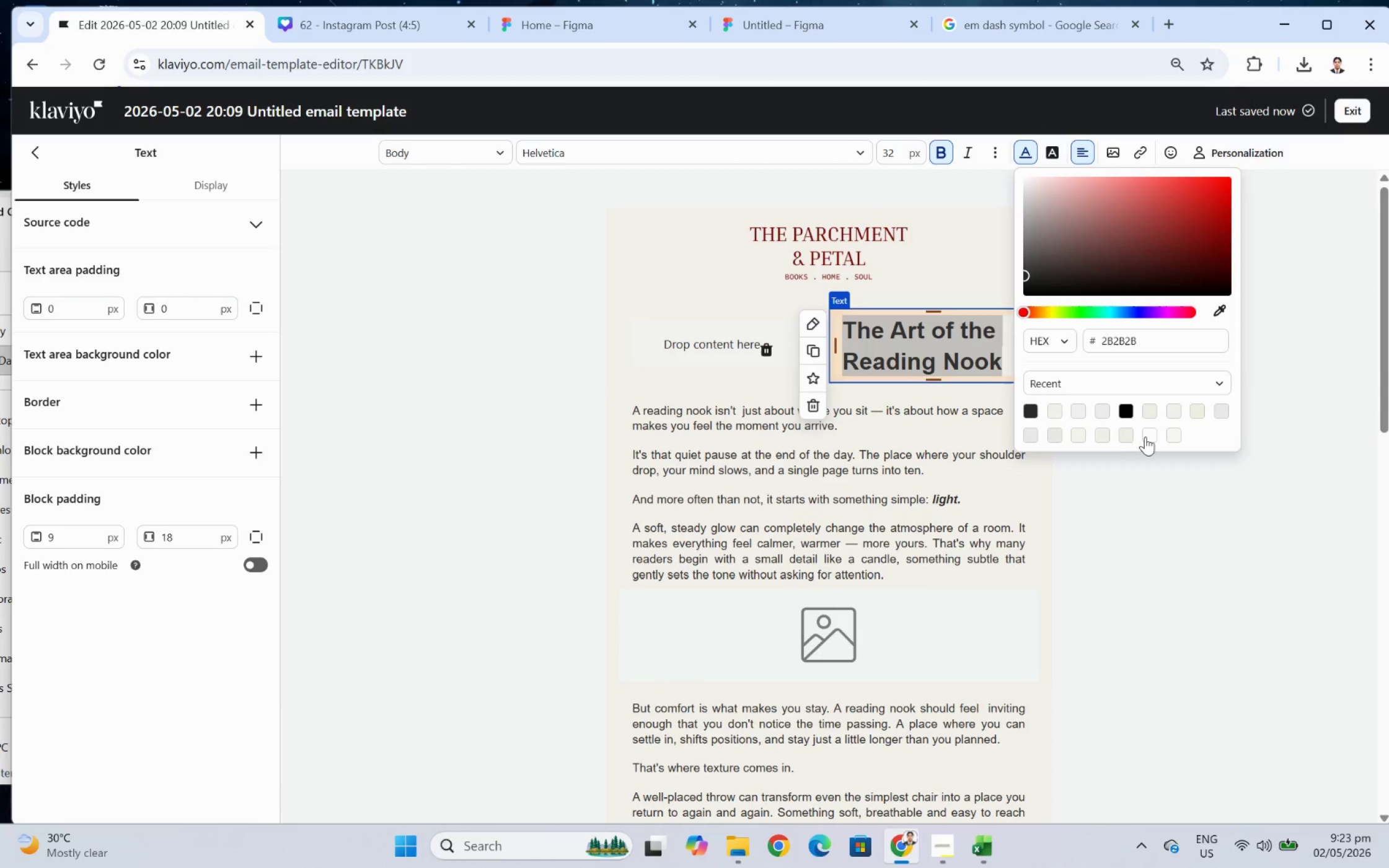 
double_click([911, 431])
 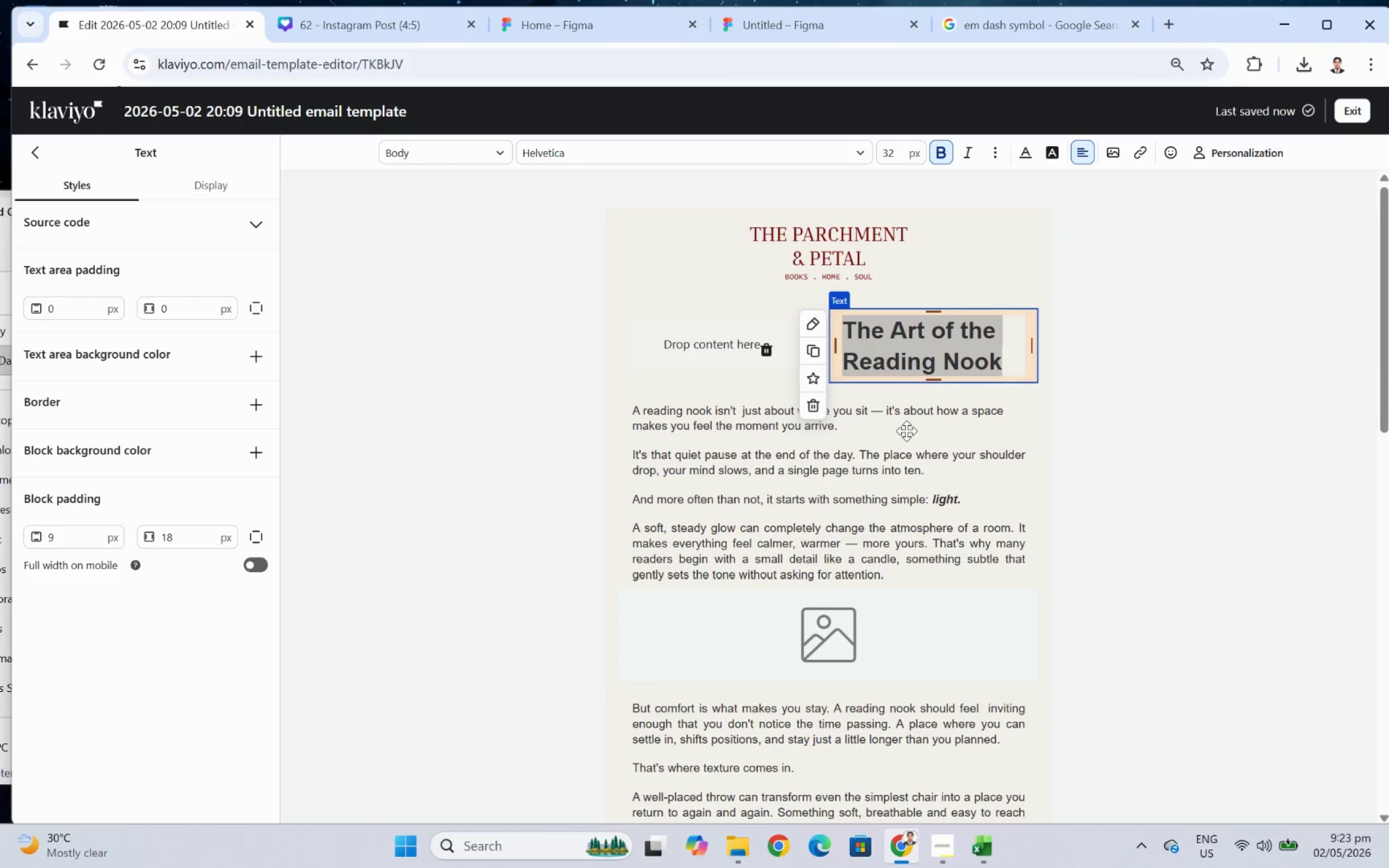 
left_click([906, 431])
 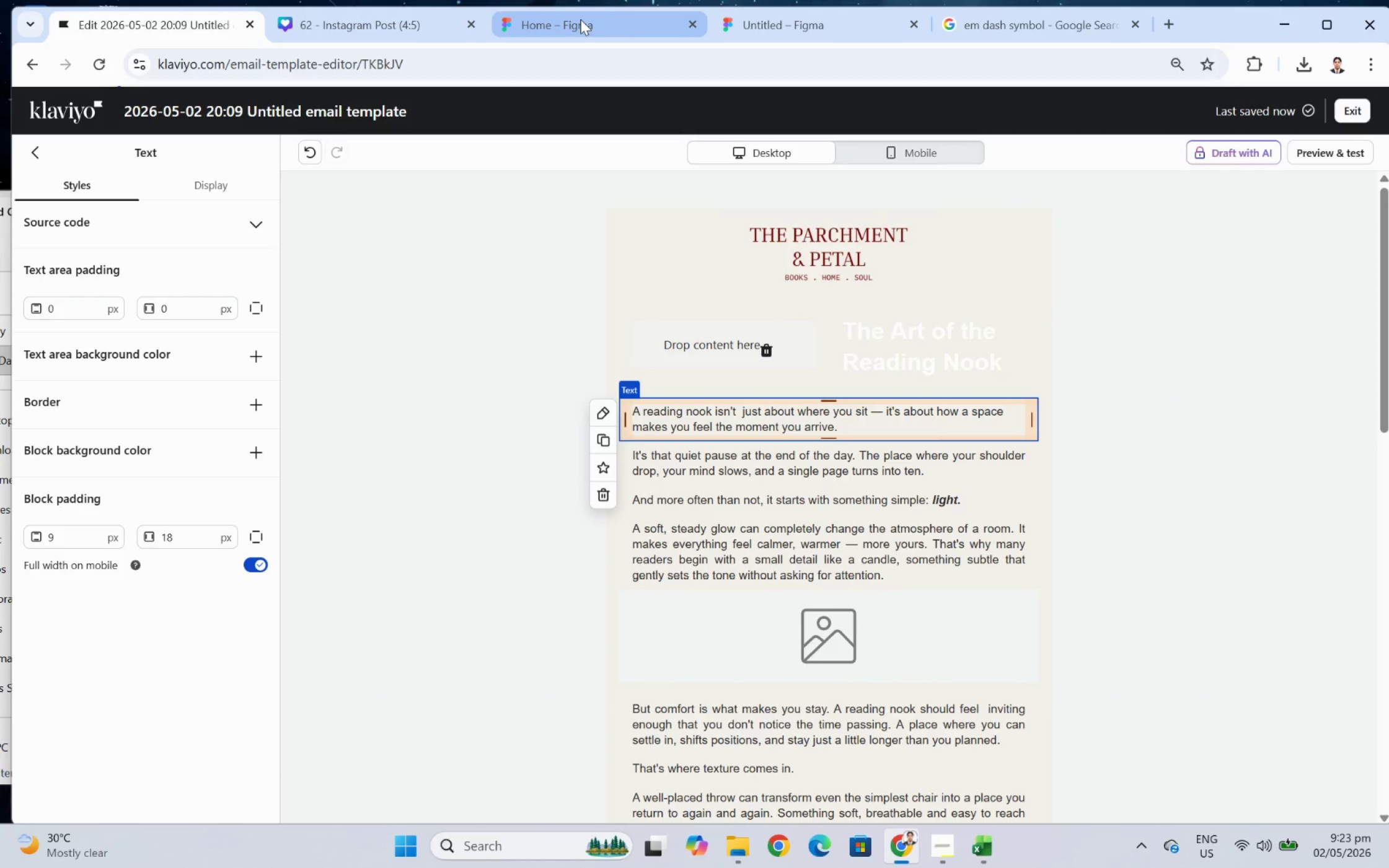 
wait(5.22)
 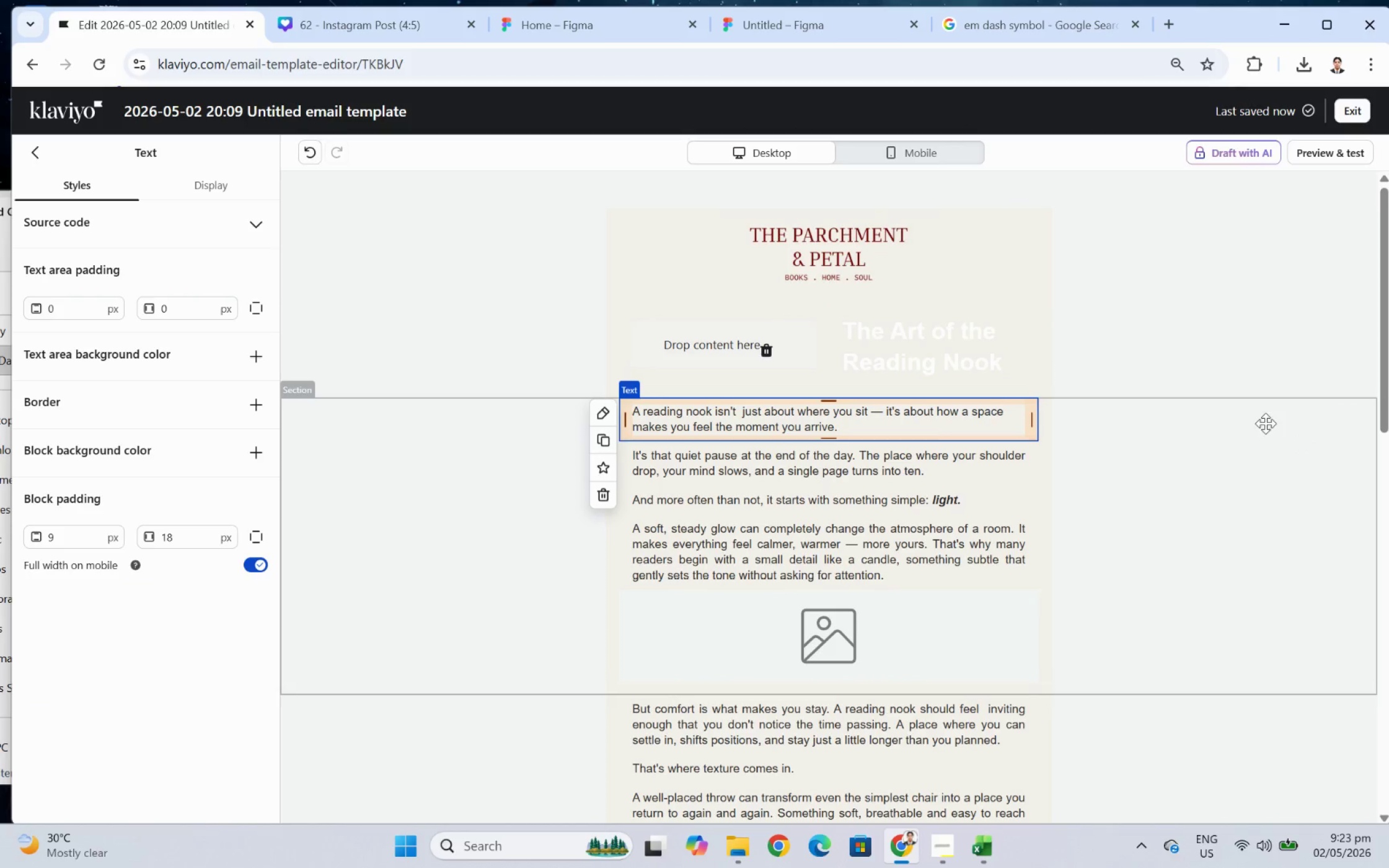 
left_click([689, 29])
 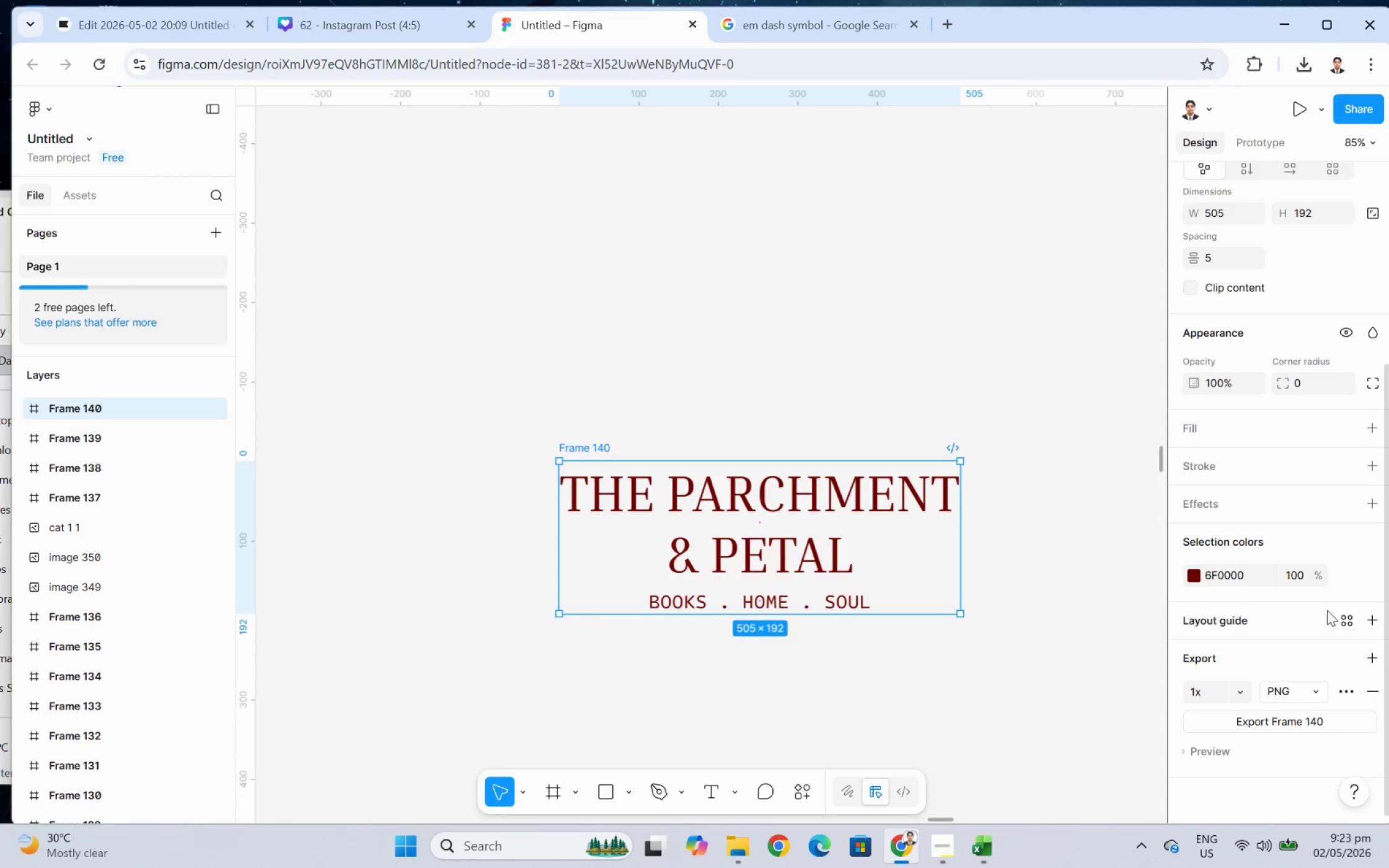 
left_click([1251, 584])
 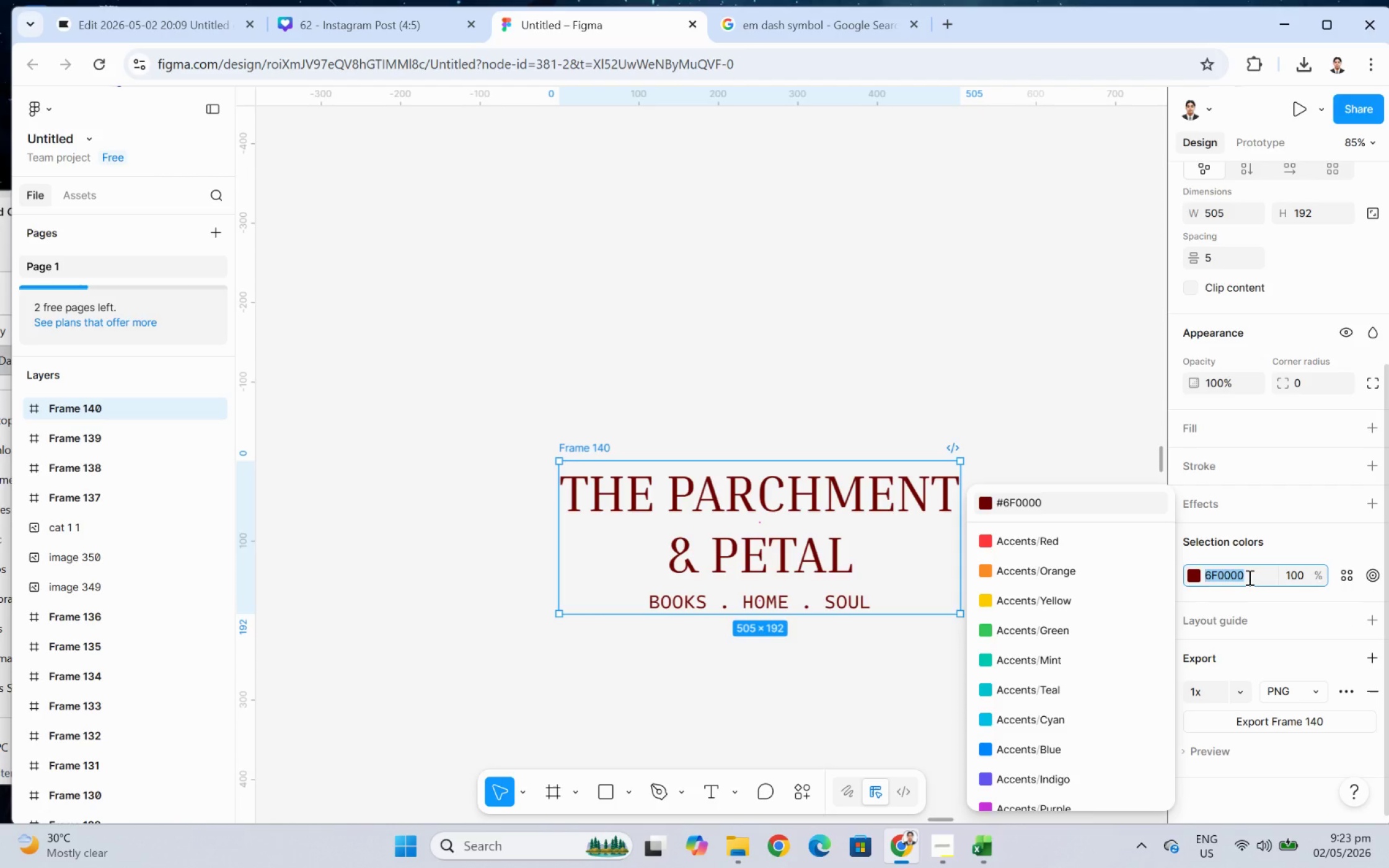 
key(Control+ControlLeft)
 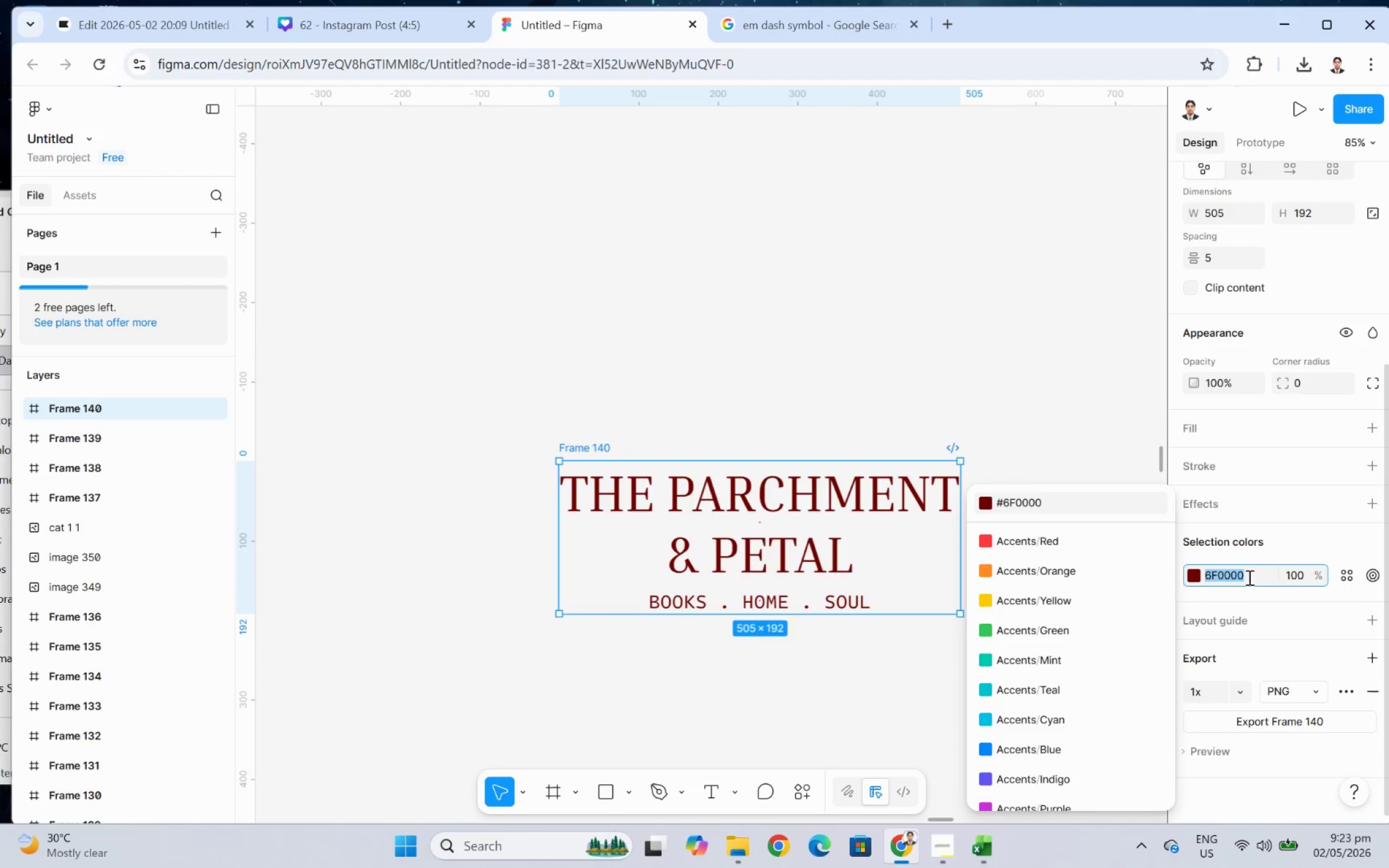 
key(Control+C)
 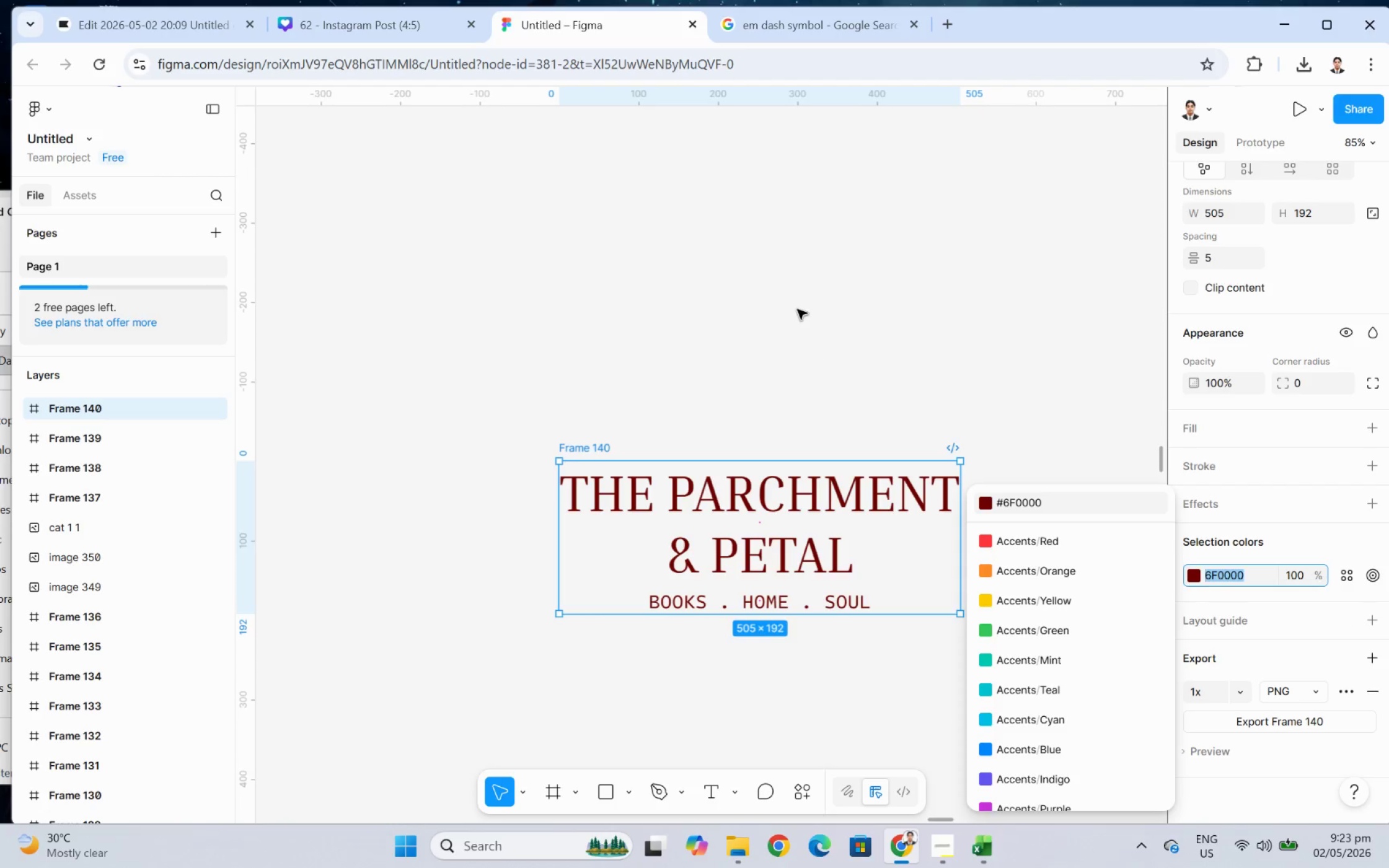 
left_click([797, 309])
 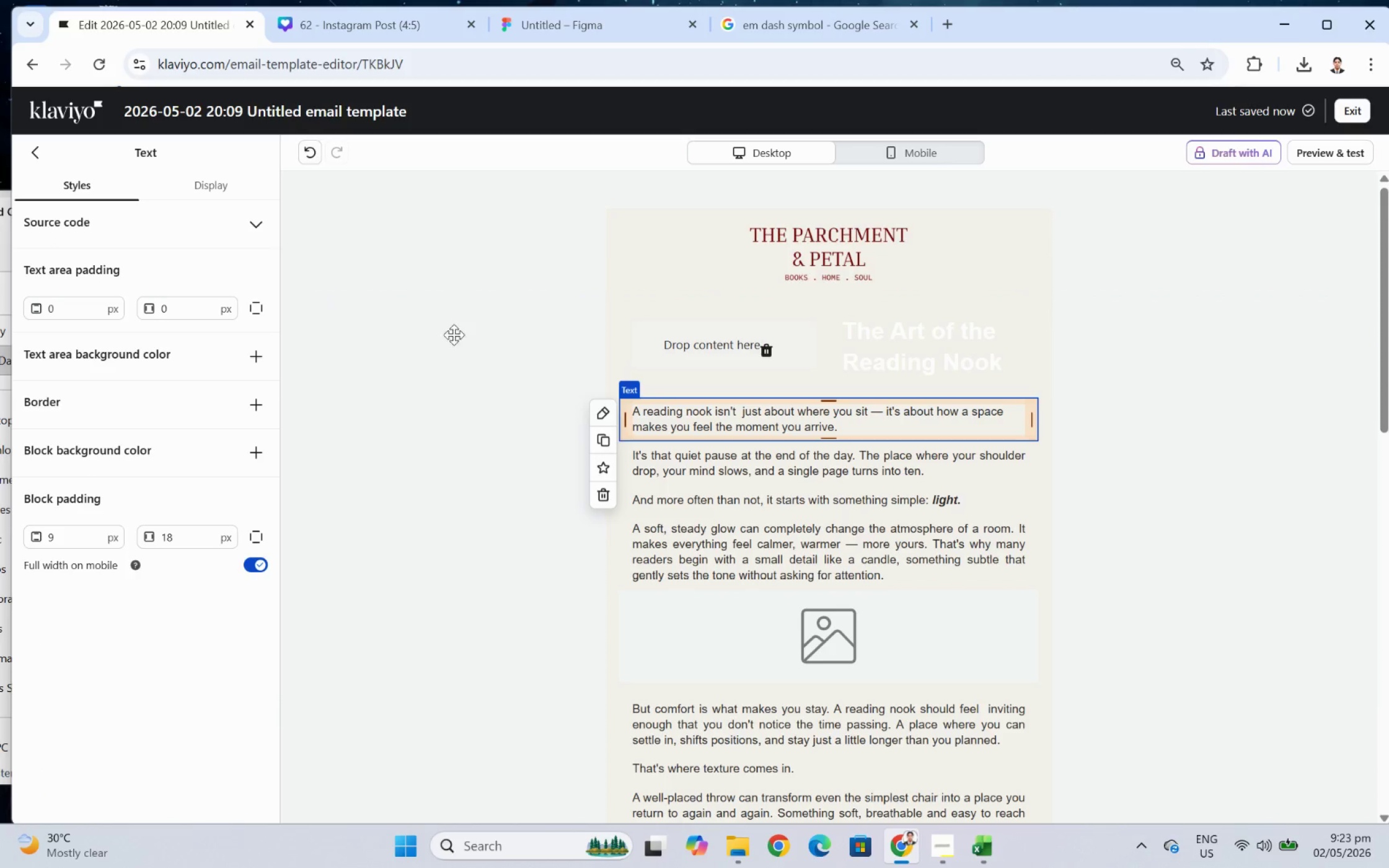 
left_click([457, 322])
 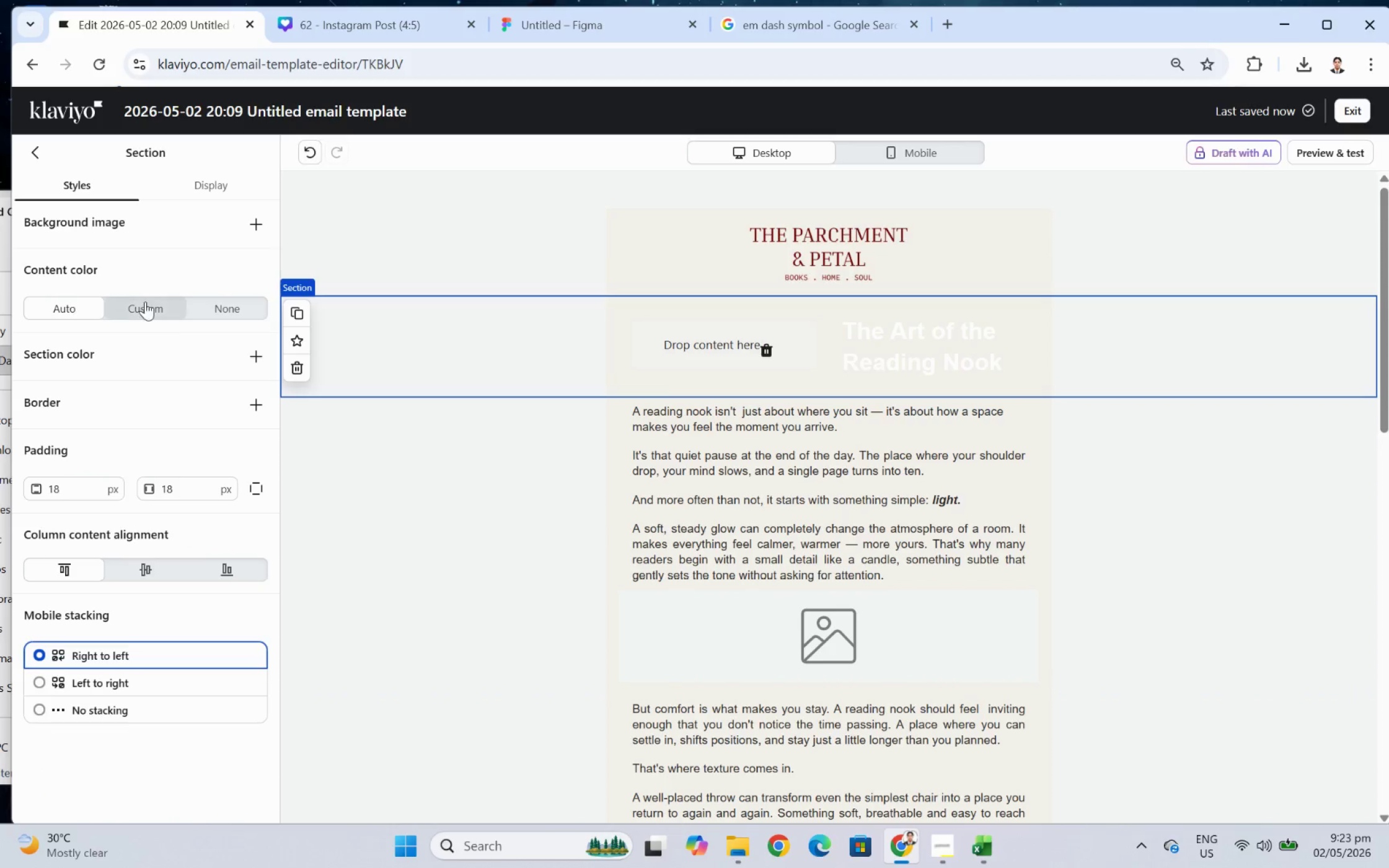 
left_click([180, 302])
 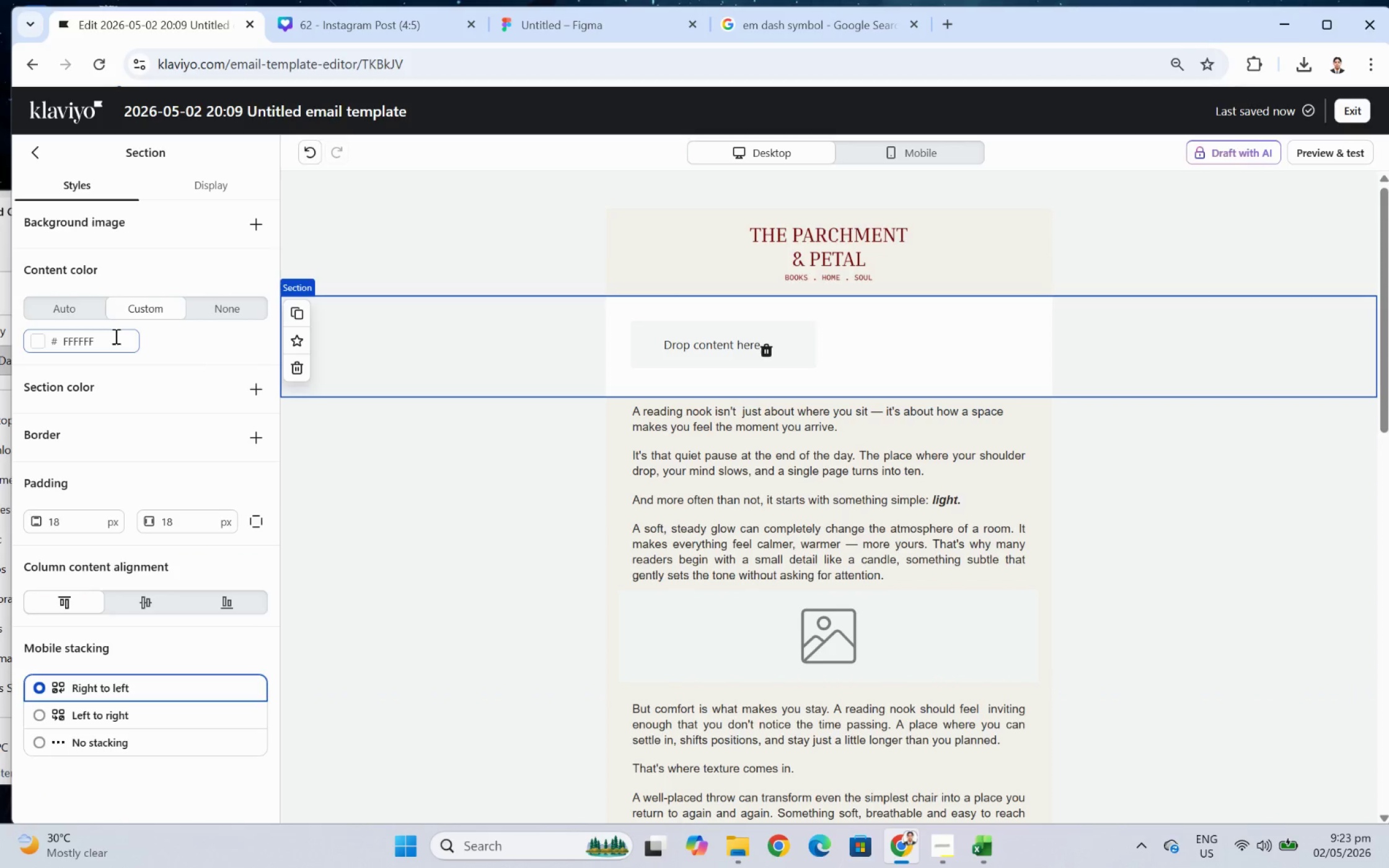 
double_click([115, 336])
 